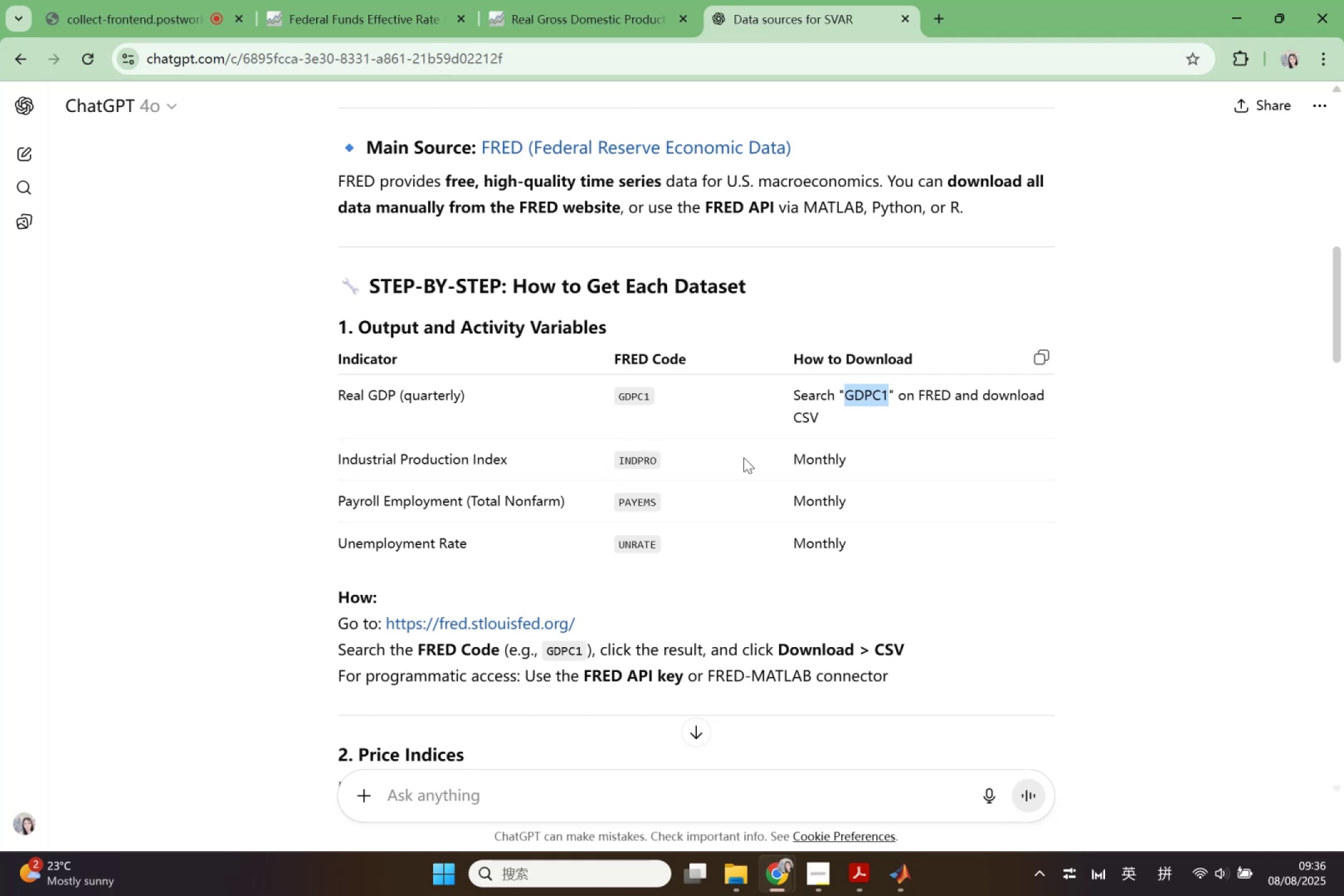 
wait(10.22)
 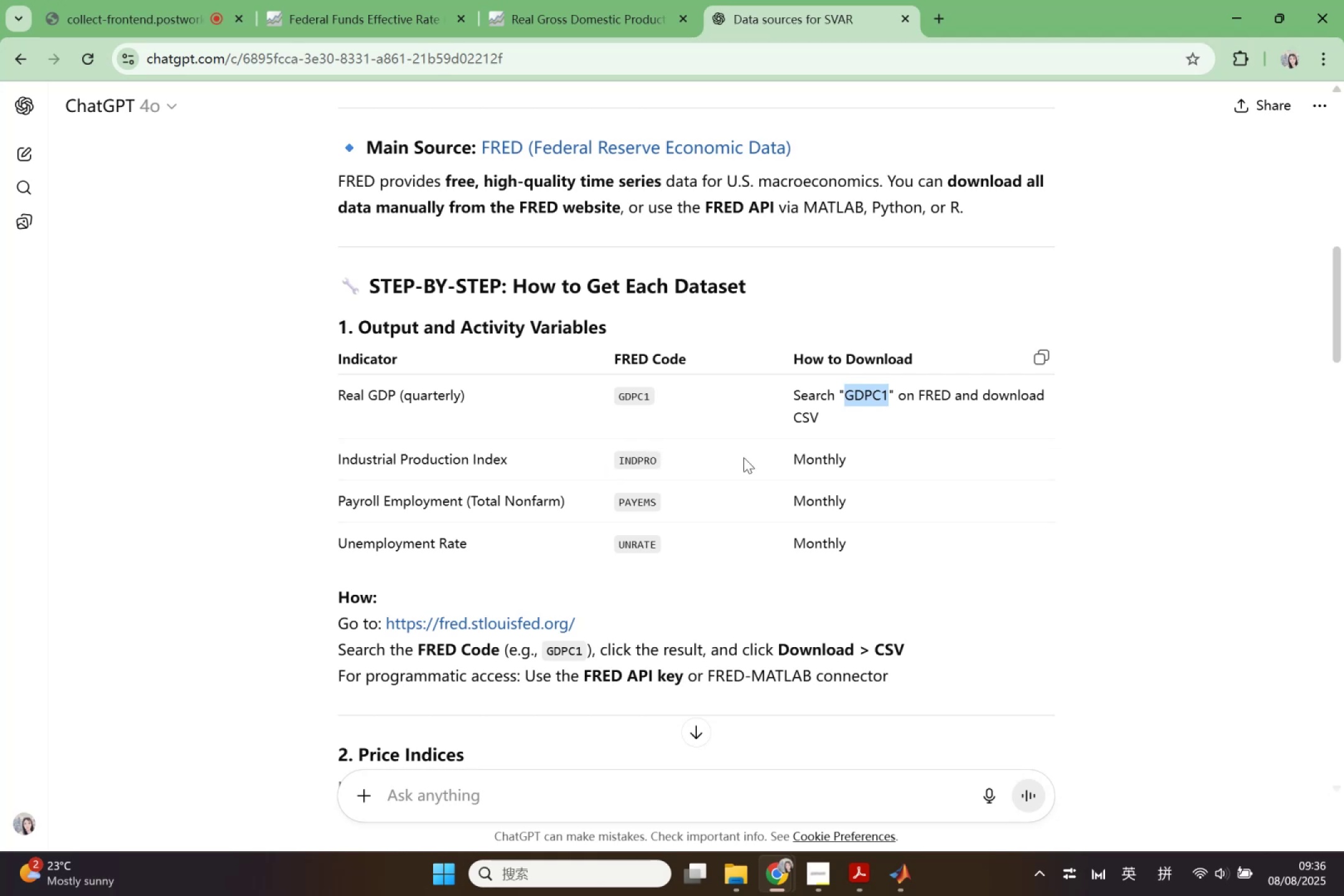 
left_click([630, 0])
 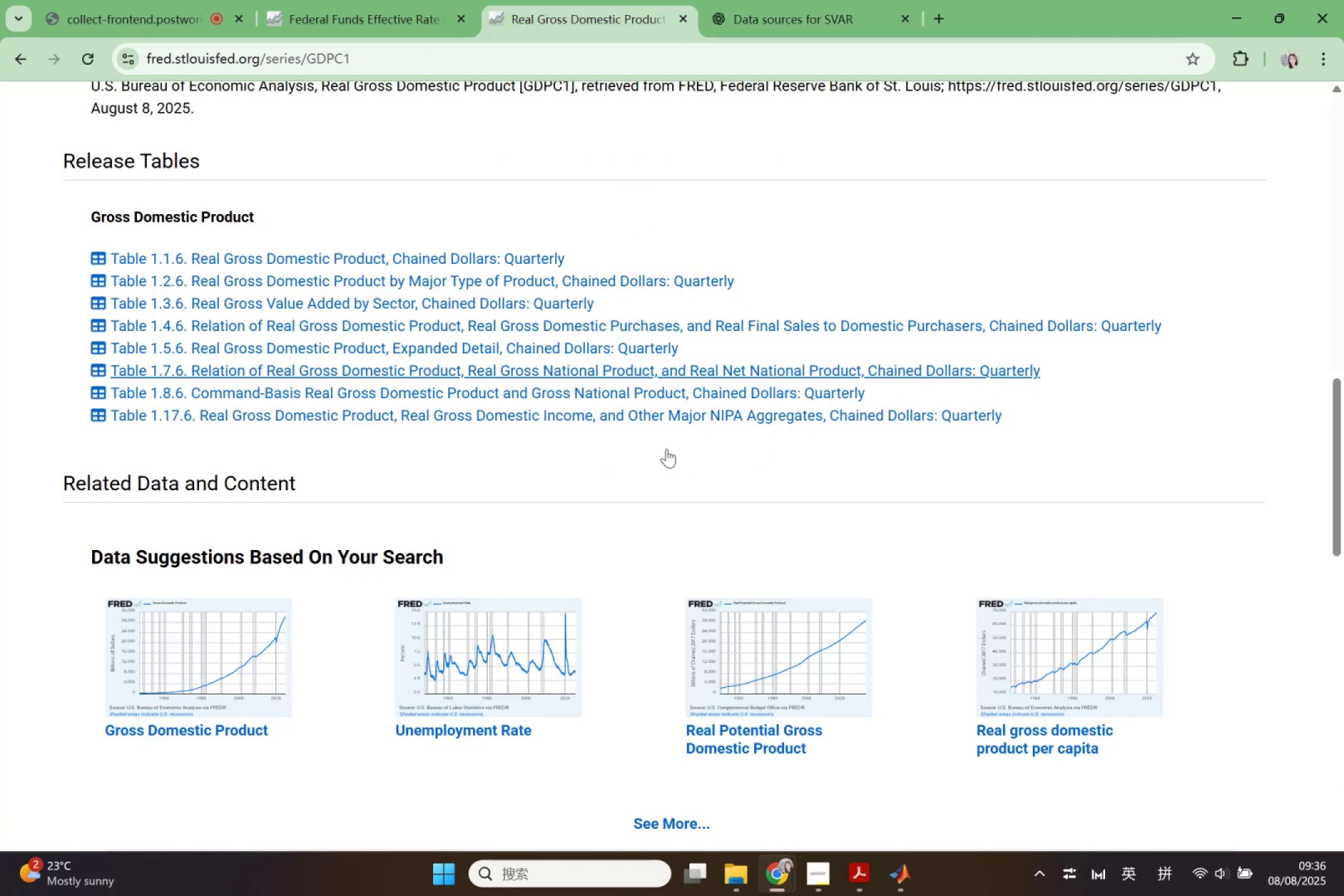 
scroll: coordinate [663, 477], scroll_direction: up, amount: 13.0
 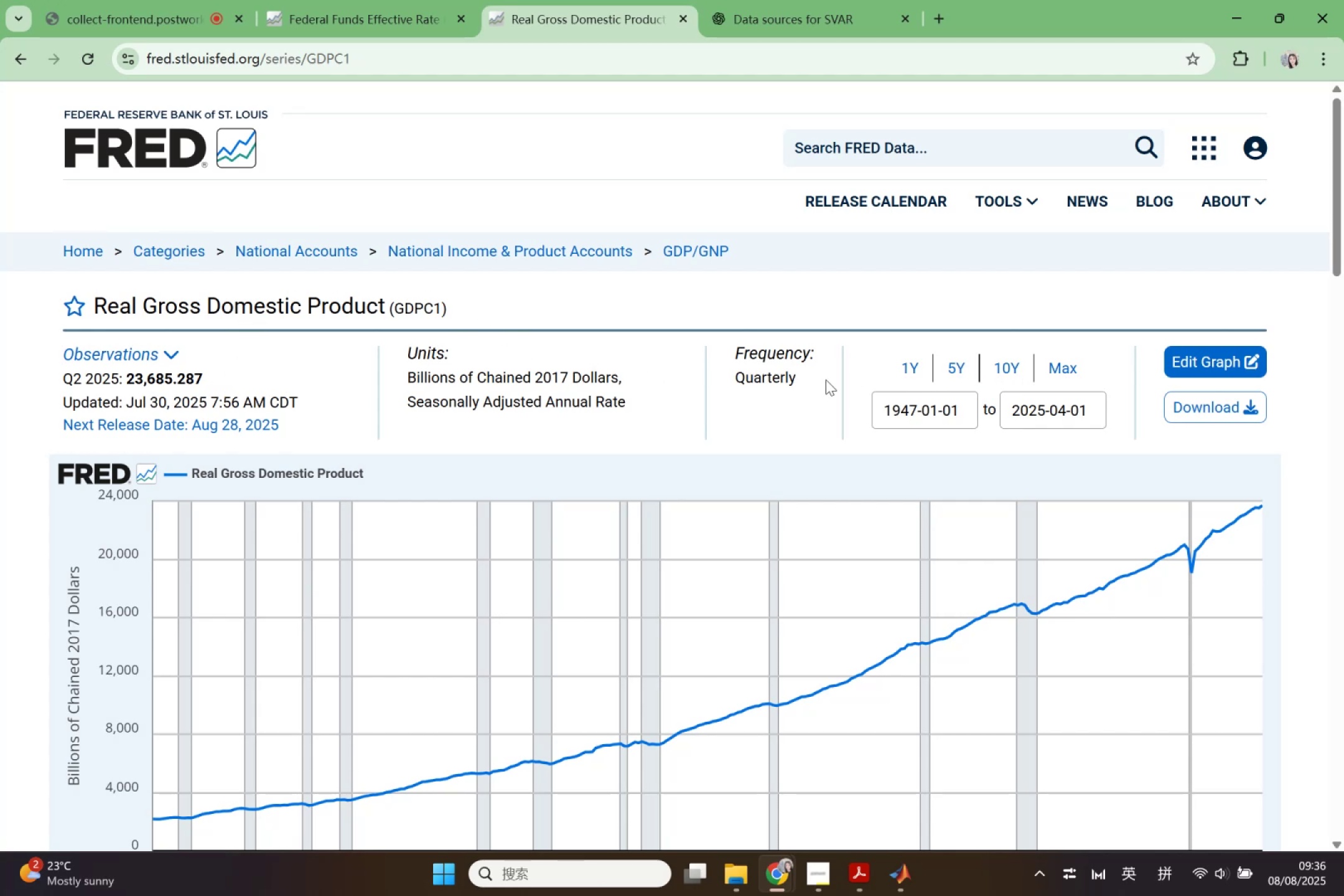 
wait(10.73)
 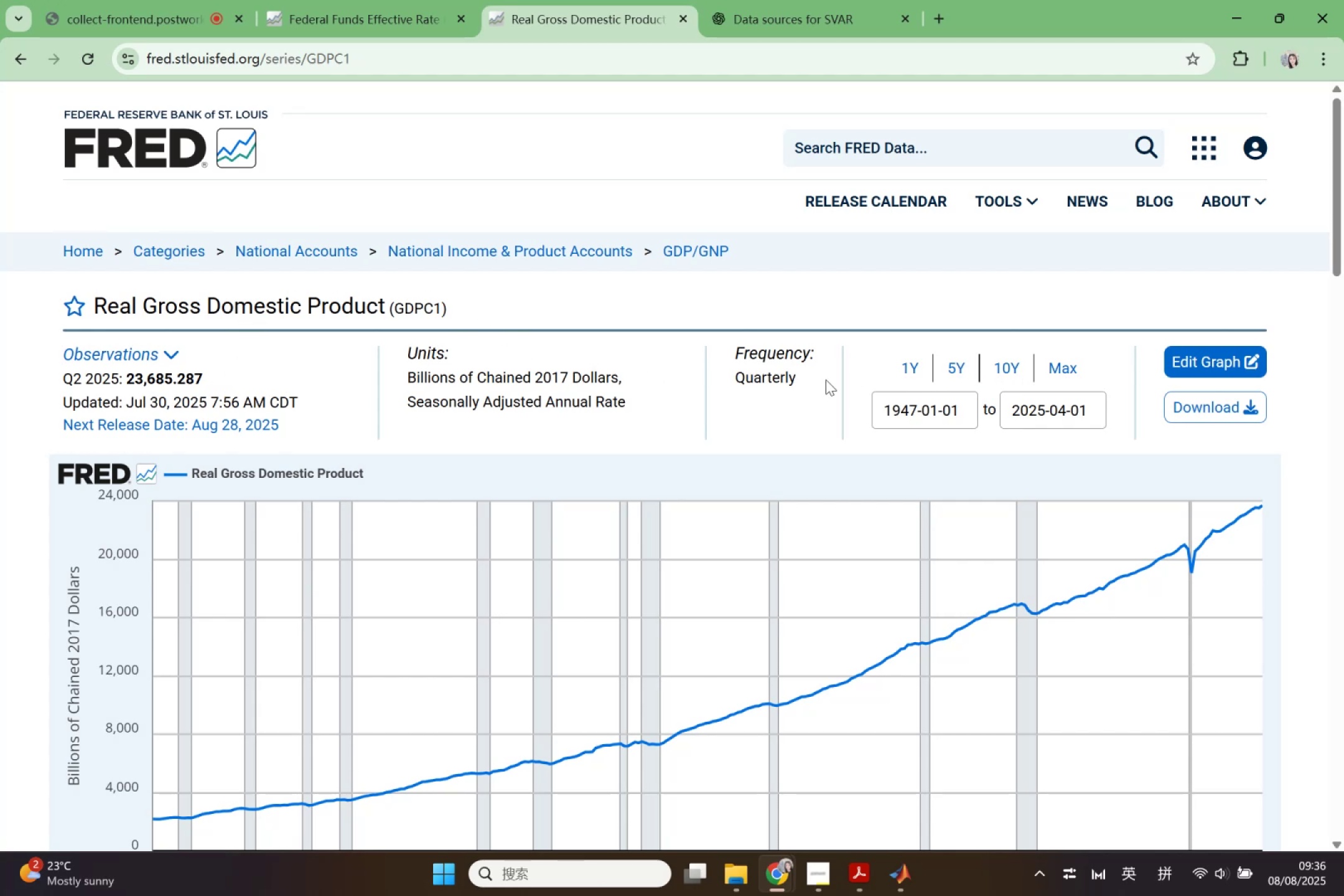 
left_click([1173, 397])
 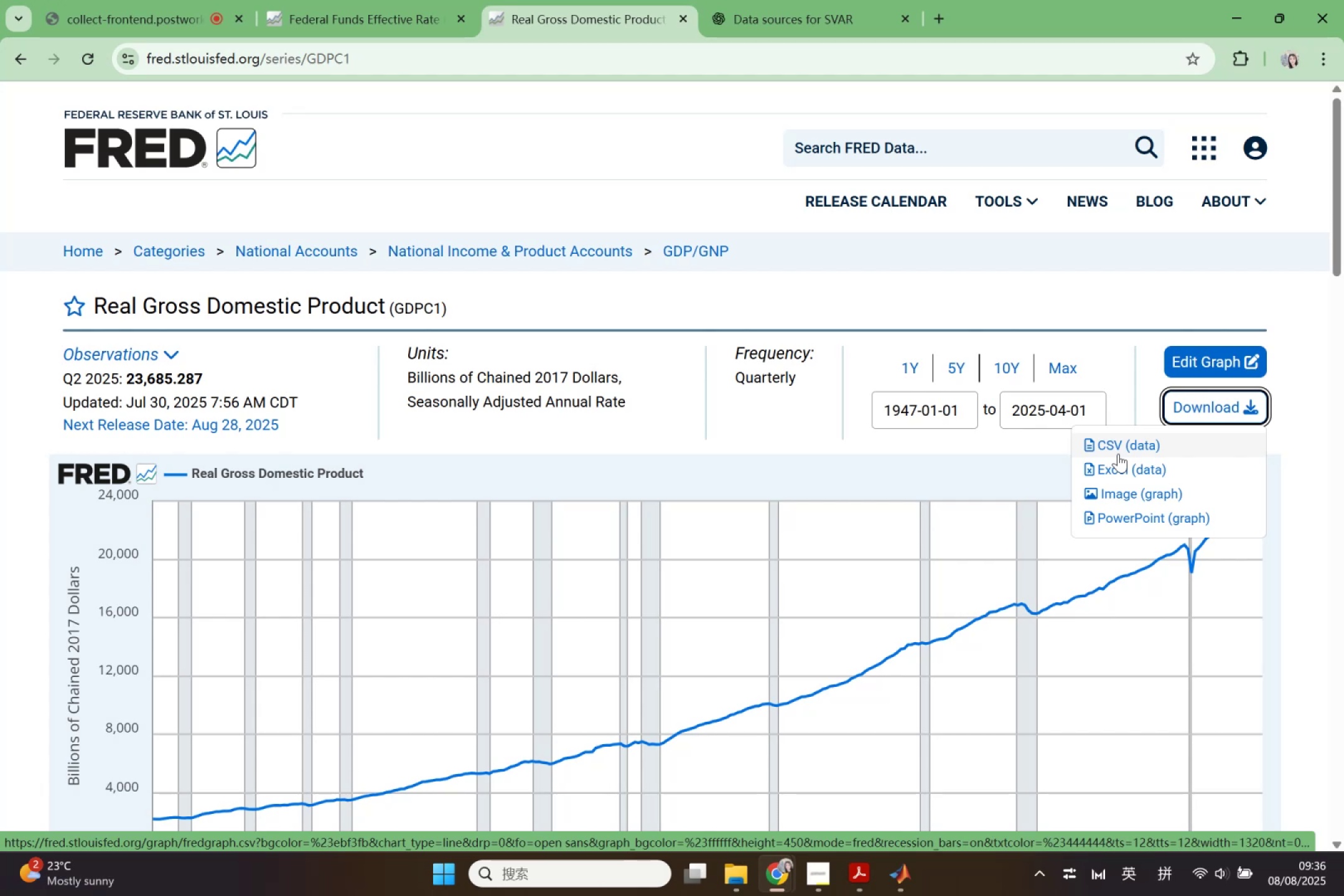 
wait(17.1)
 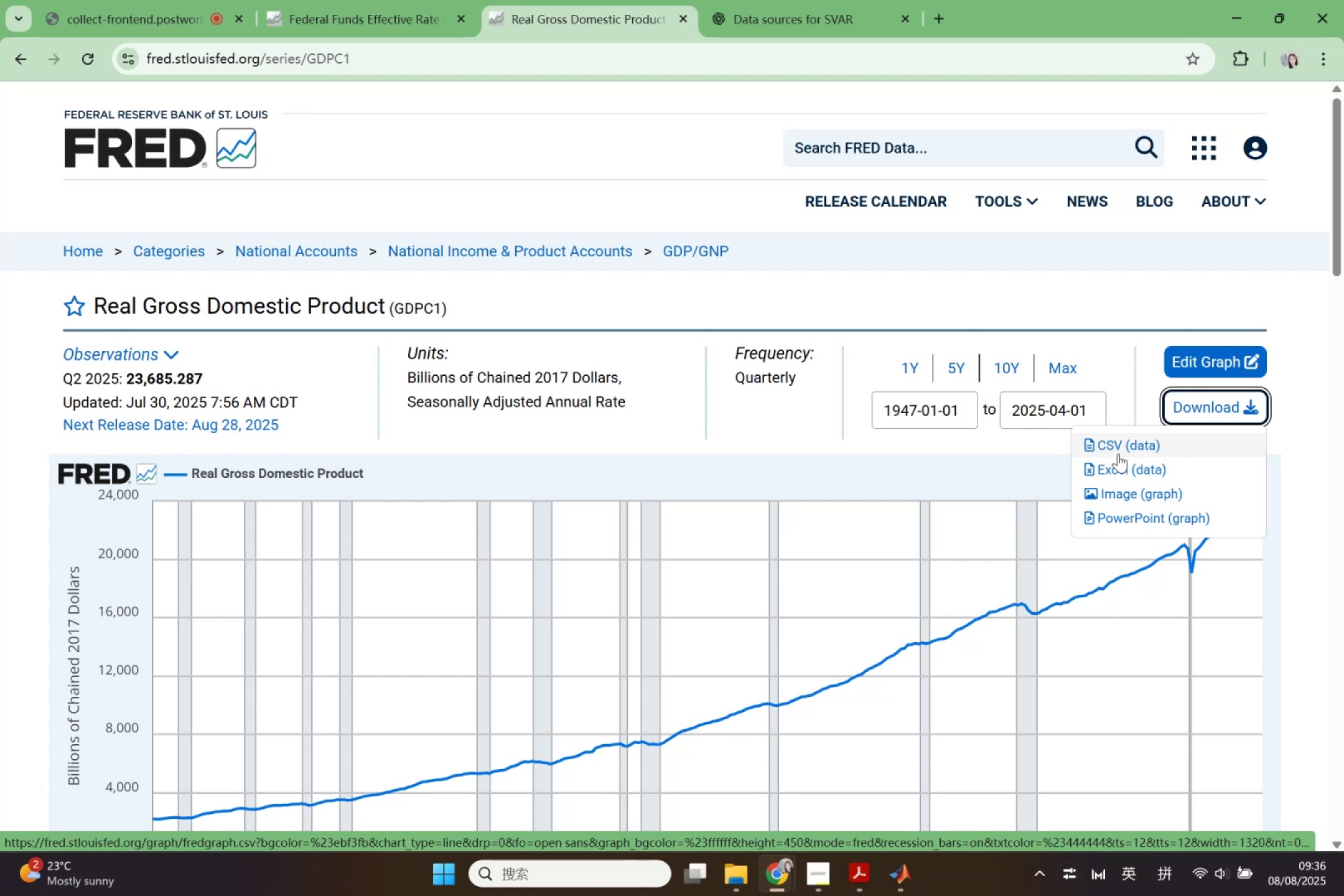 
left_click([1121, 474])
 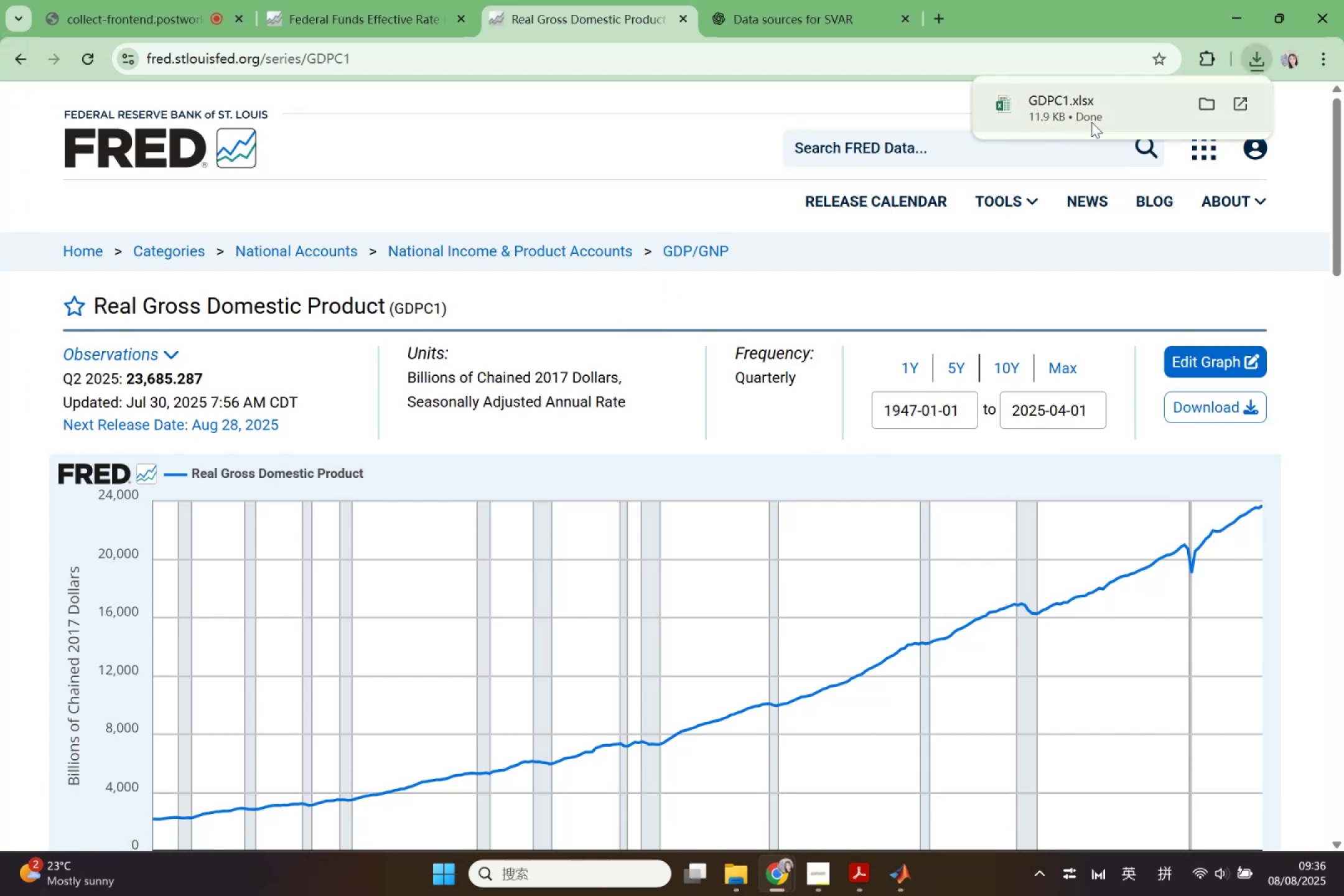 
wait(5.57)
 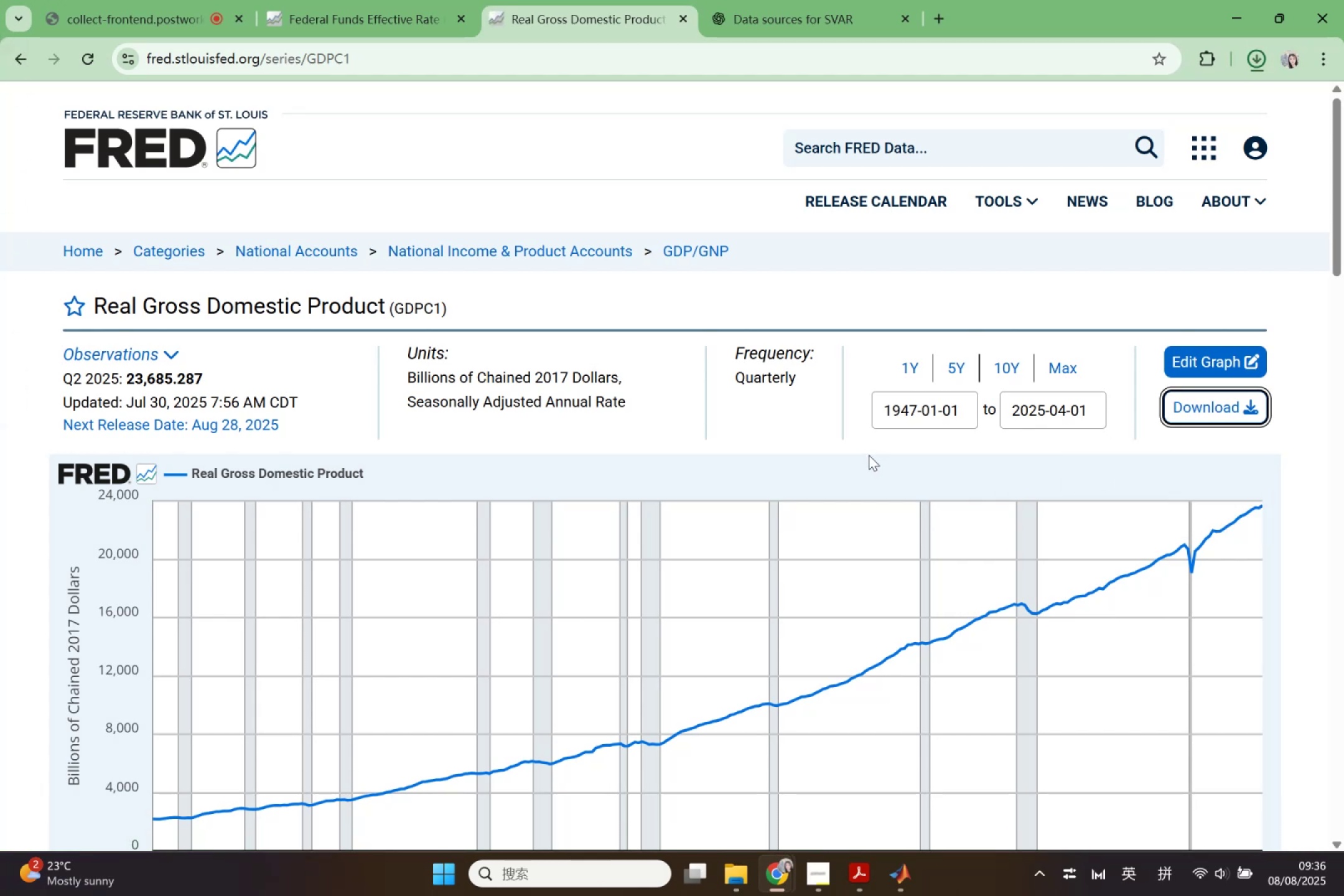 
left_click([1091, 122])
 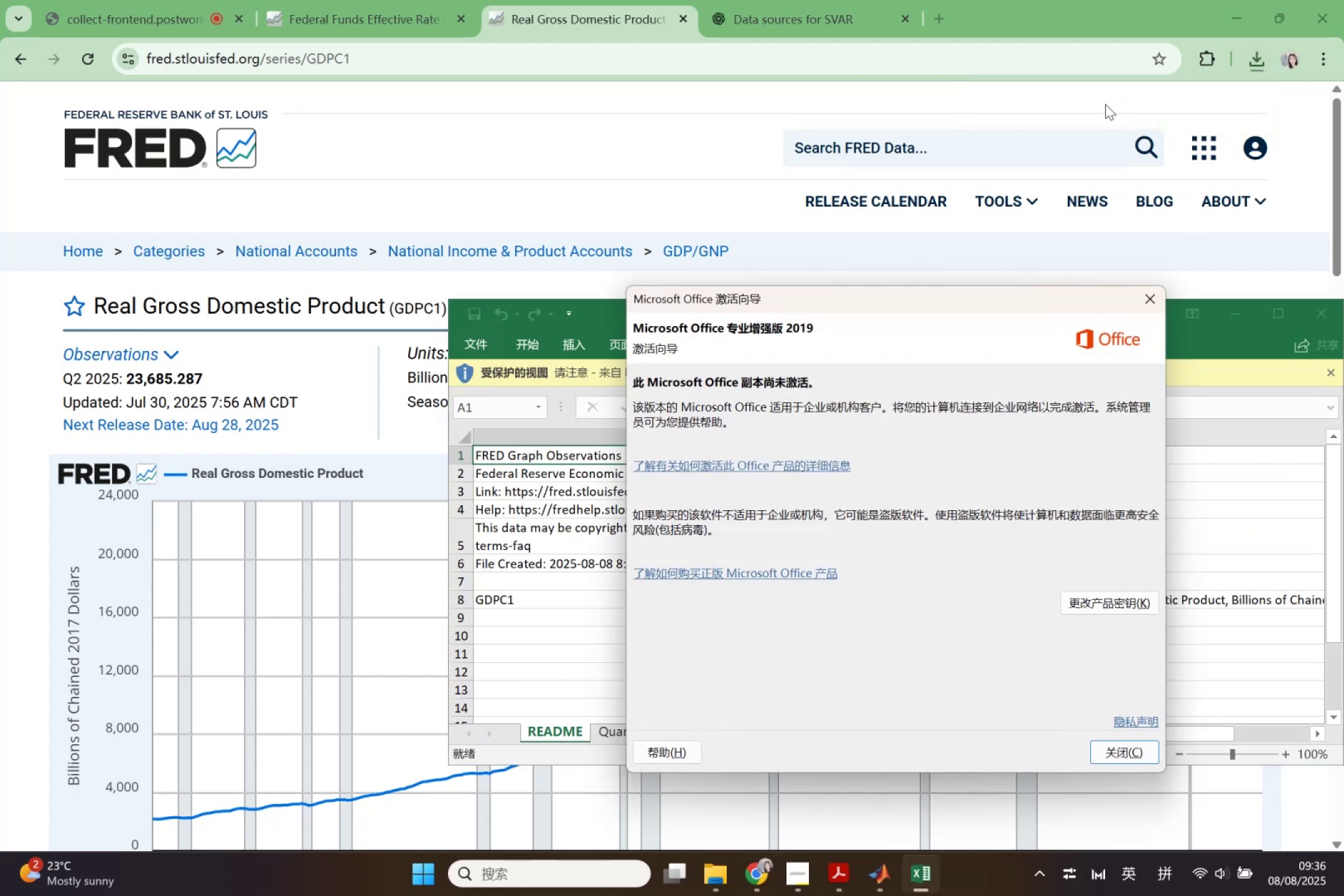 
wait(11.81)
 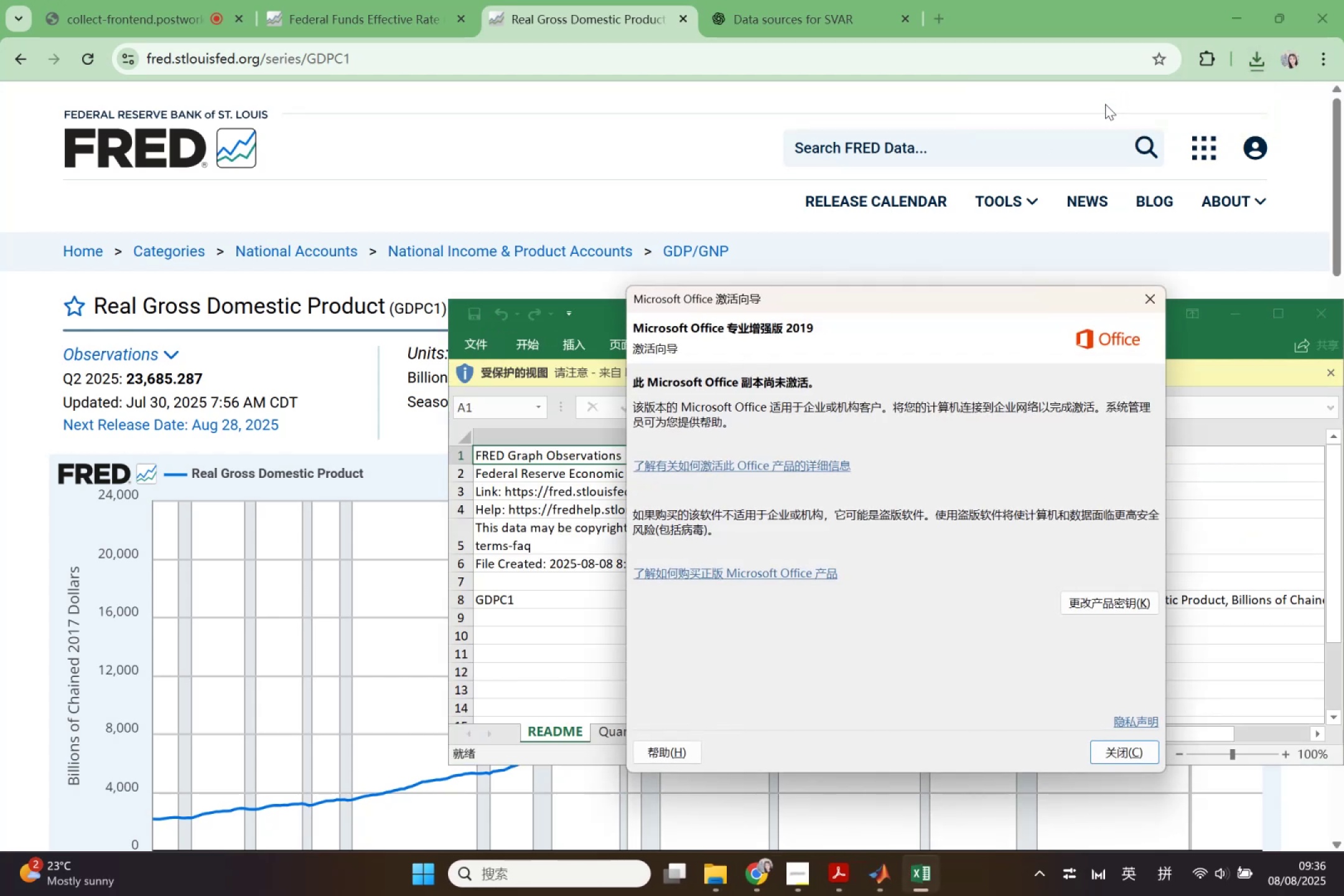 
left_click([630, 724])
 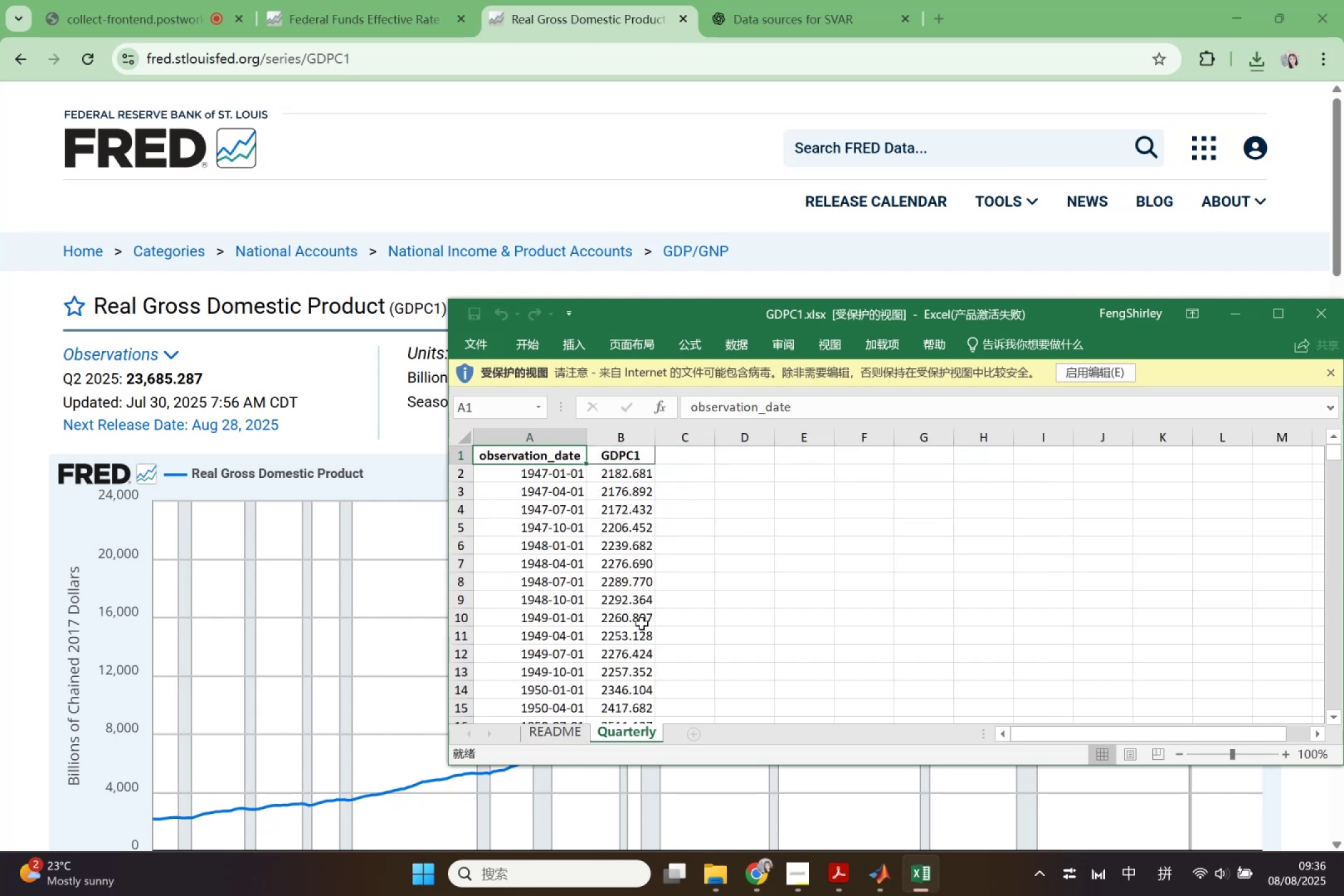 
scroll: coordinate [643, 630], scroll_direction: down, amount: 85.0
 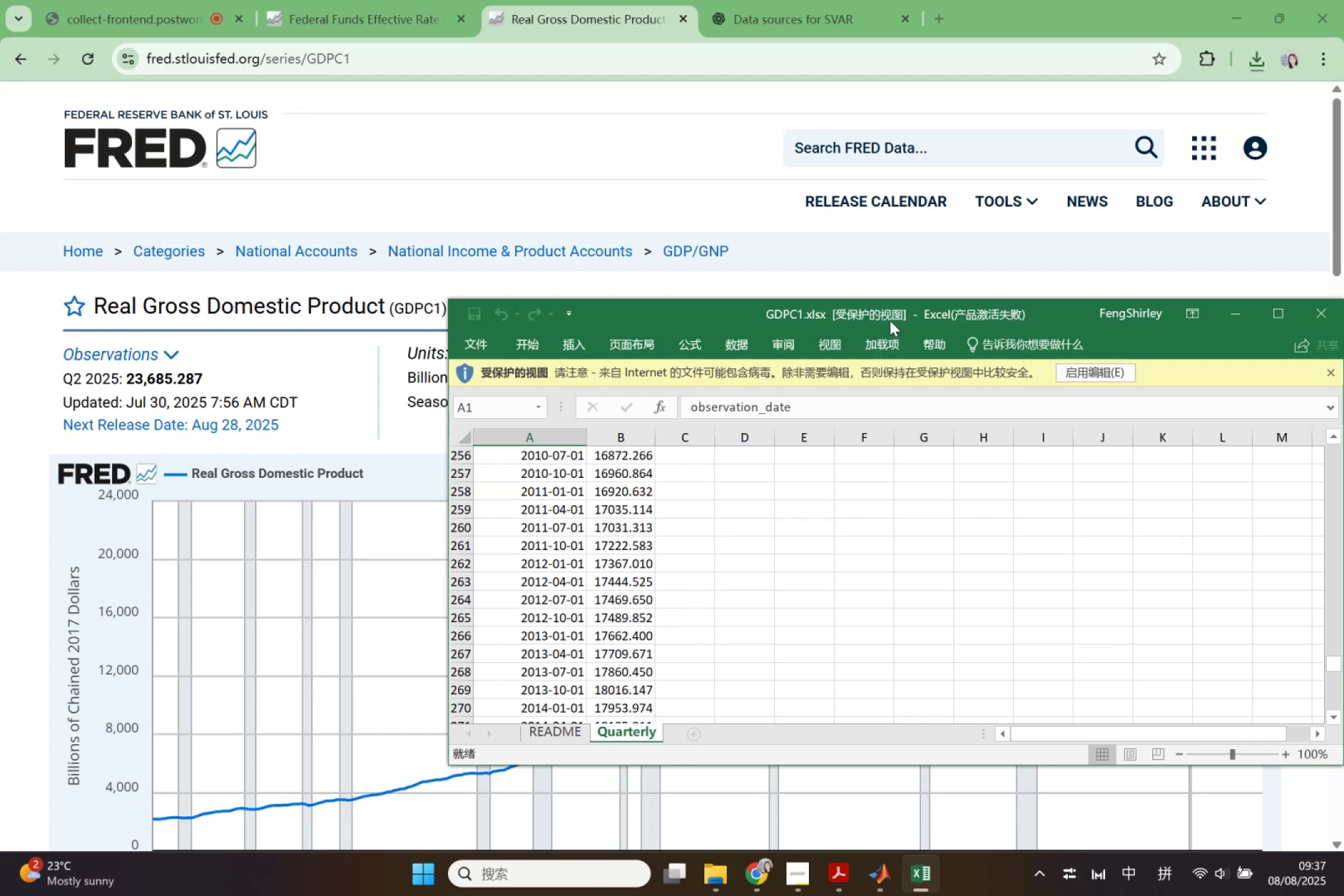 
left_click_drag(start_coordinate=[890, 317], to_coordinate=[510, 289])
 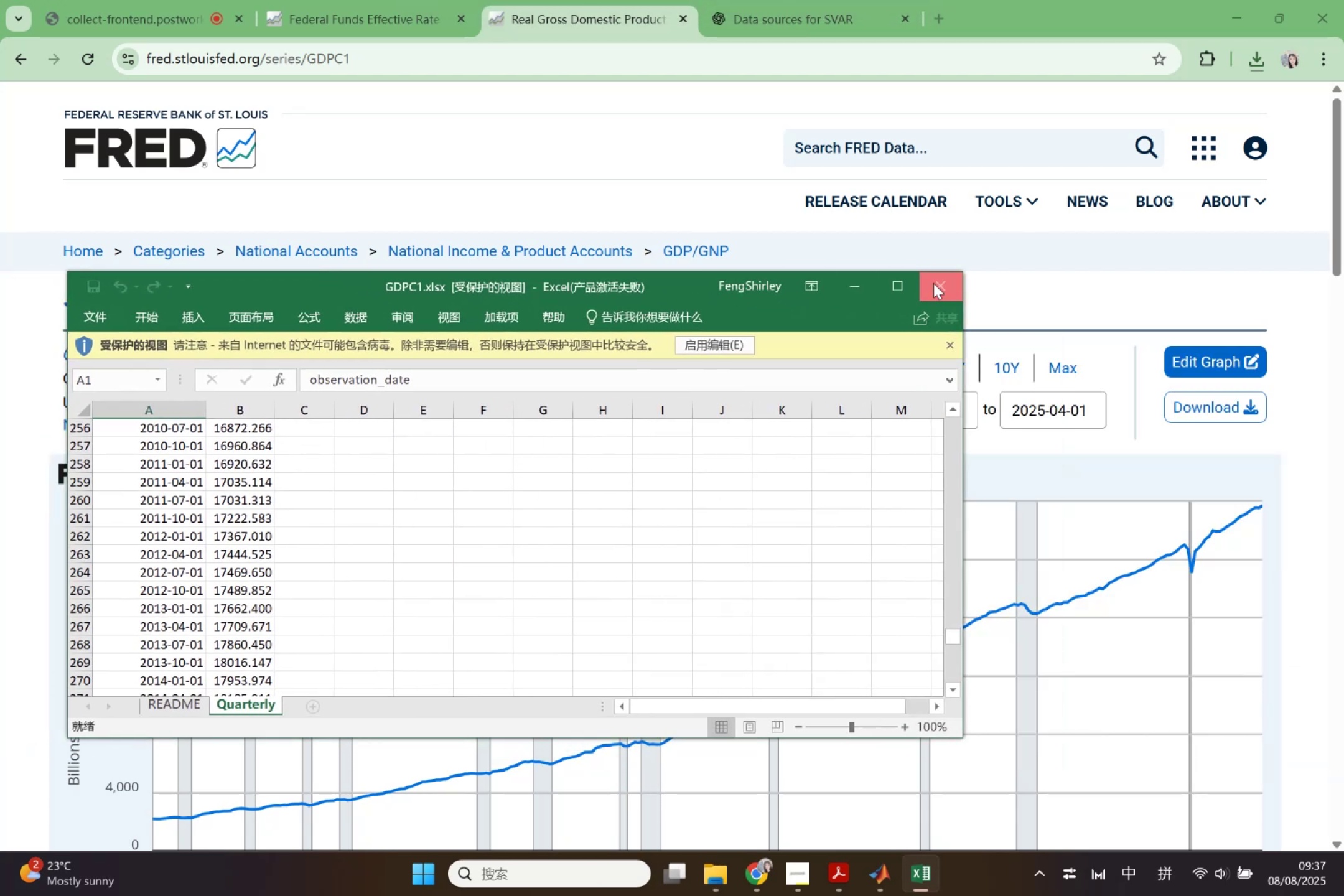 
left_click([933, 283])
 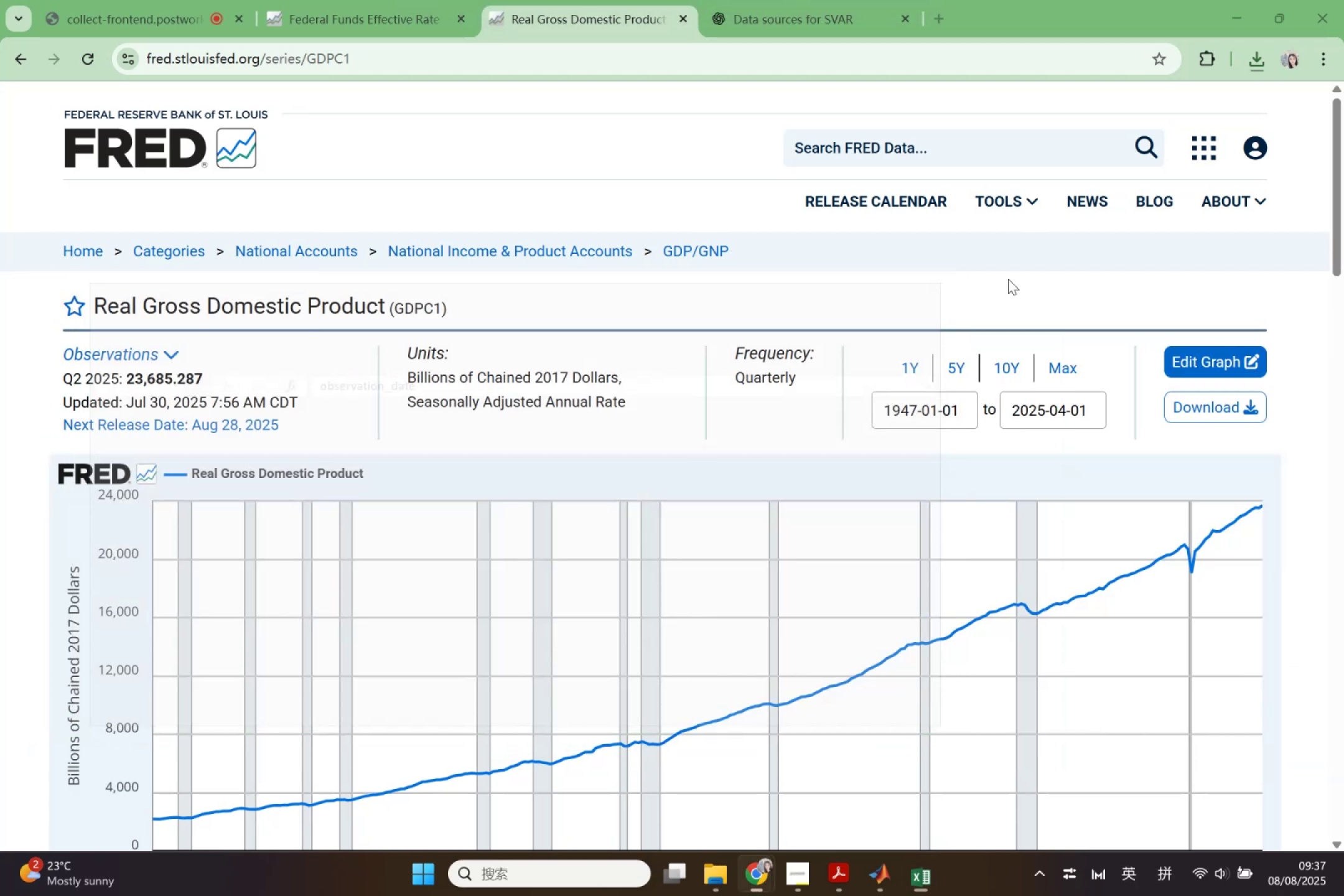 
left_click([1008, 279])
 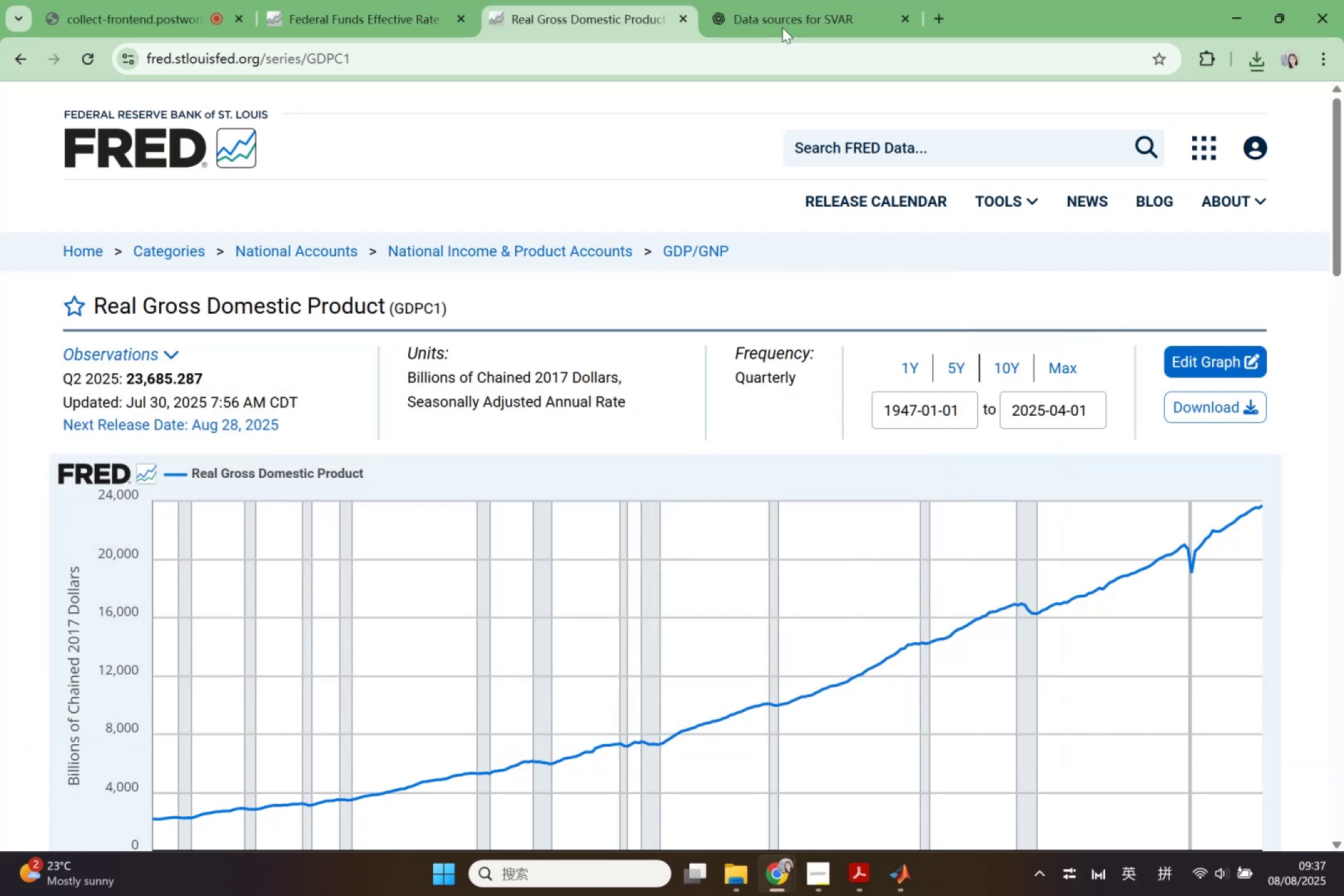 
left_click([729, 17])
 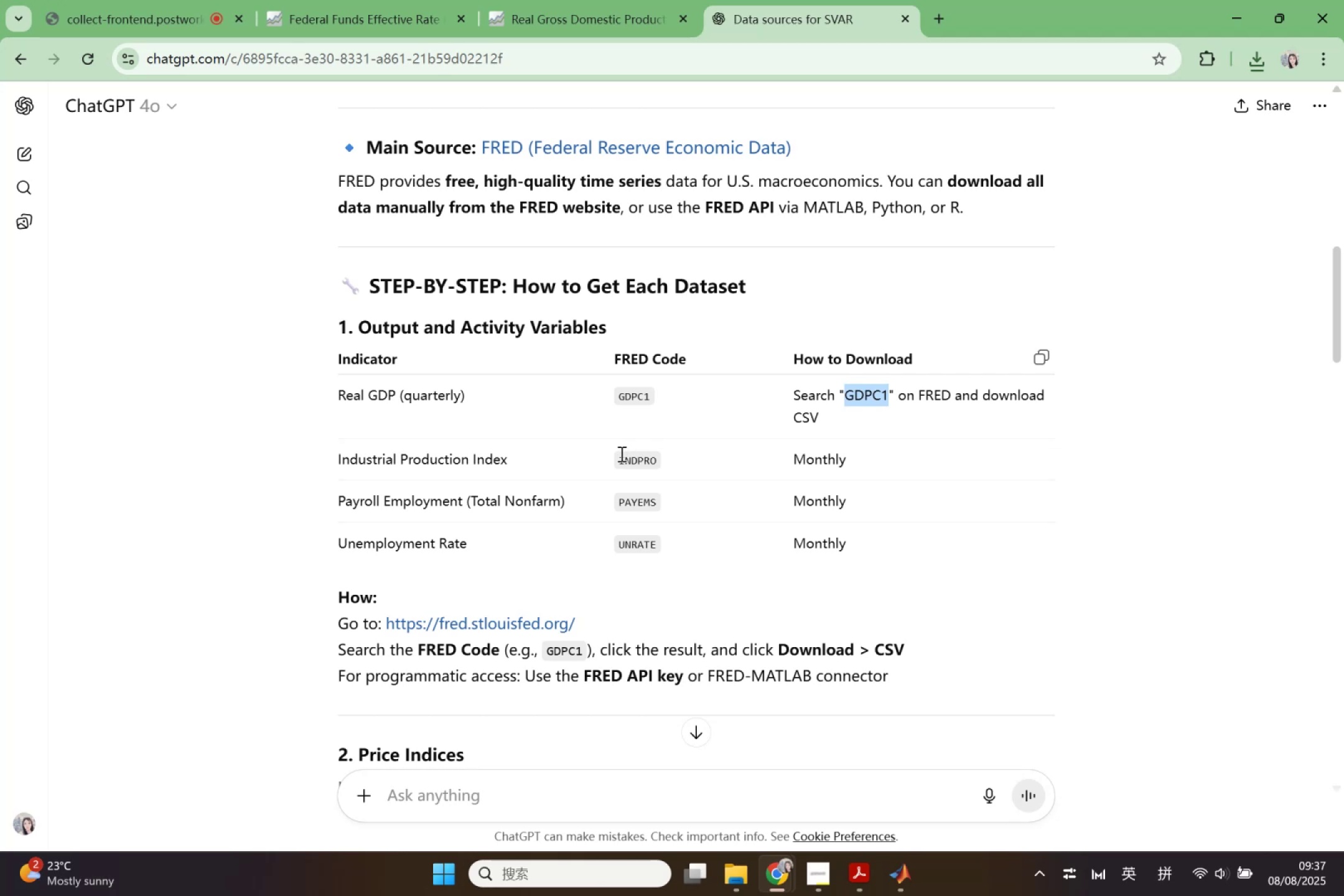 
wait(7.38)
 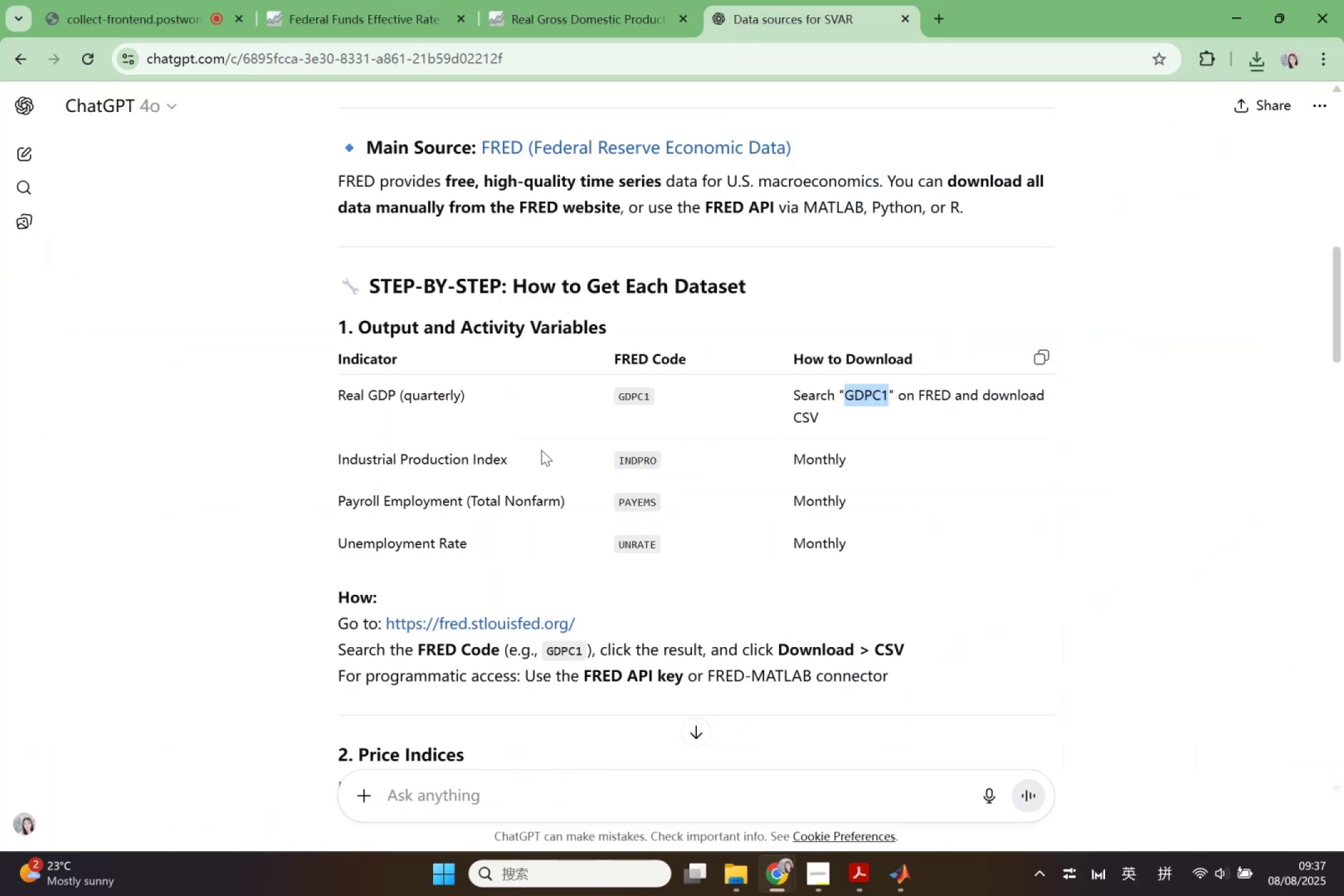 
left_click_drag(start_coordinate=[617, 460], to_coordinate=[665, 458])
 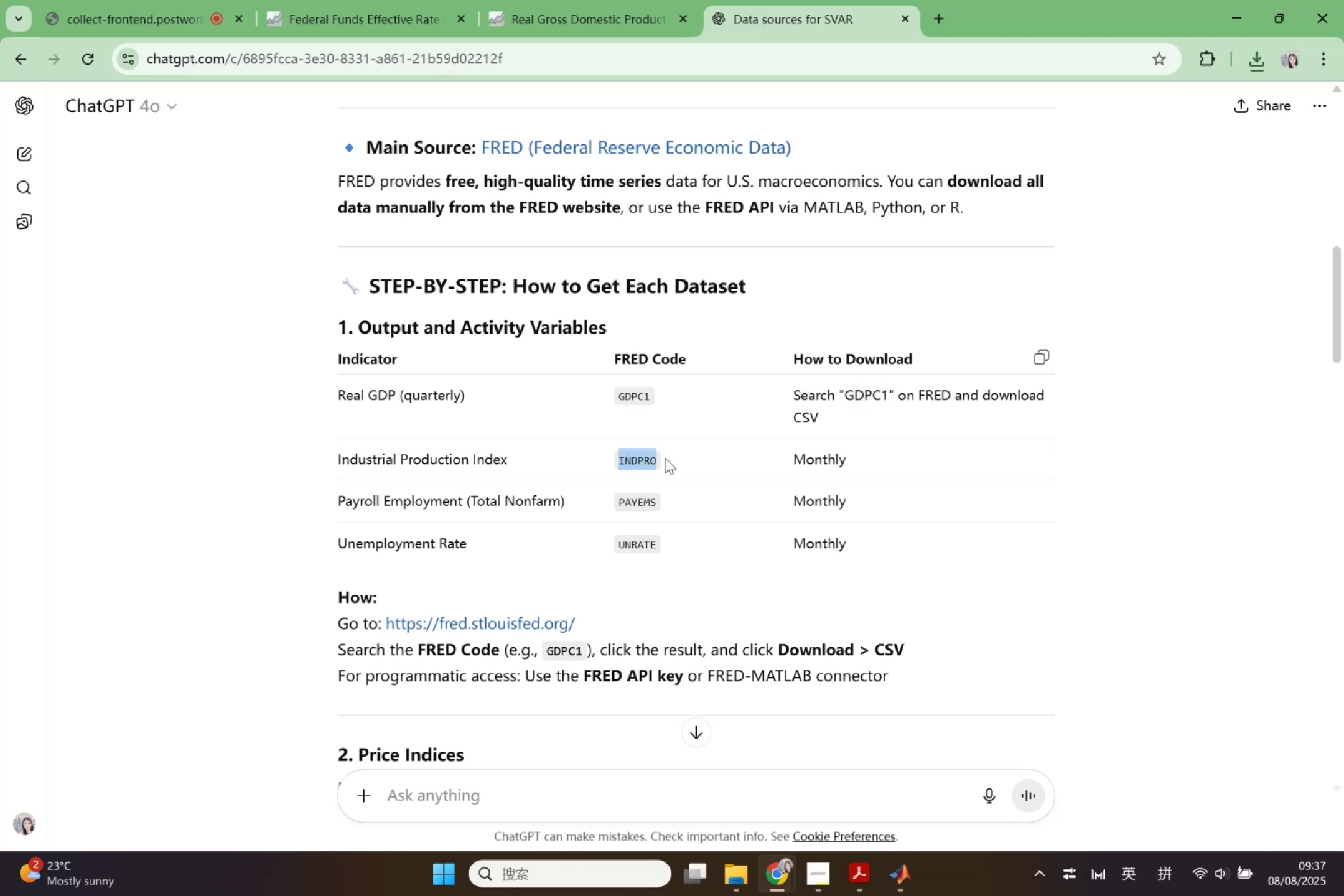 
key(Control+ControlLeft)
 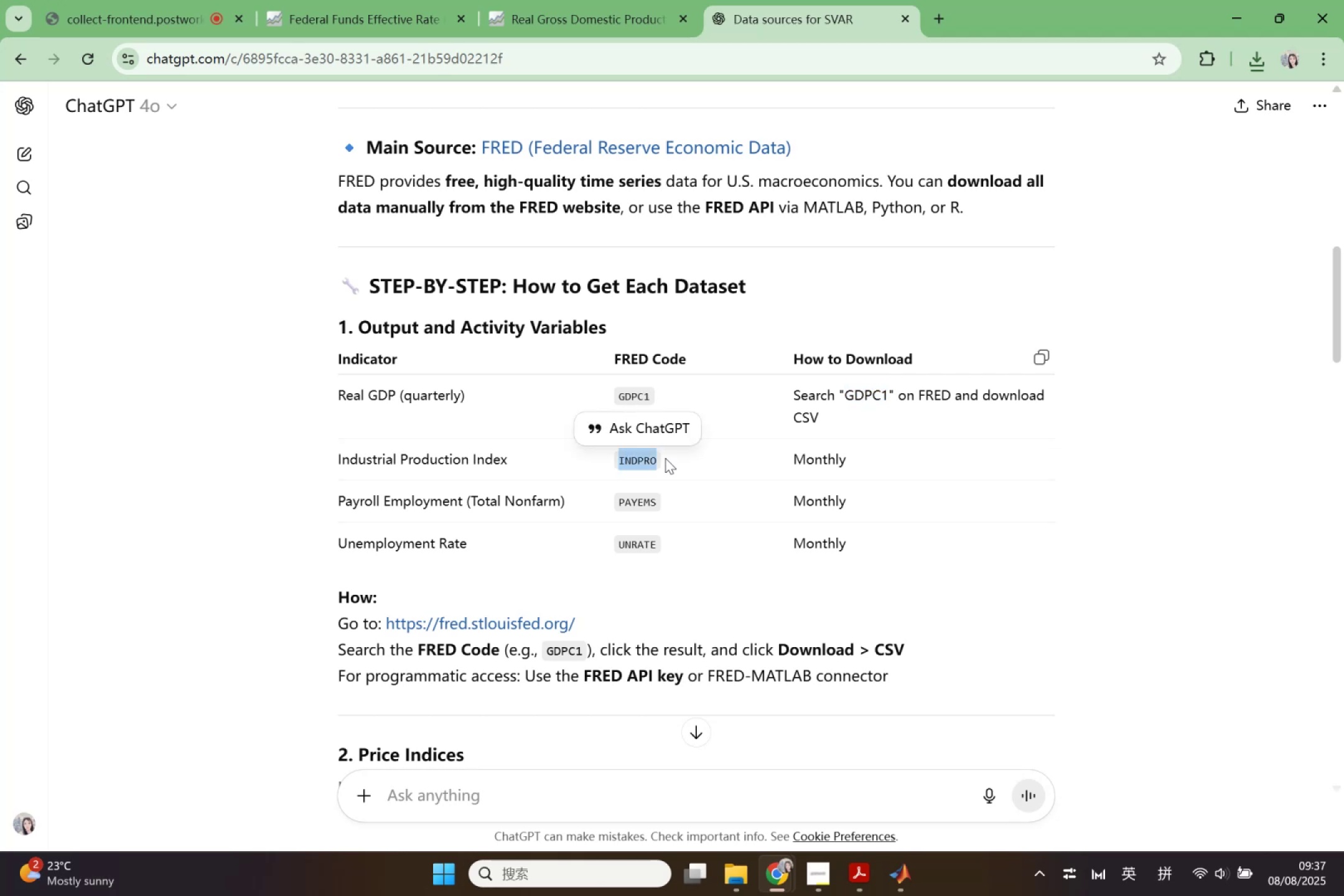 
key(Control+C)
 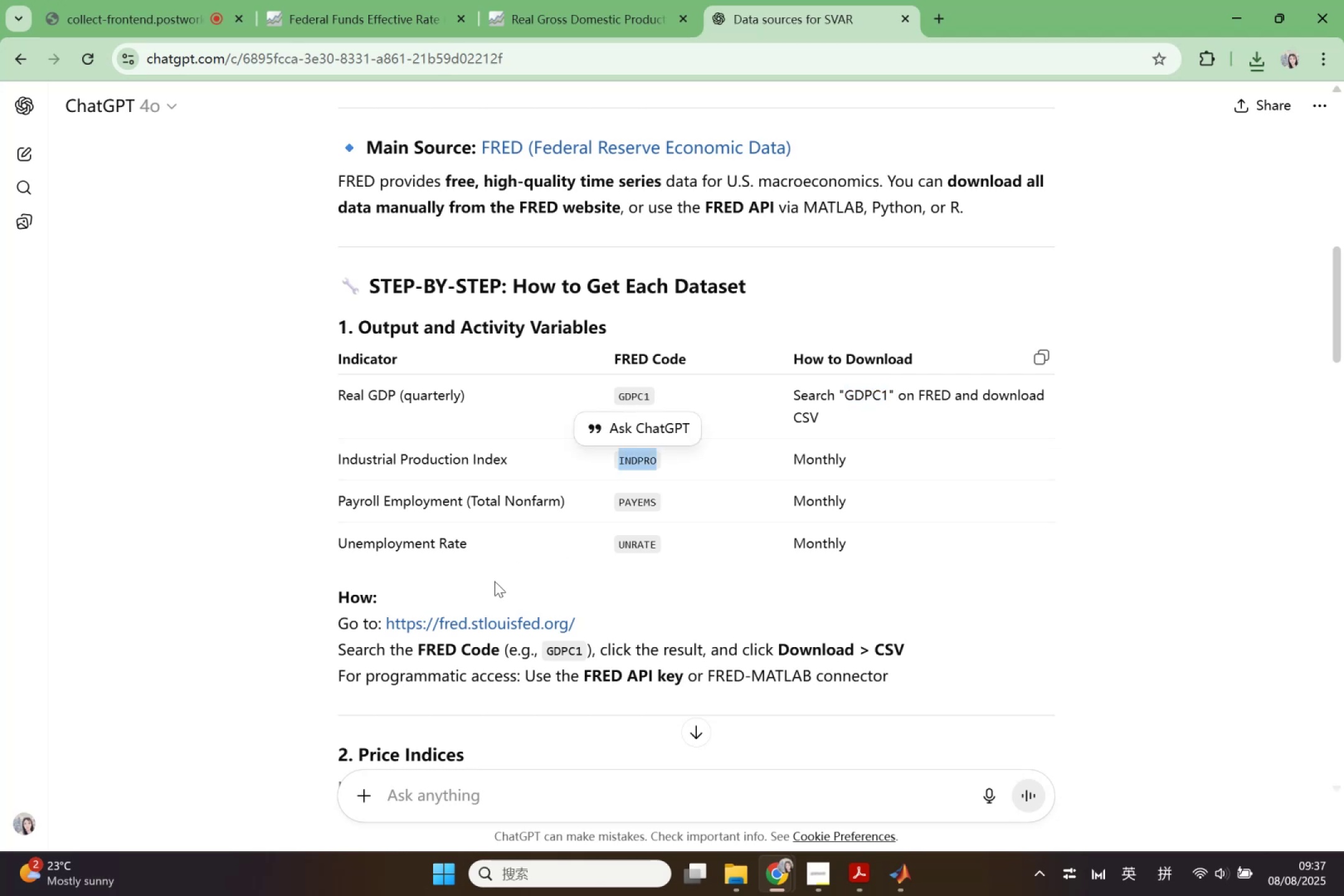 
scroll: coordinate [701, 453], scroll_direction: down, amount: 5.0
 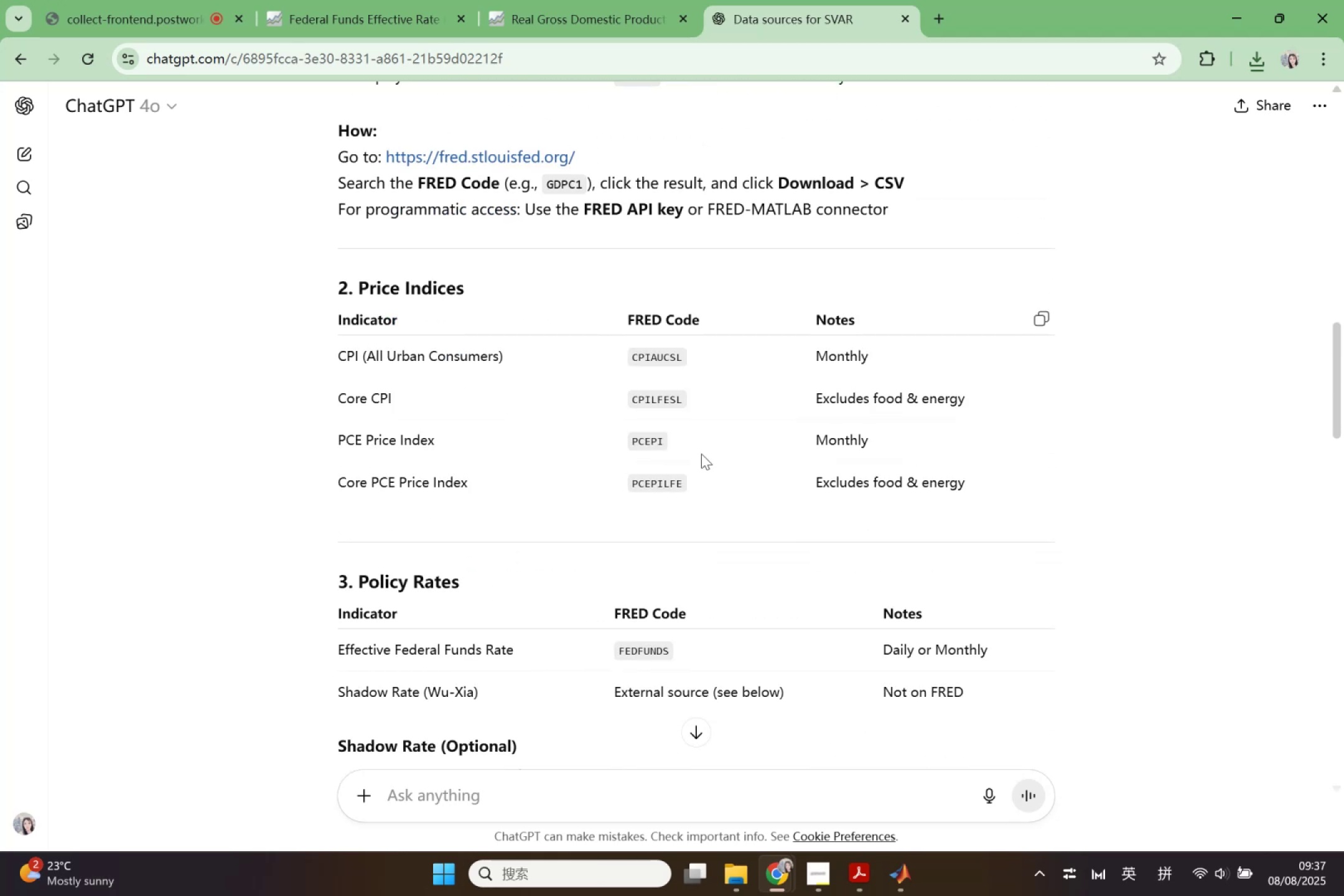 
scroll: coordinate [526, 508], scroll_direction: up, amount: 5.0
 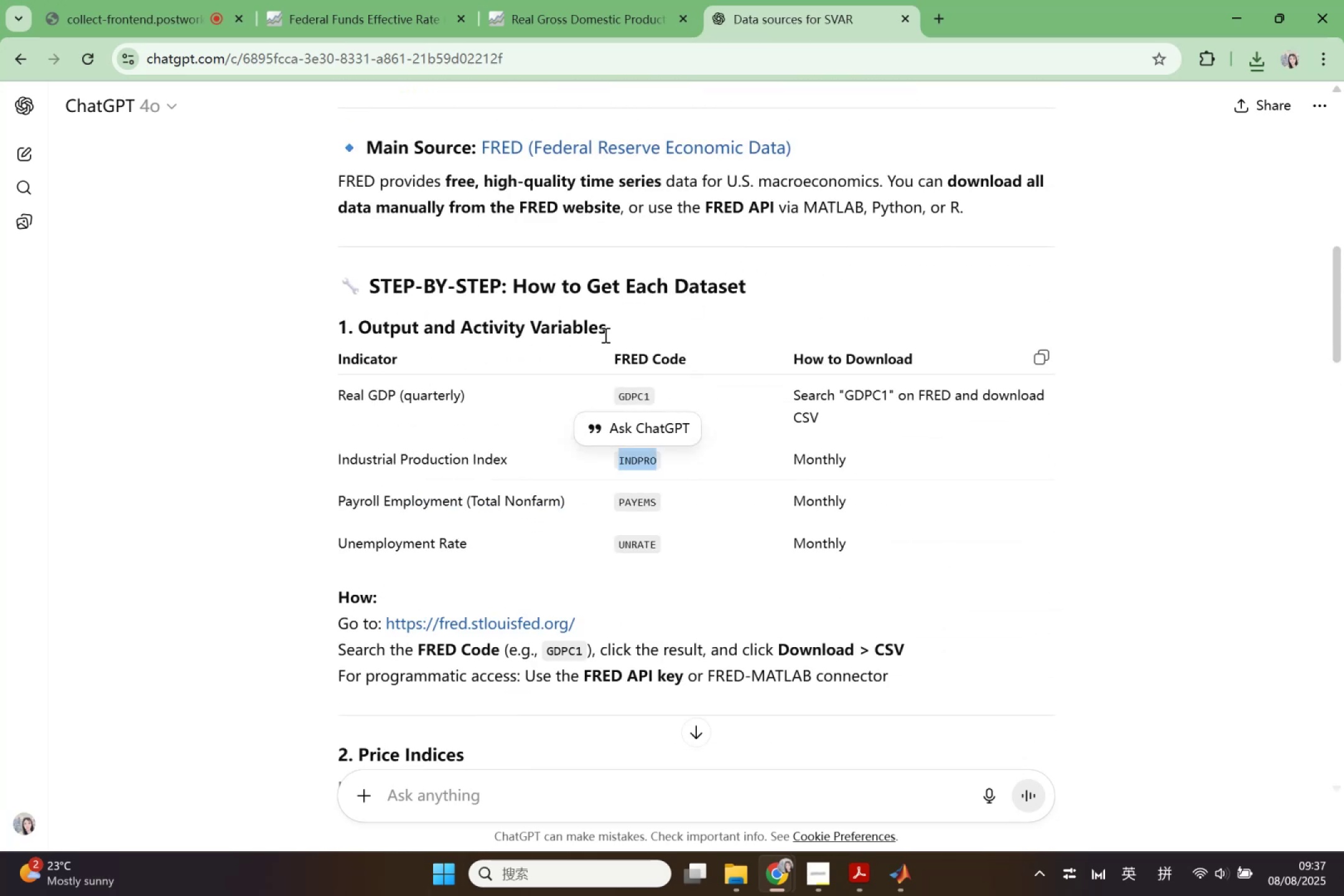 
wait(8.41)
 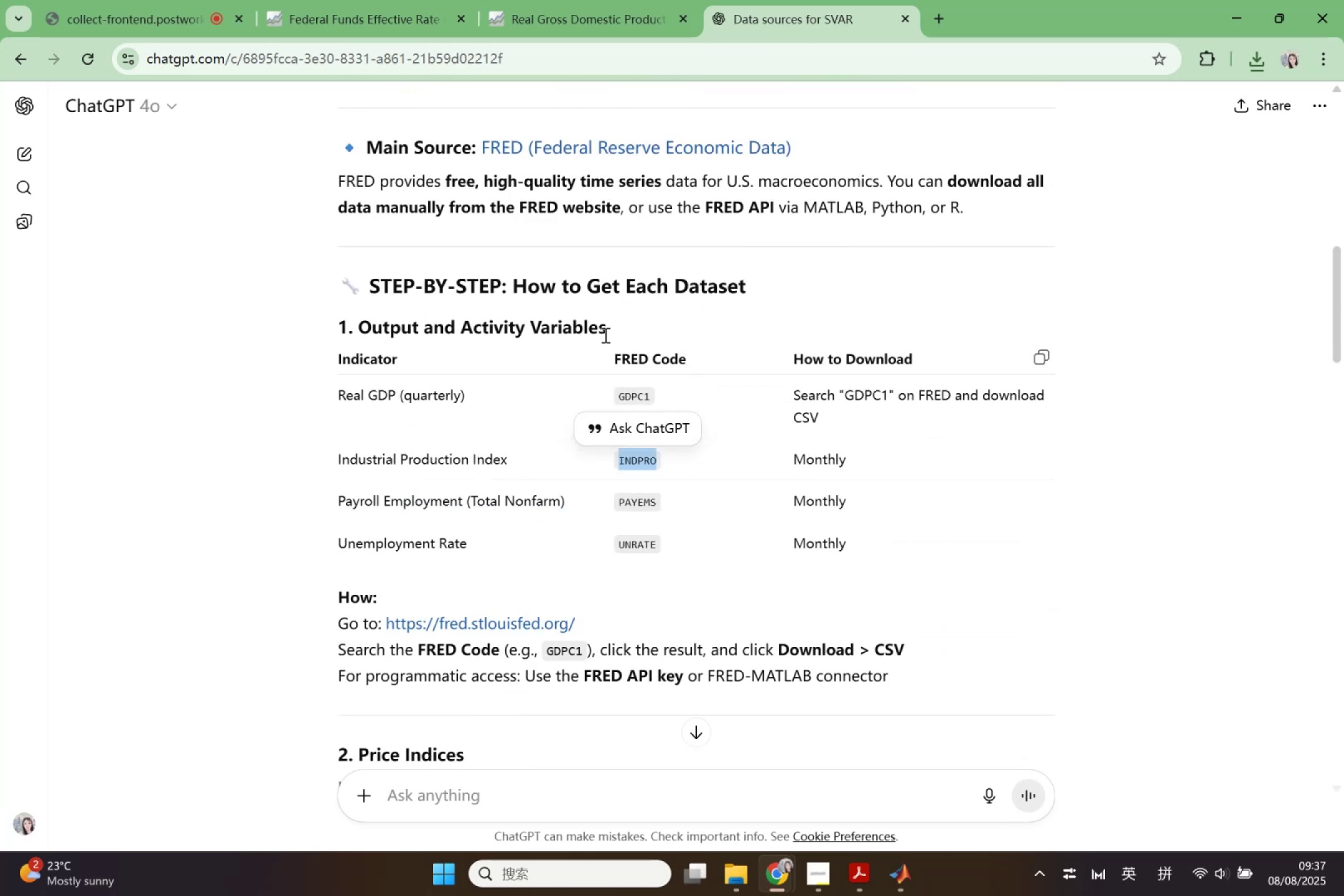 
scroll: coordinate [679, 343], scroll_direction: down, amount: 2.0
 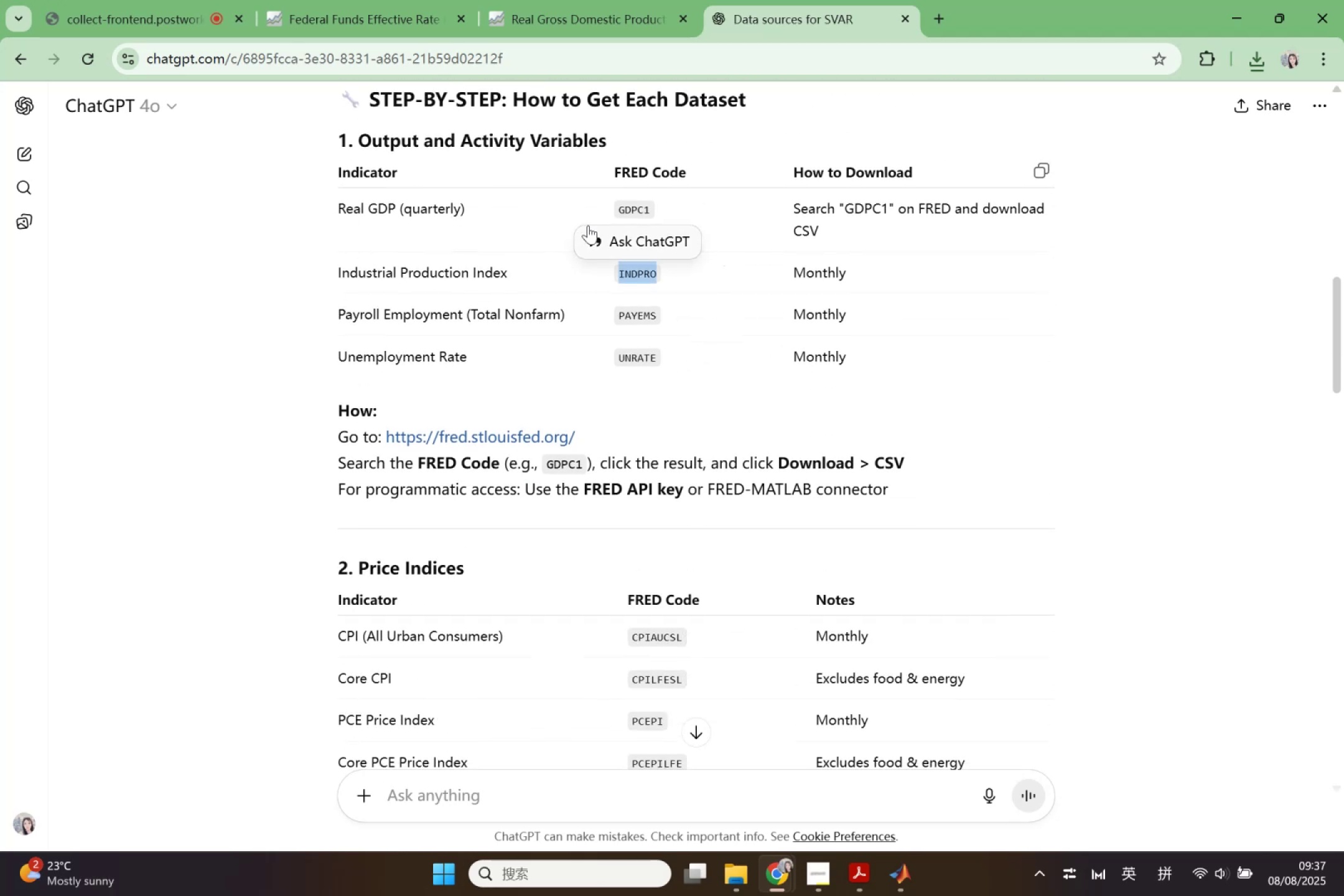 
wait(8.16)
 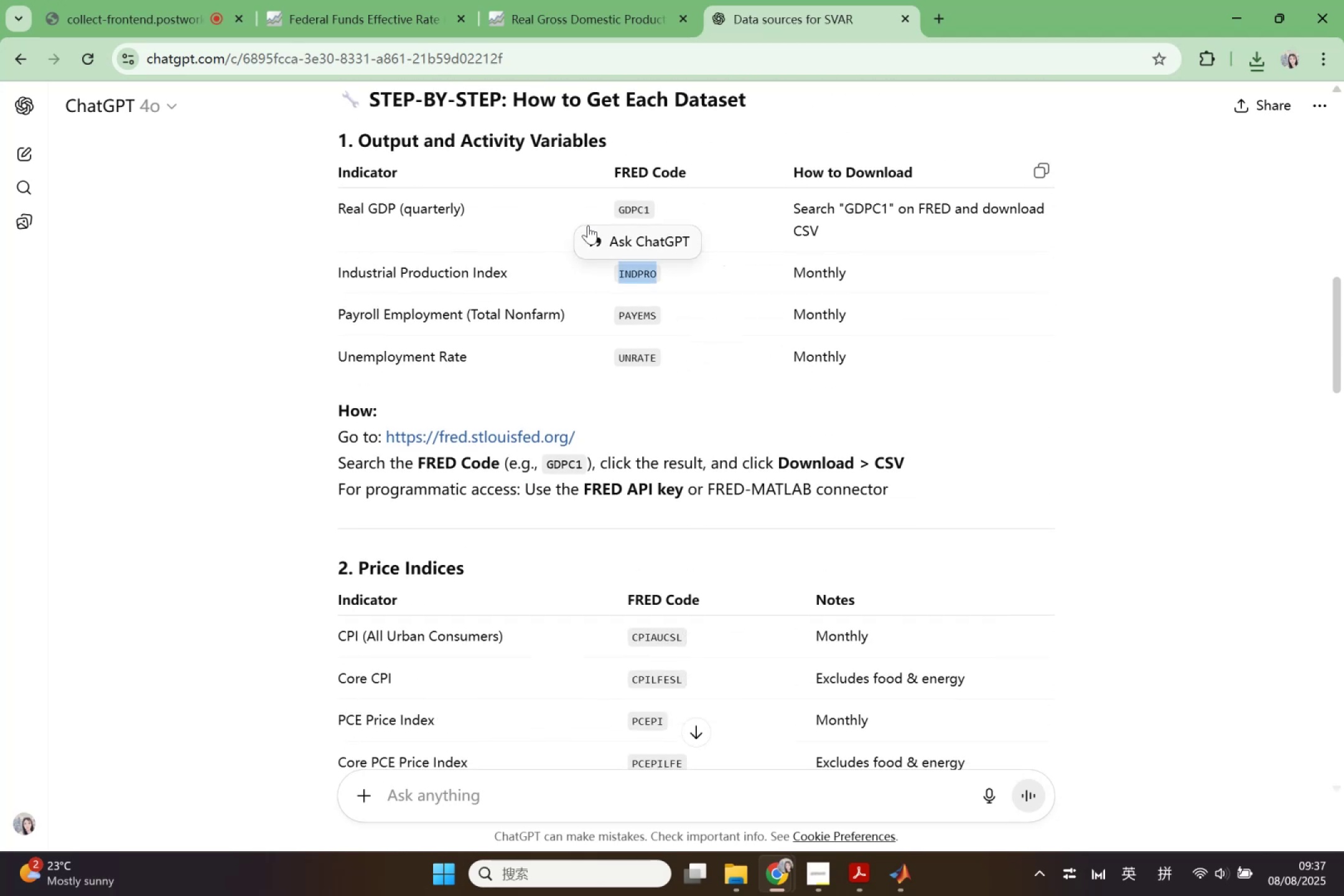 
left_click([623, 0])
 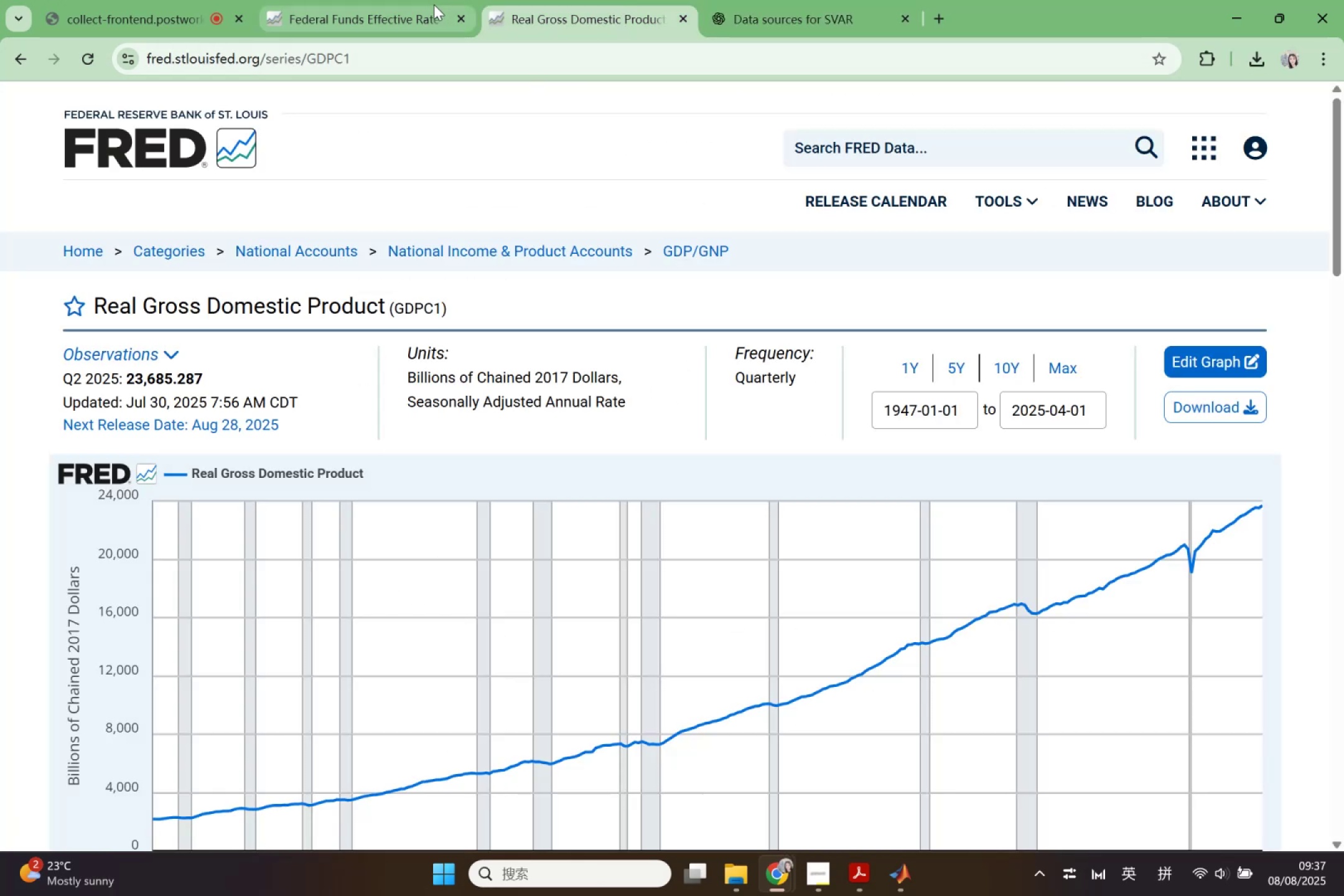 
left_click([430, 6])
 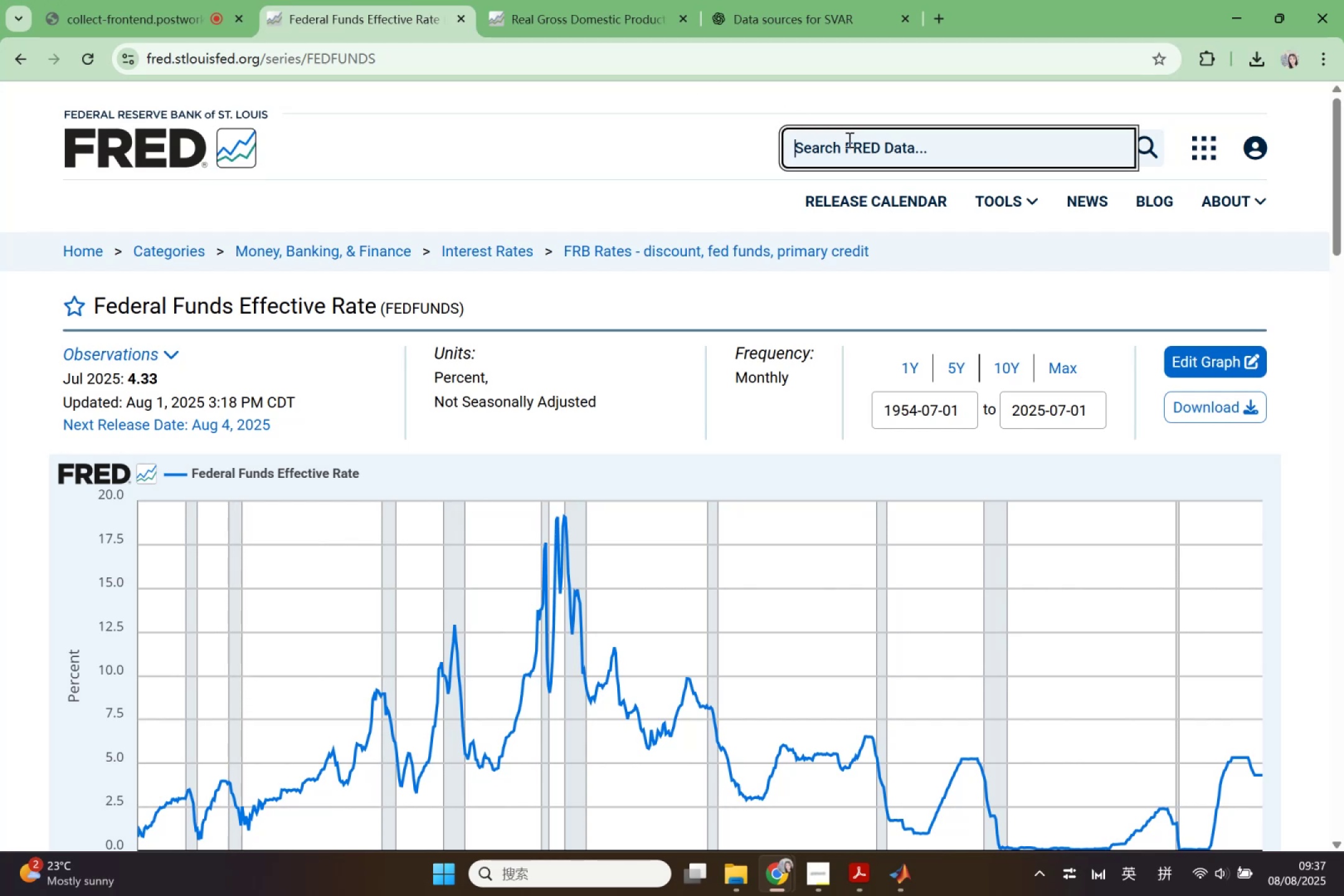 
double_click([848, 139])
 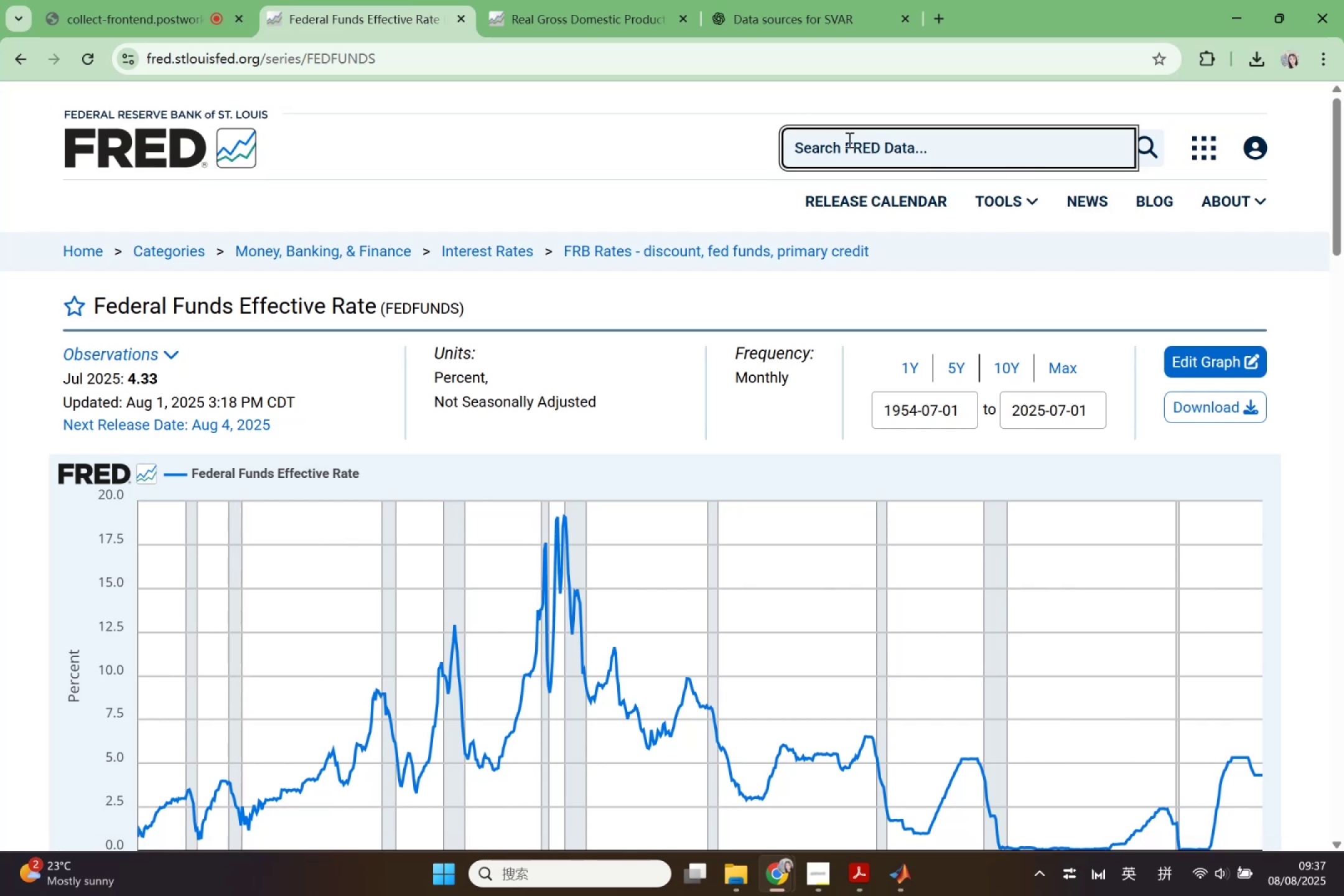 
key(Control+ControlLeft)
 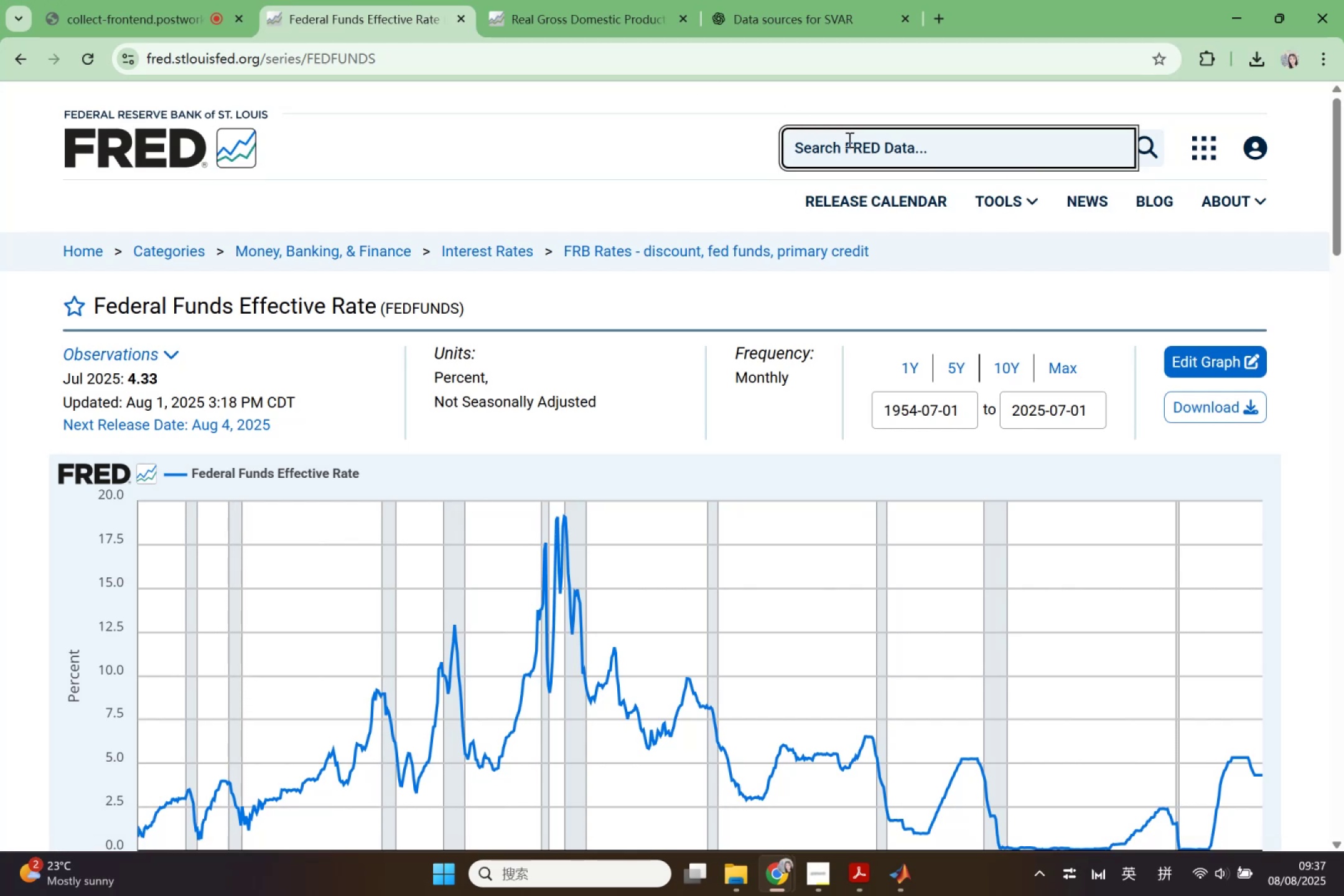 
key(Control+V)
 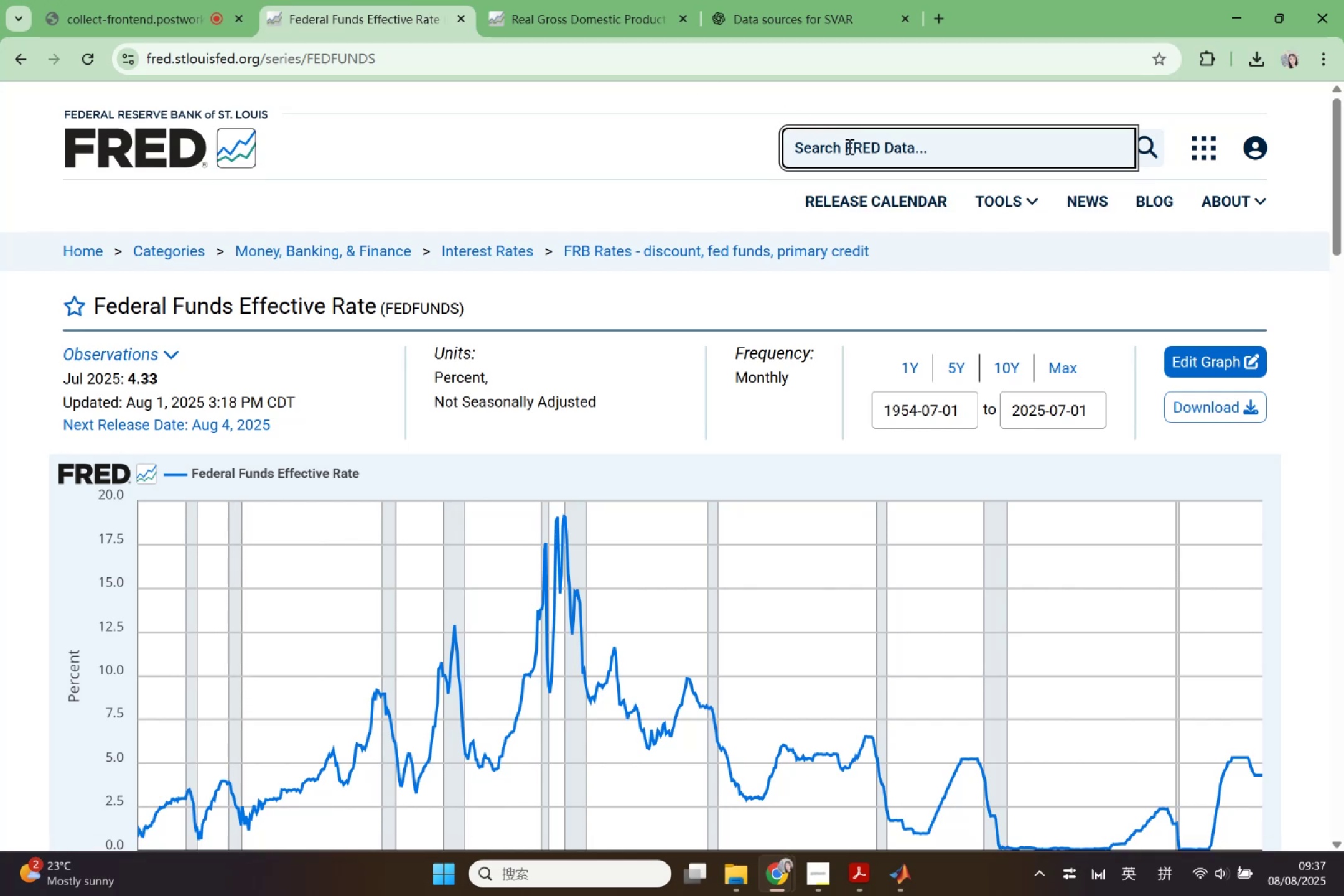 
left_click([850, 146])
 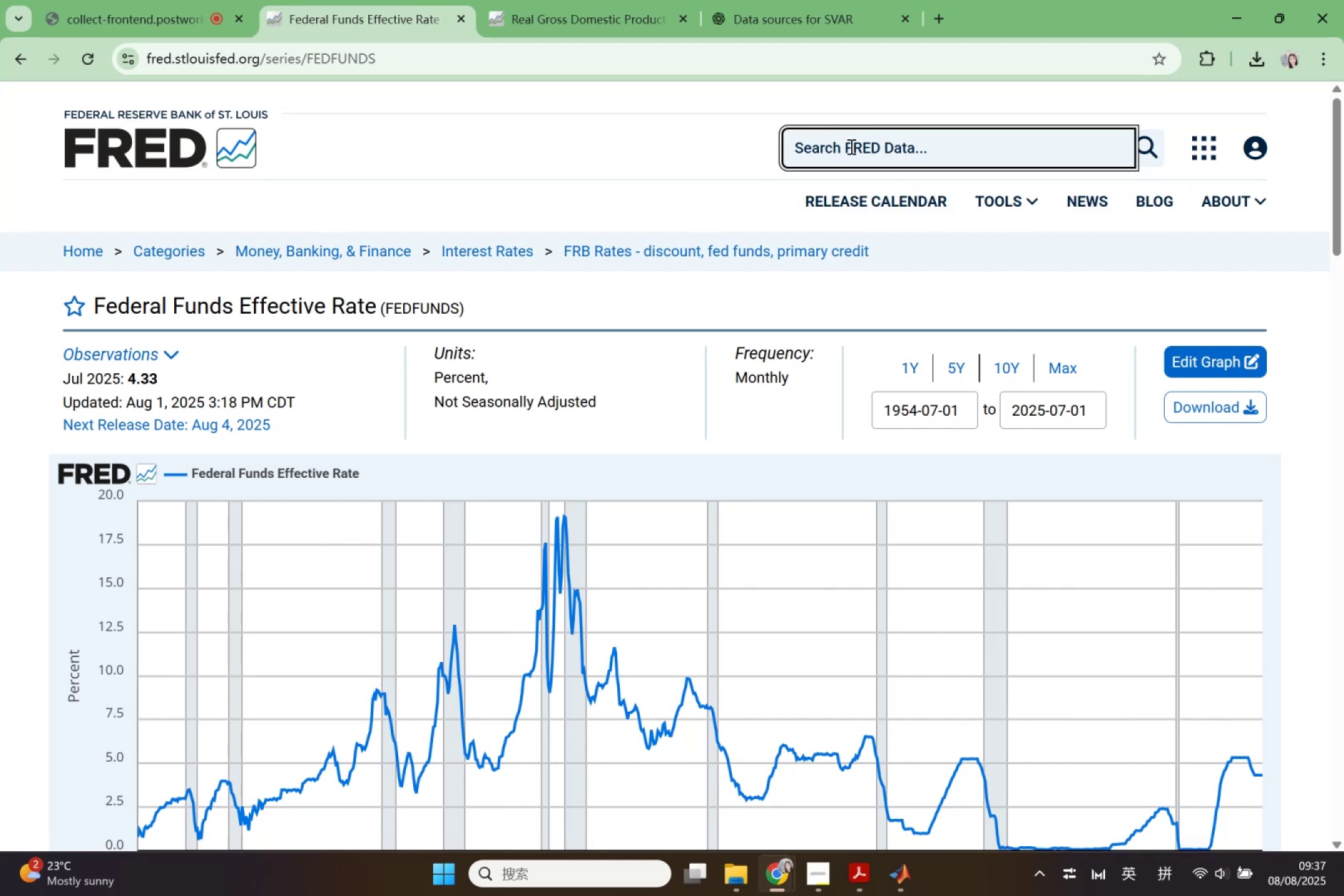 
key(Control+V)
 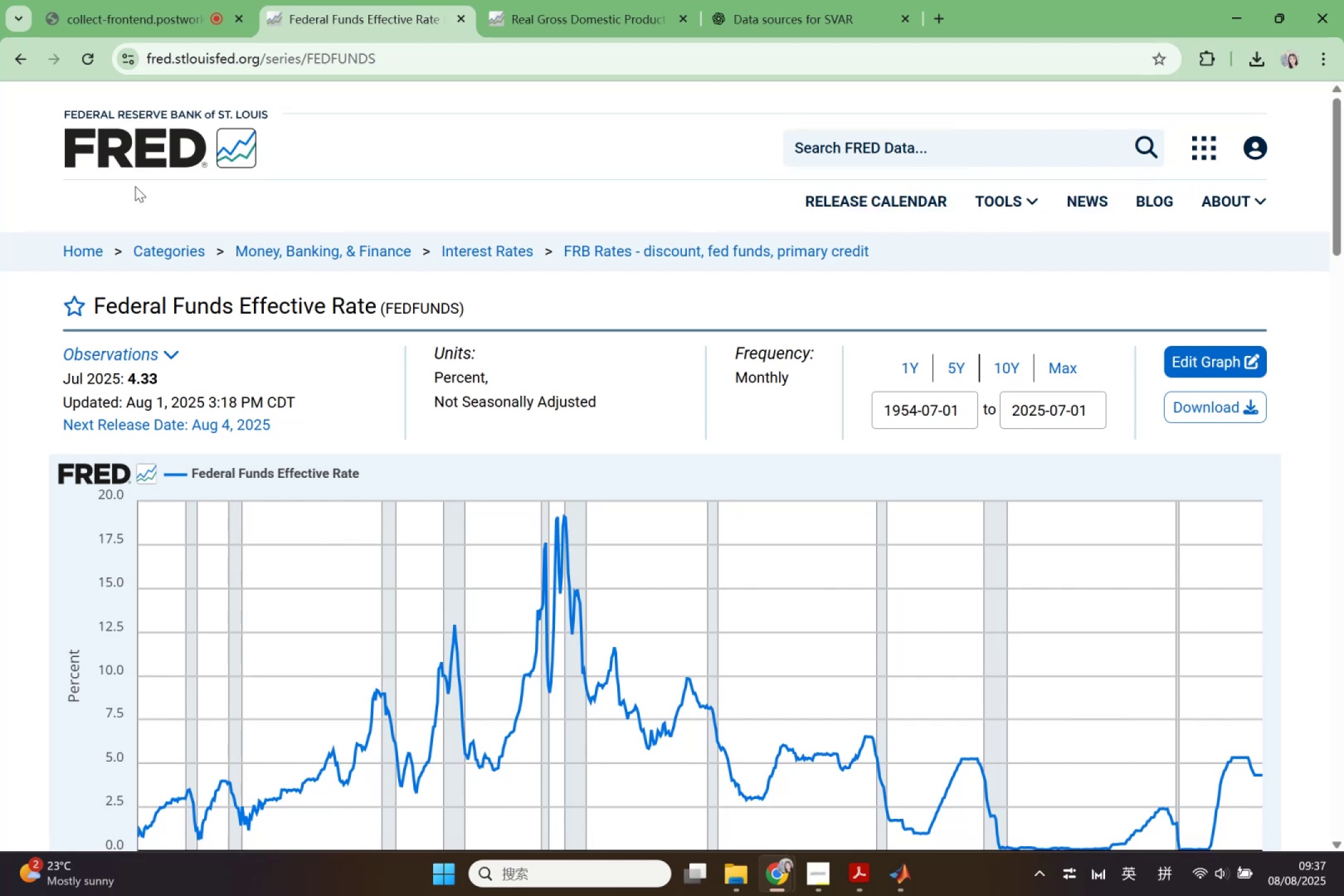 
left_click([138, 151])
 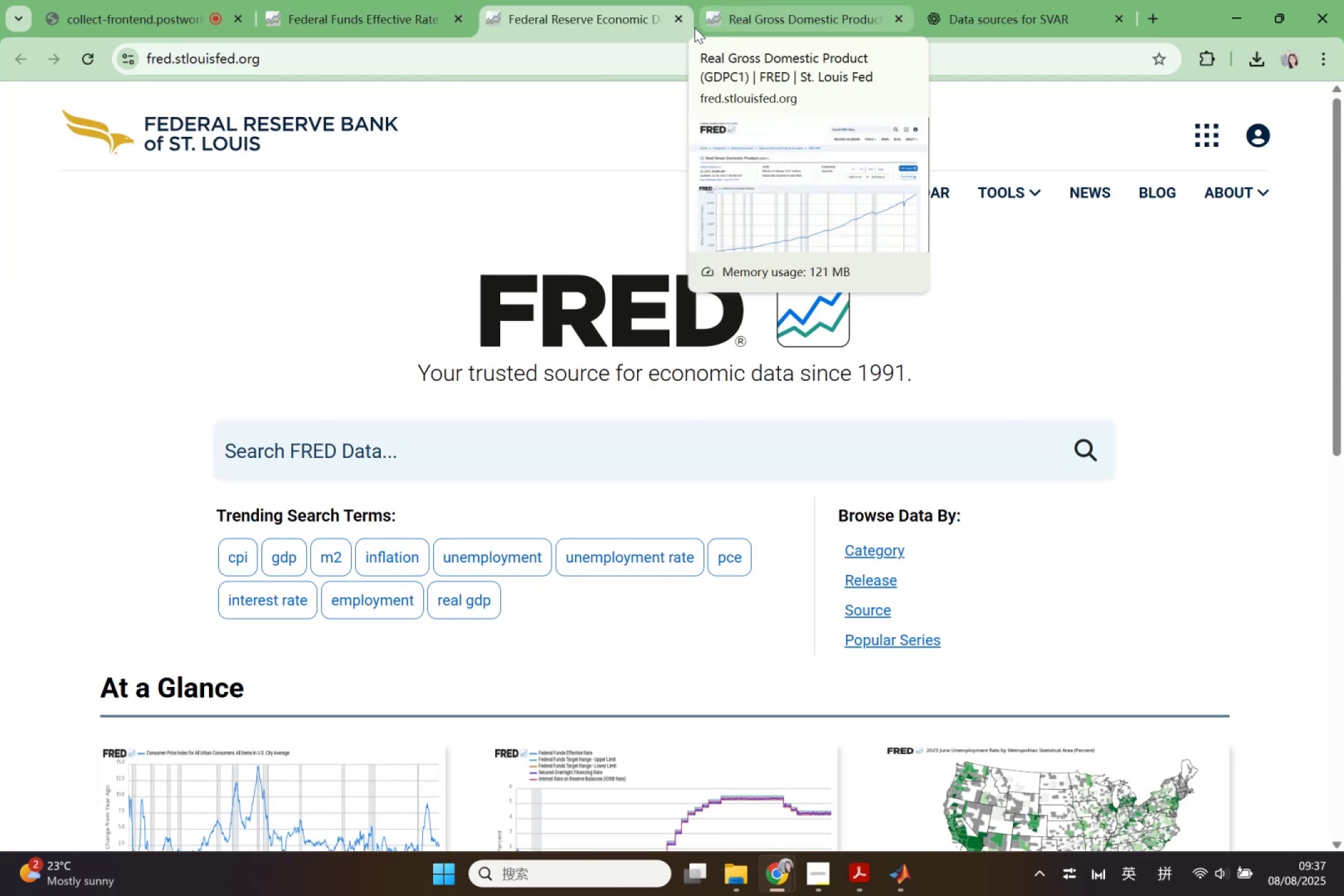 
left_click([1011, 16])
 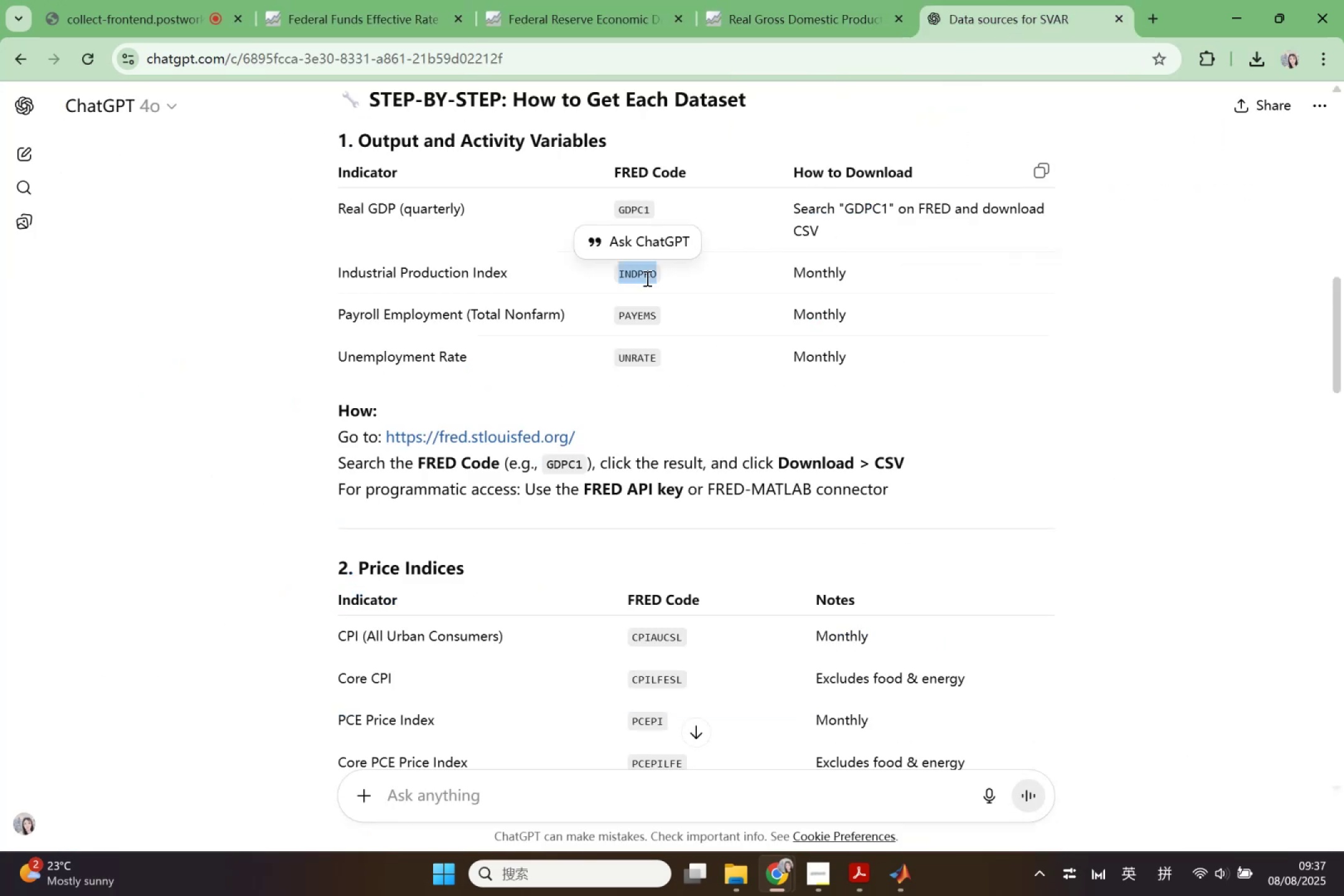 
left_click([646, 279])
 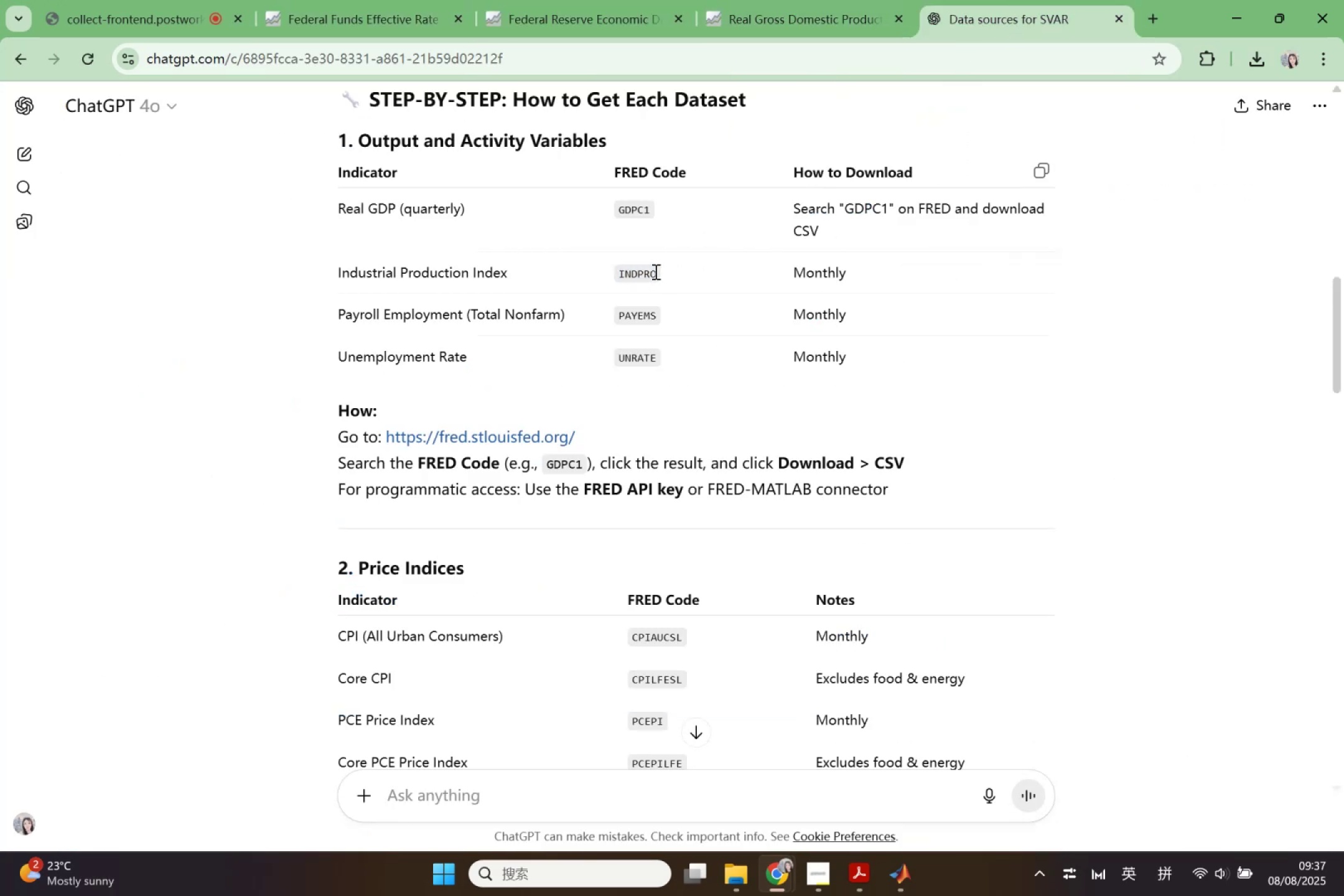 
left_click_drag(start_coordinate=[655, 271], to_coordinate=[621, 274])
 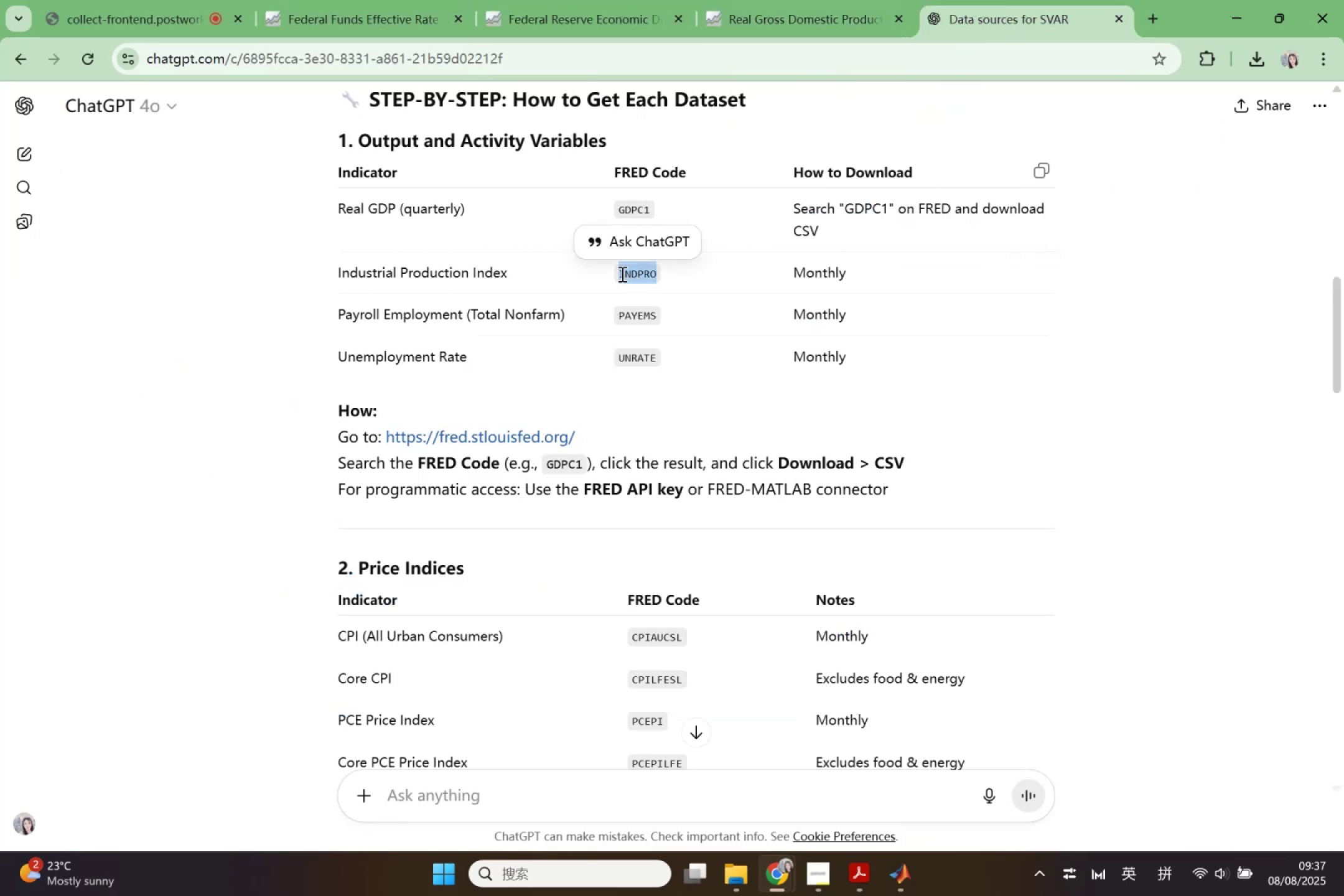 
key(Control+ControlLeft)
 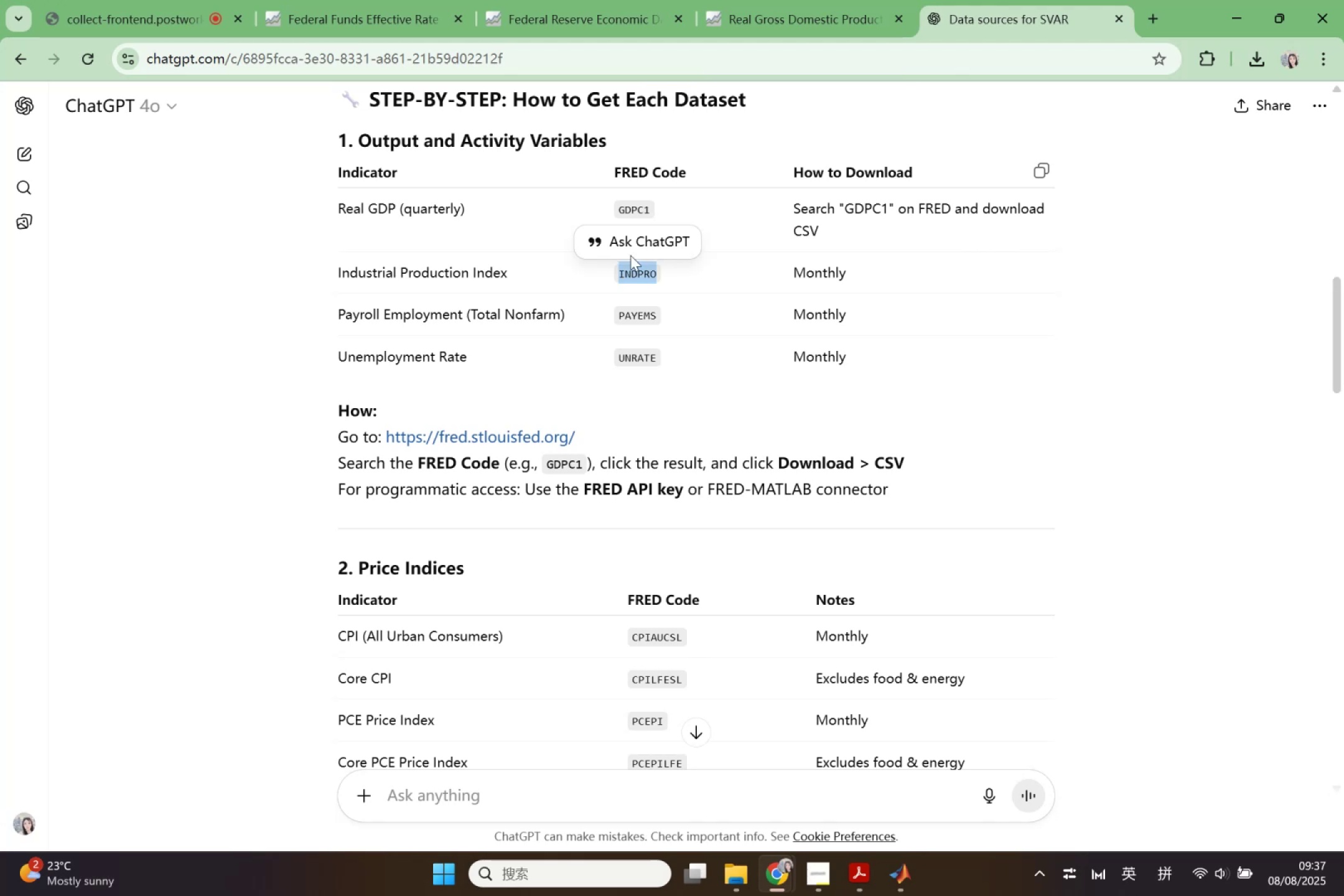 
key(Control+C)
 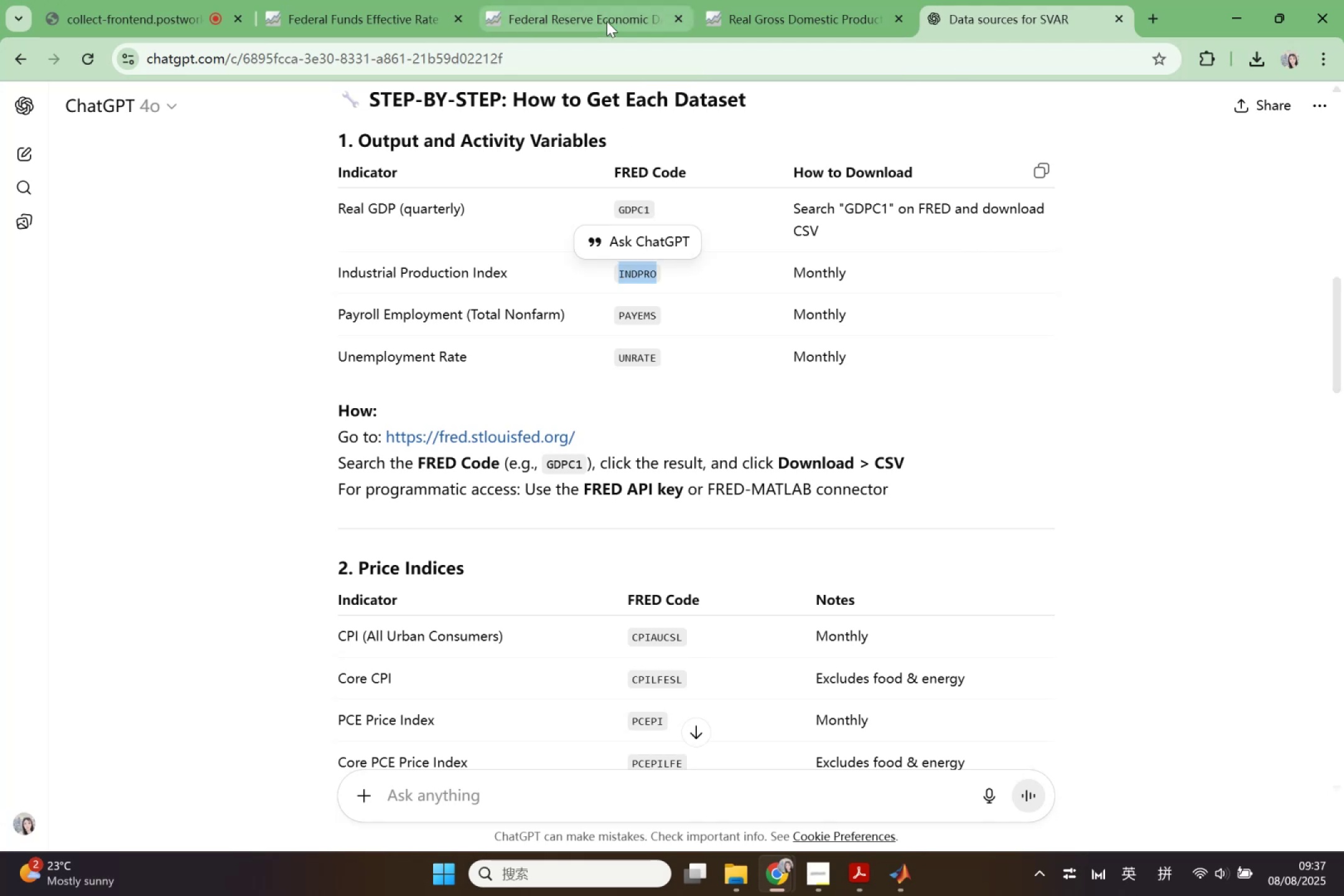 
left_click([607, 21])
 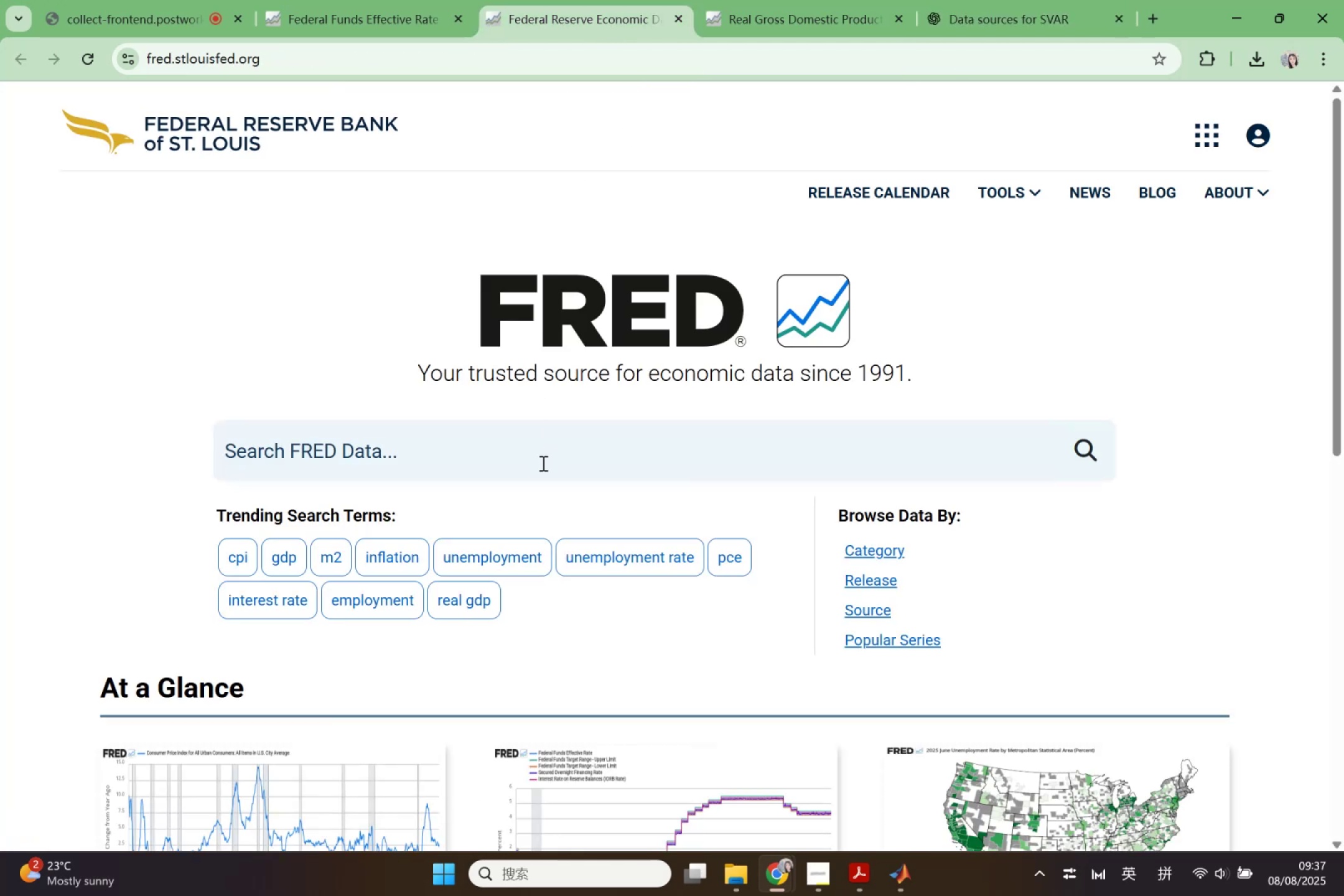 
left_click([542, 463])
 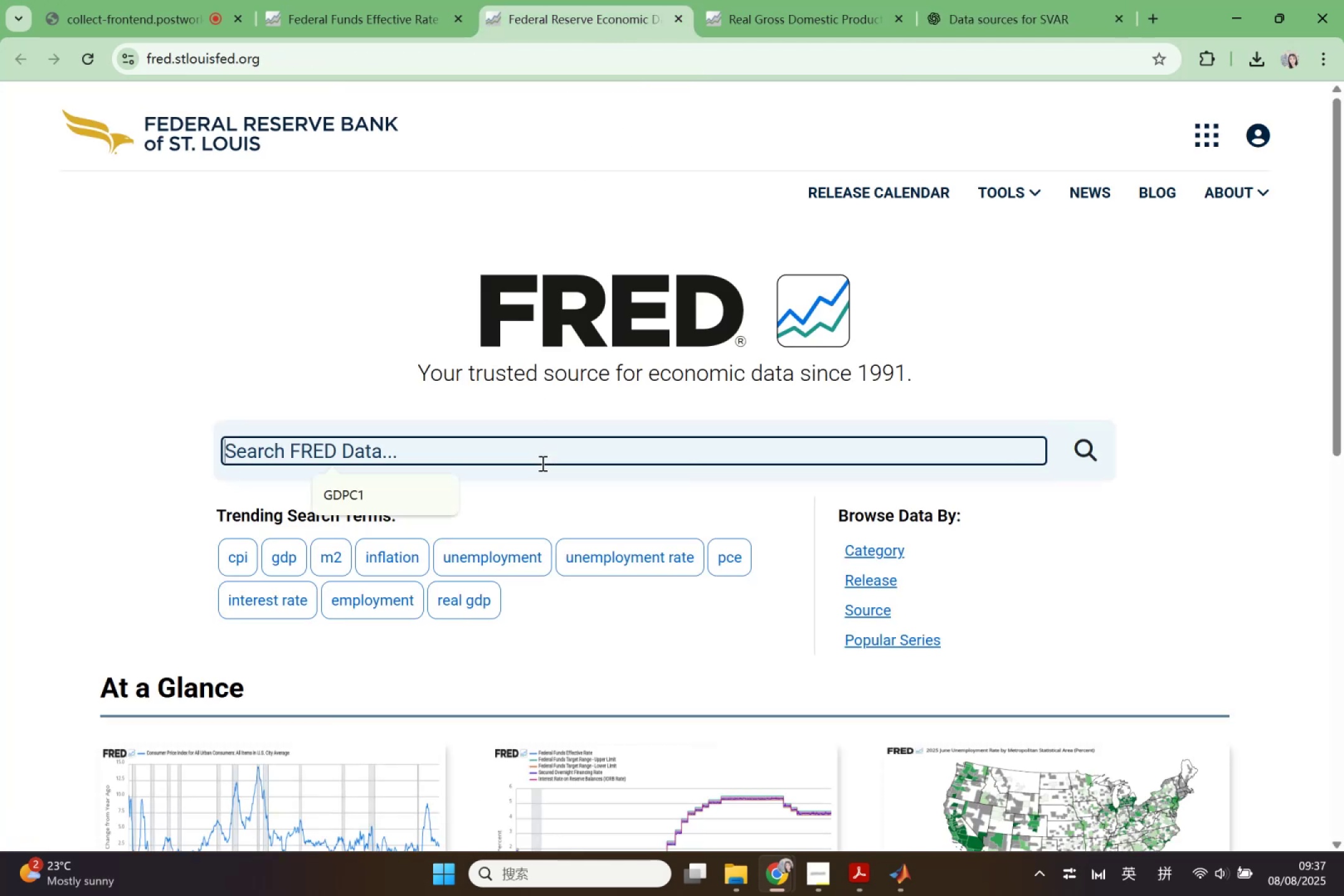 
key(Control+ControlLeft)
 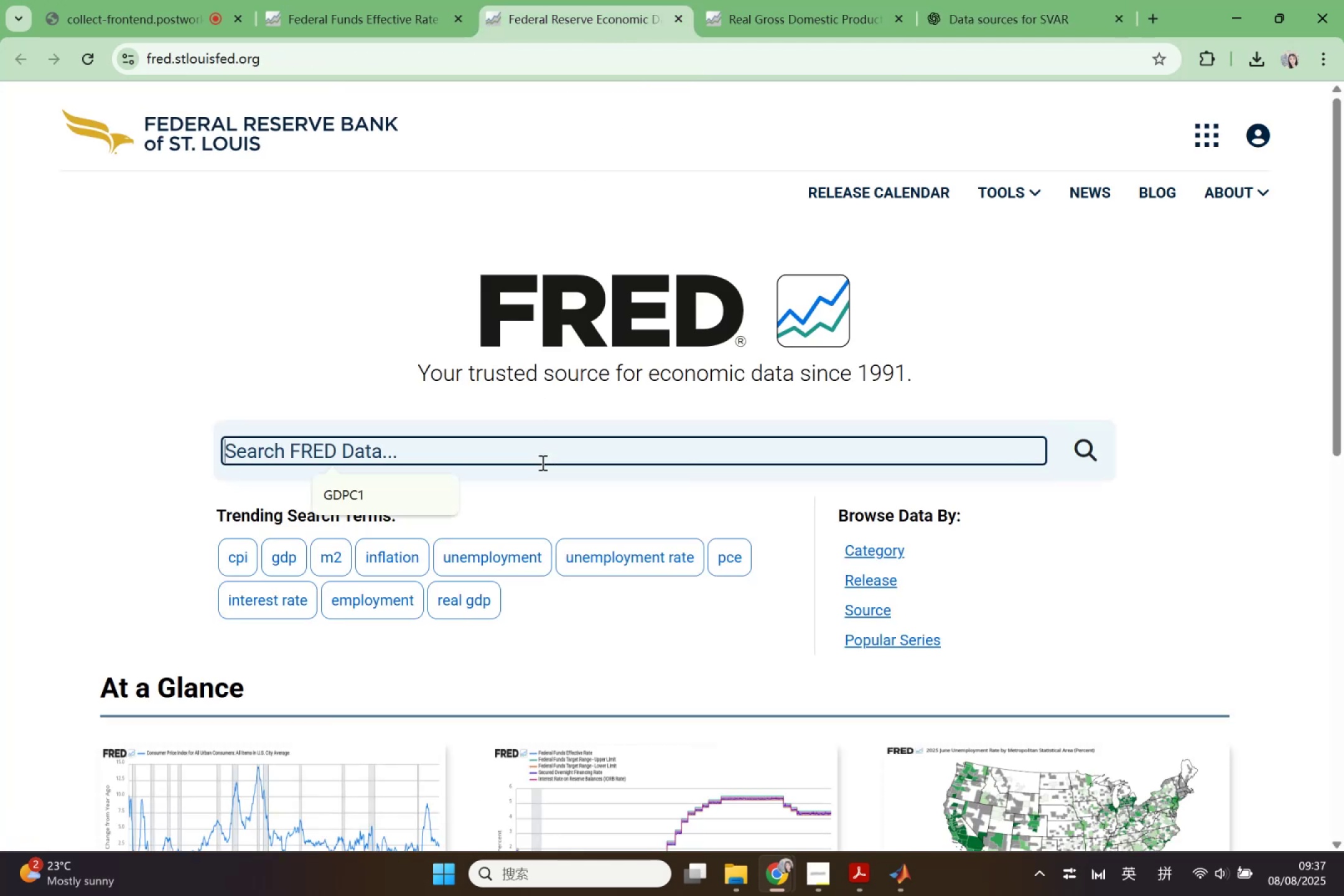 
key(Control+V)
 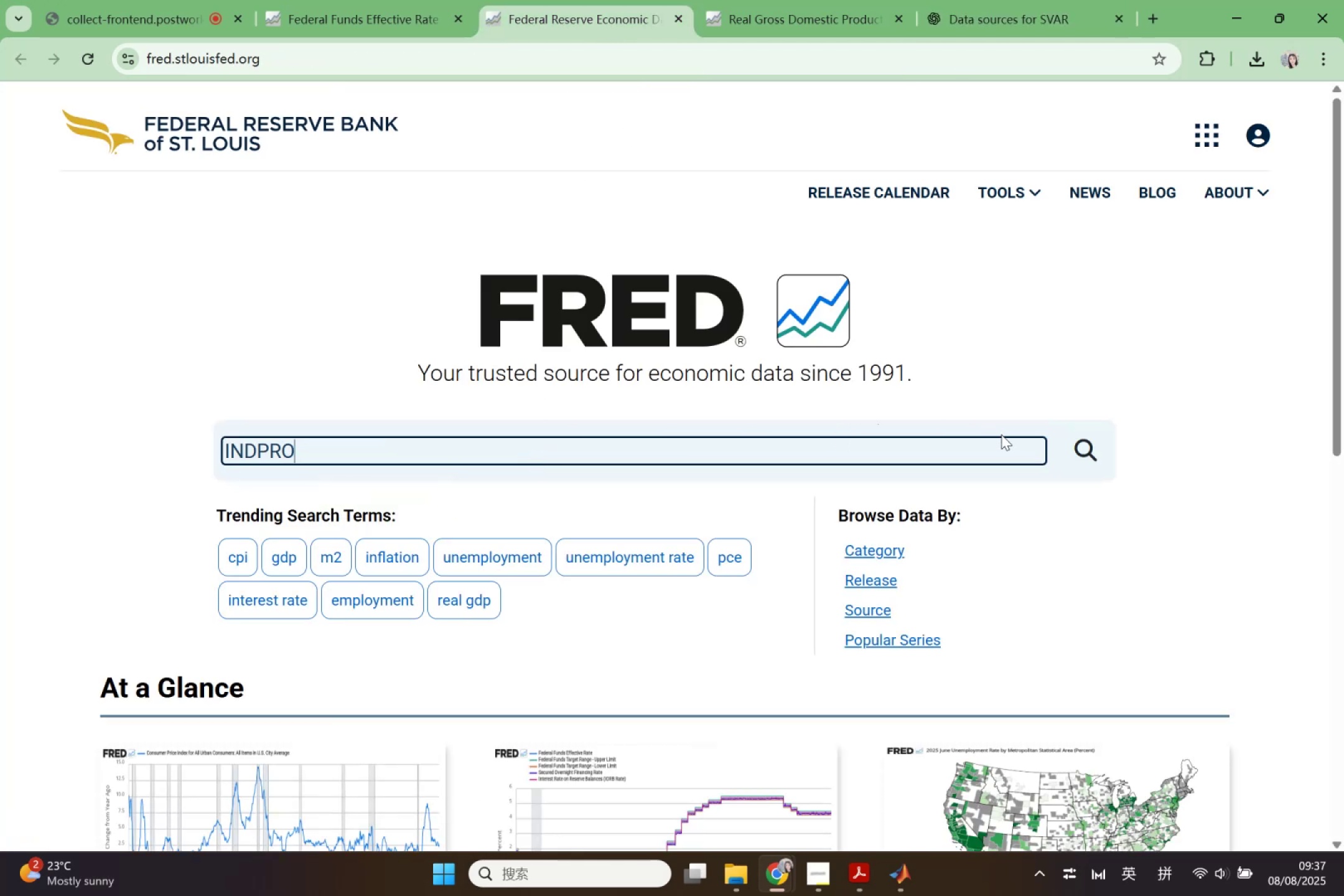 
left_click([1087, 445])
 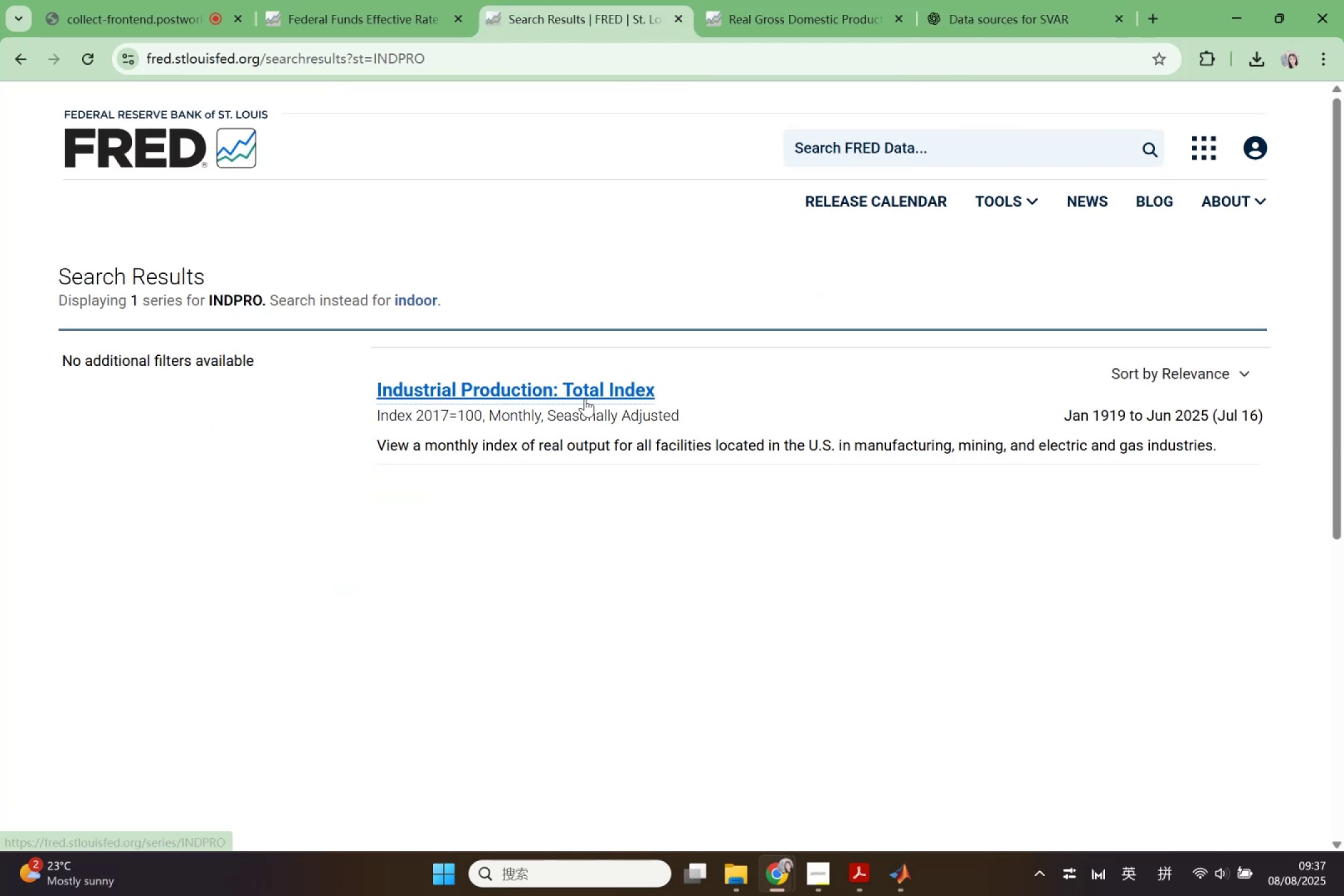 
left_click([585, 398])
 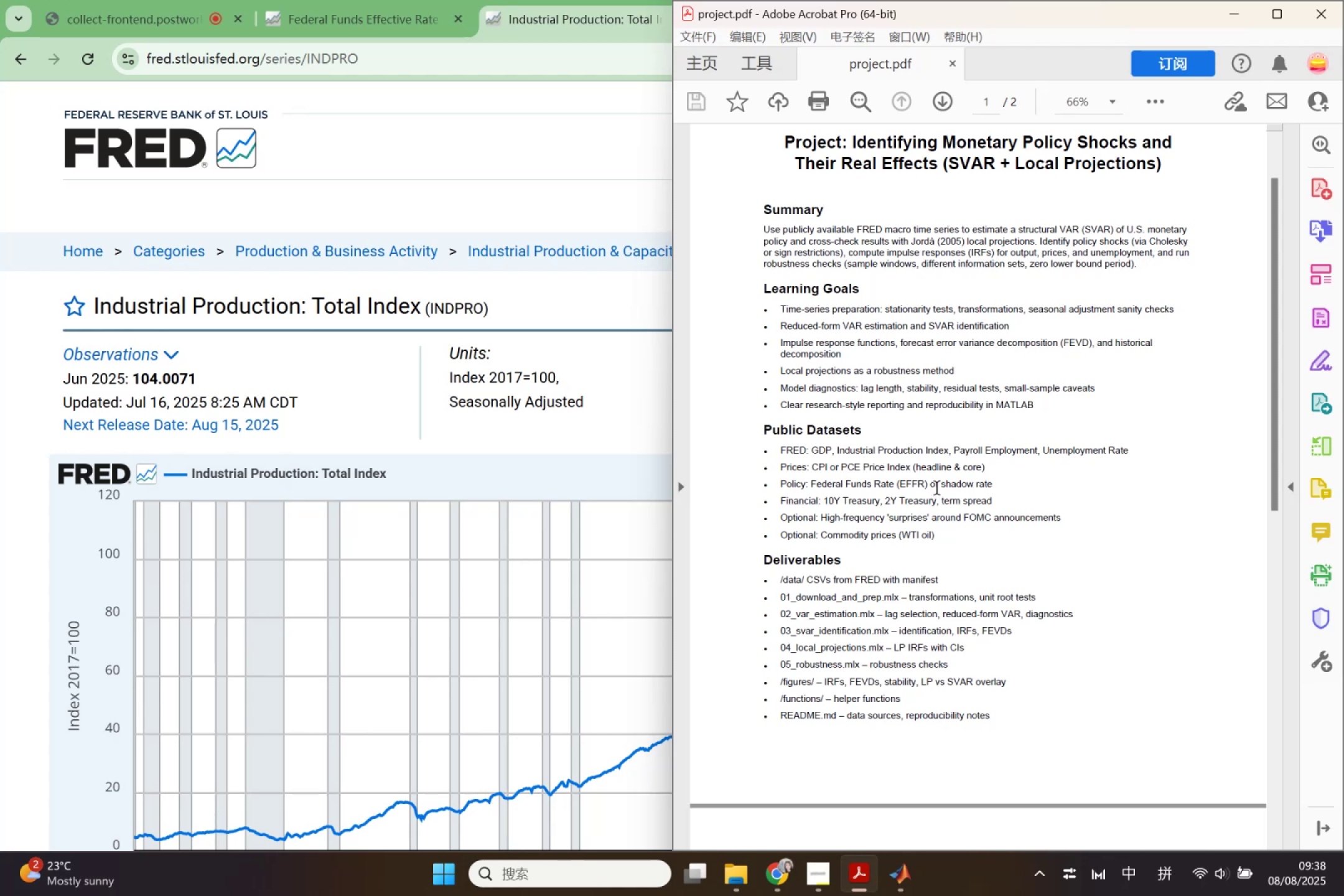 
wait(20.73)
 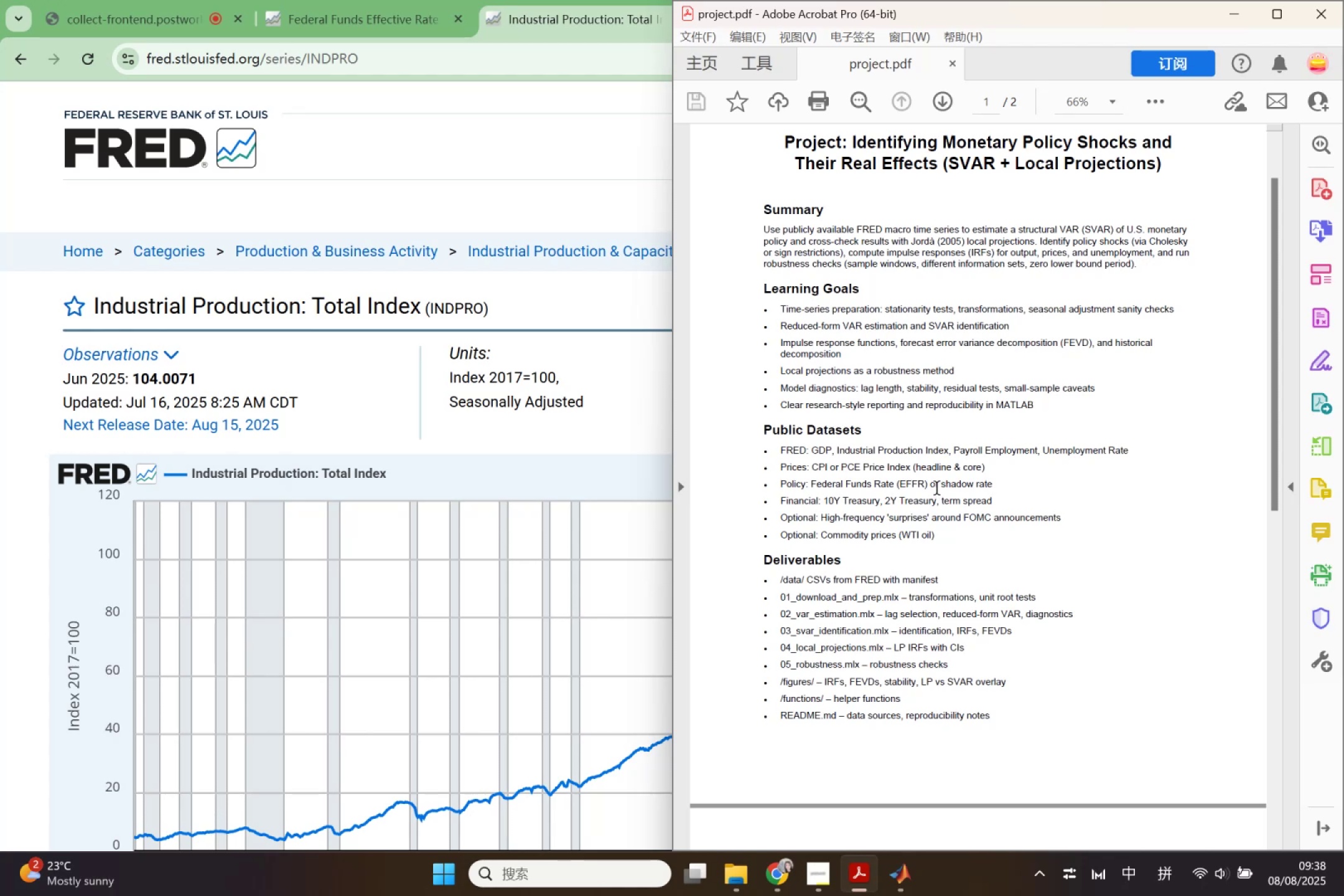 
left_click([587, 307])
 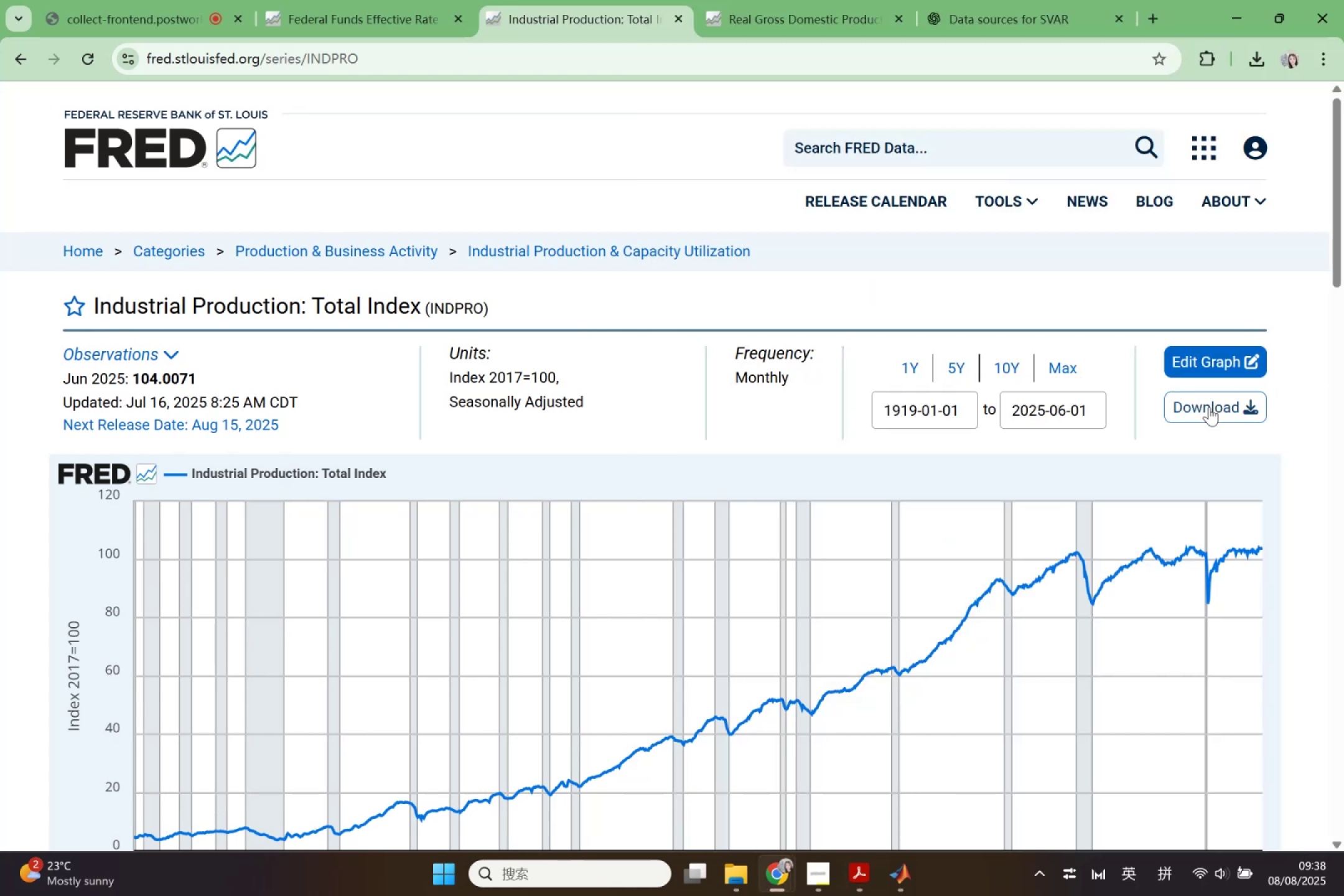 
left_click([1209, 408])
 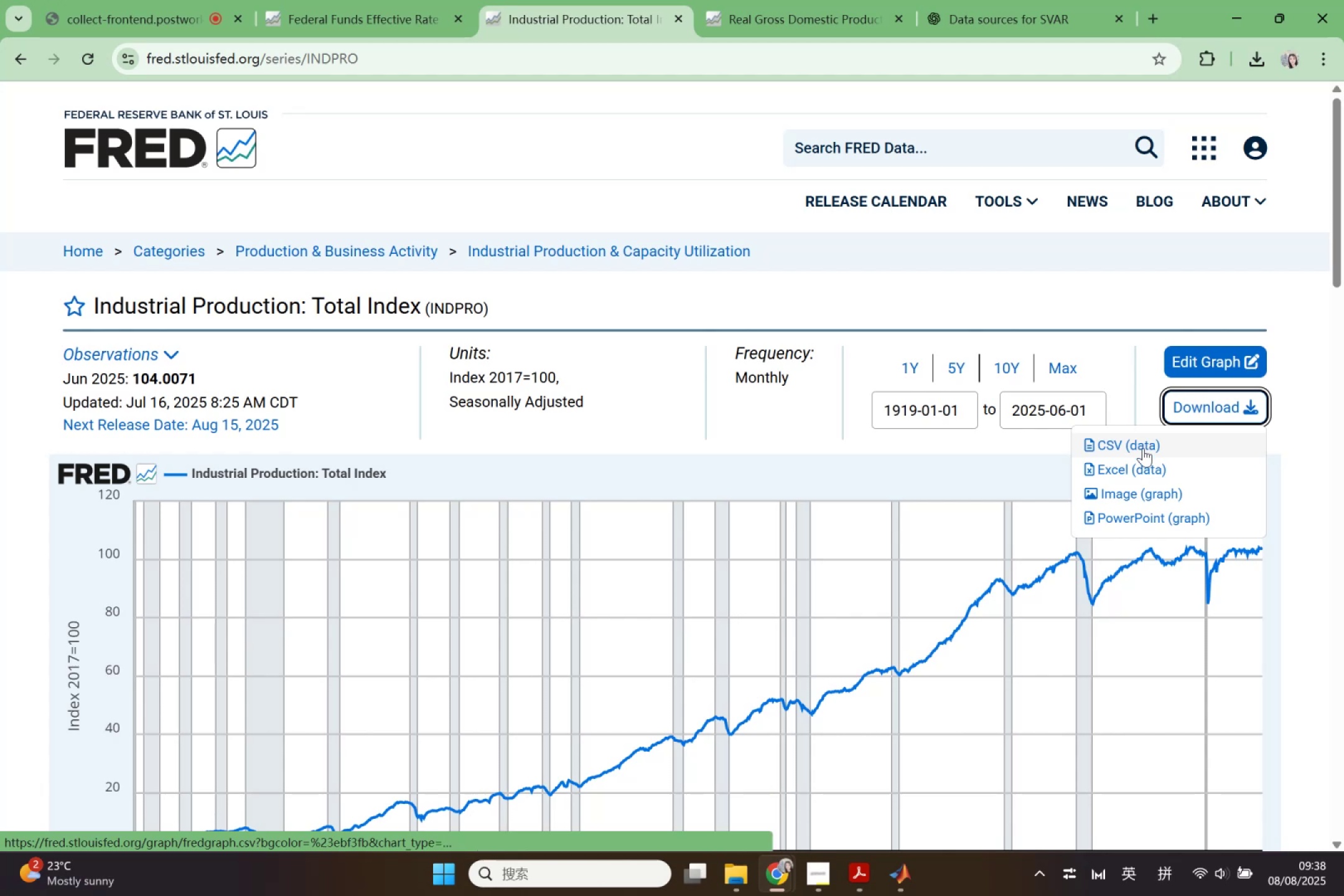 
left_click([1143, 469])
 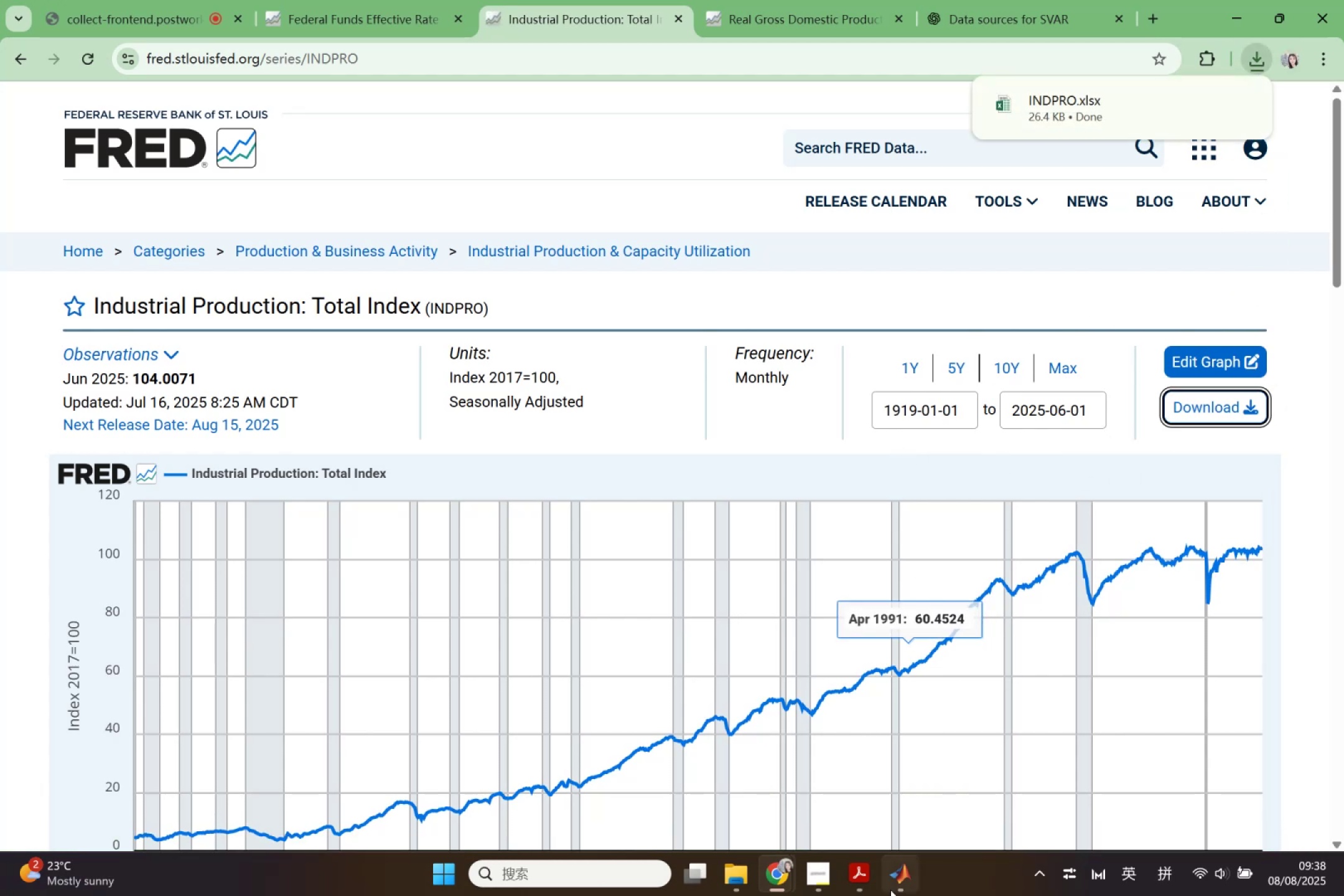 
wait(9.32)
 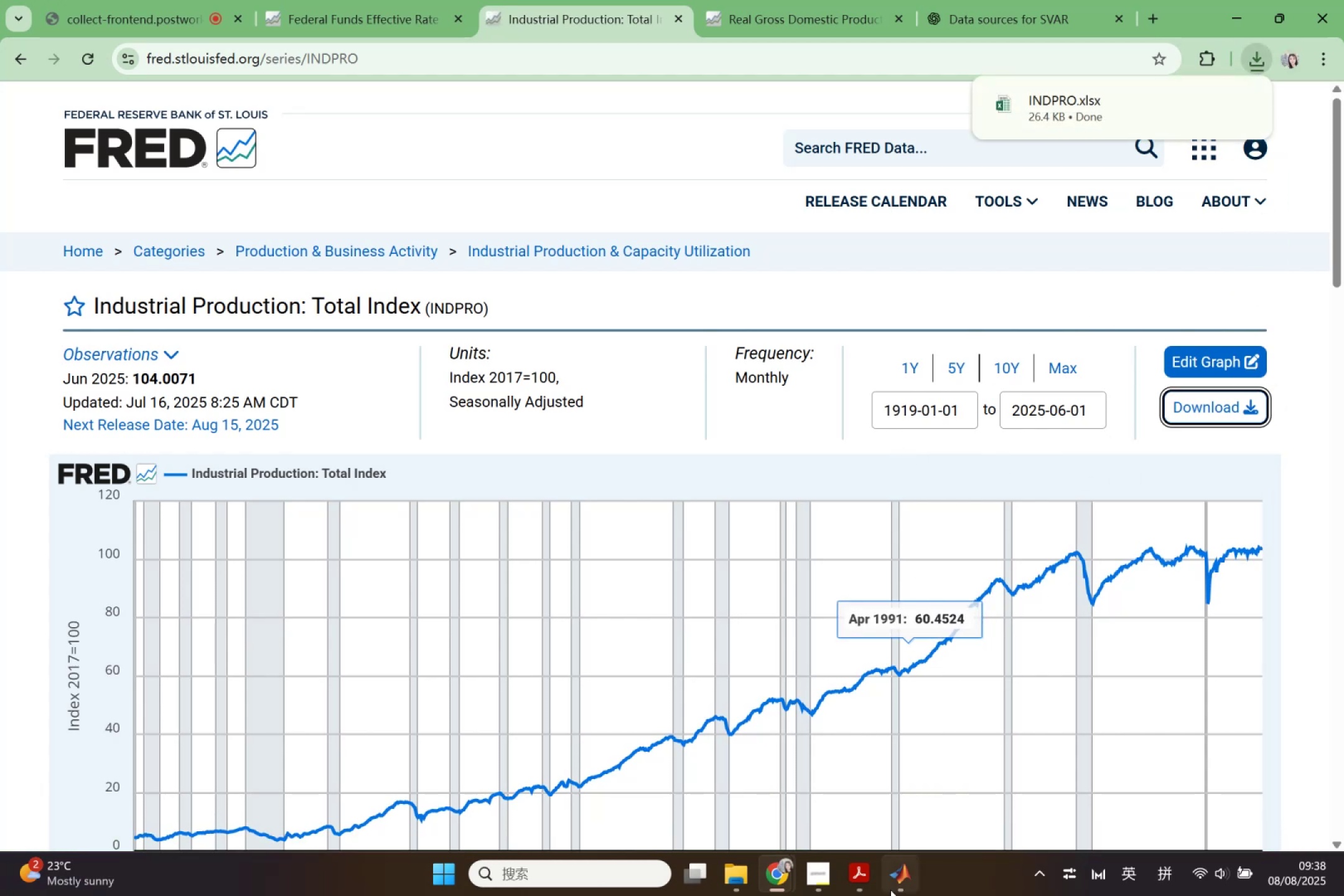 
double_click([78, 223])
 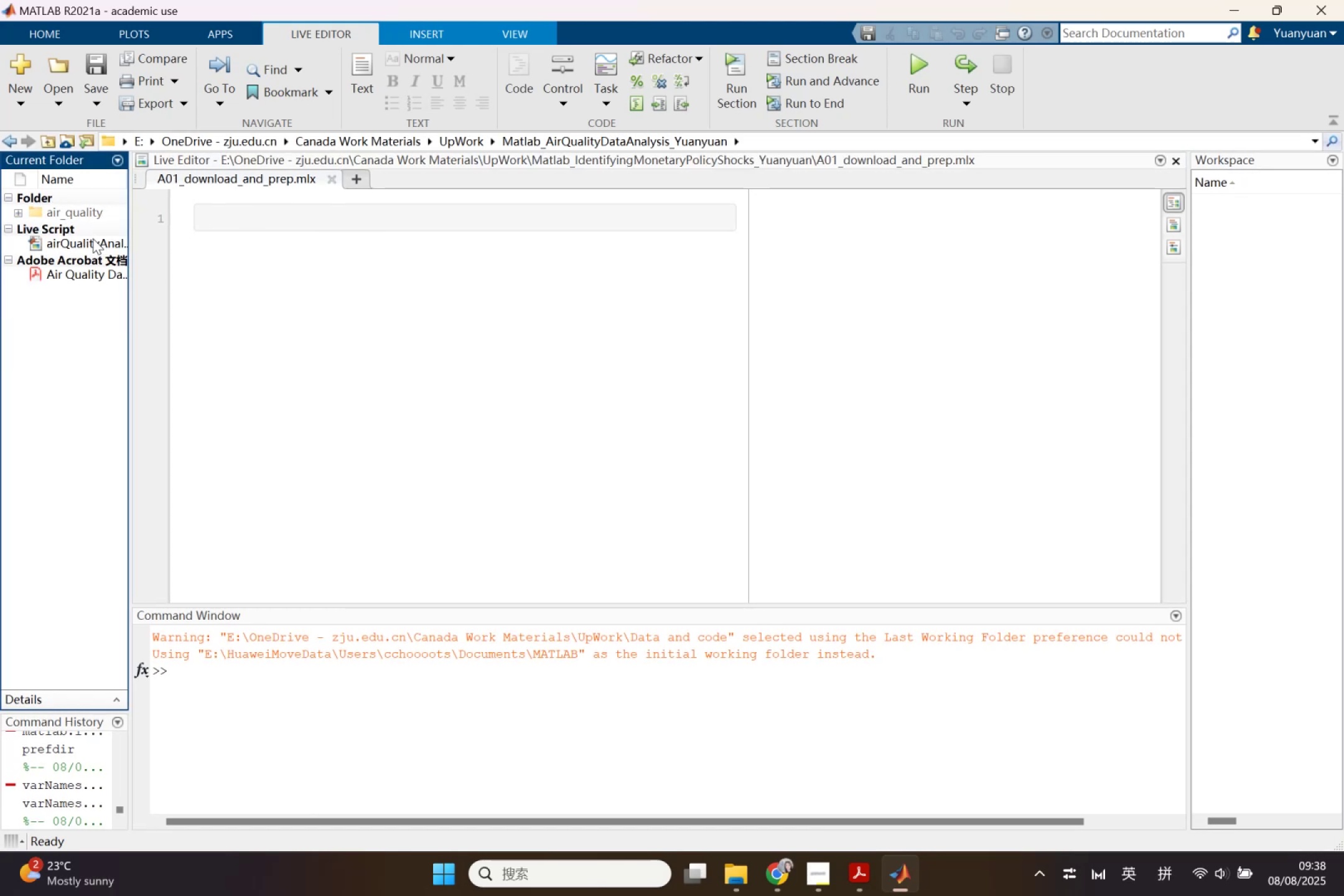 
double_click([93, 238])
 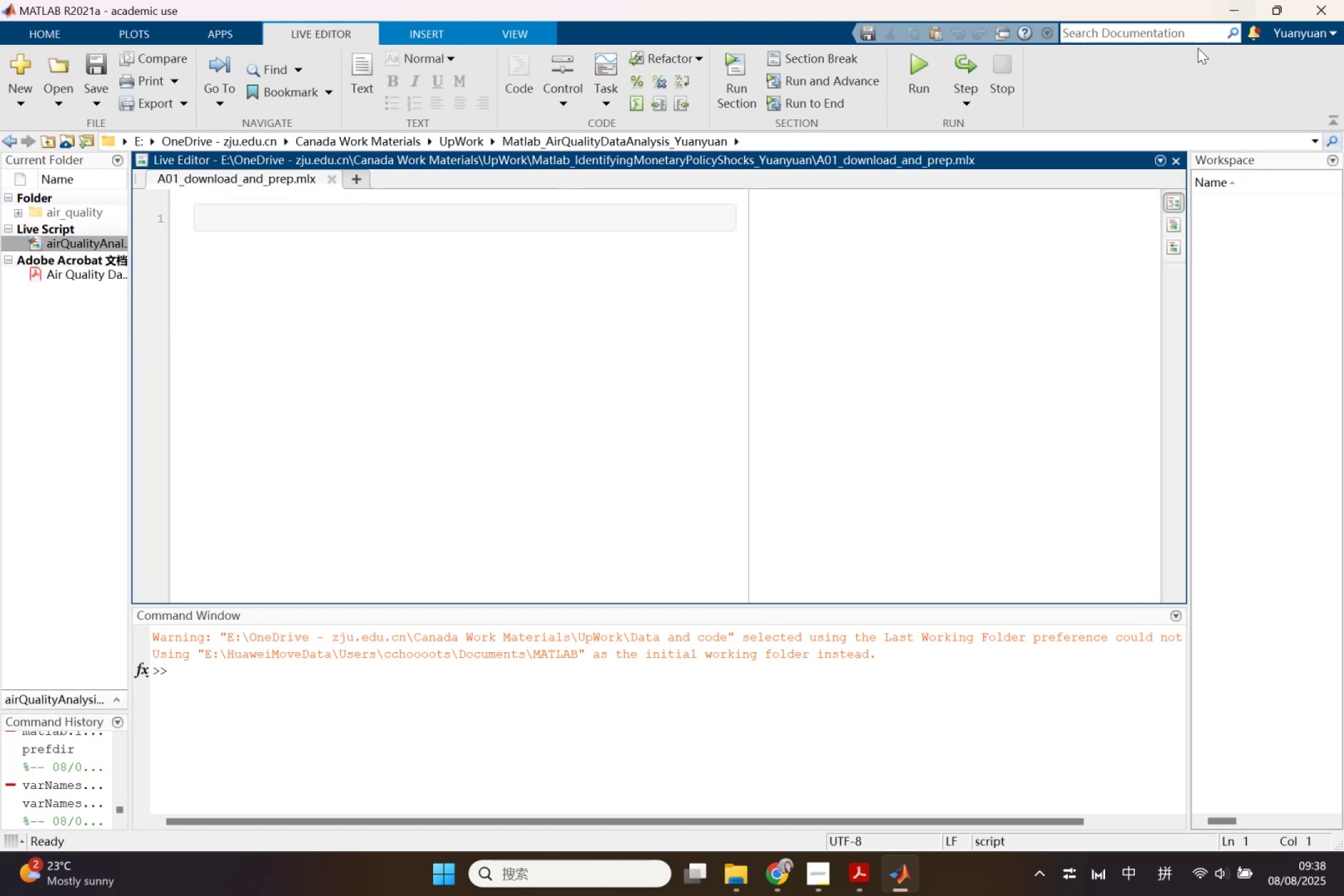 
wait(7.95)
 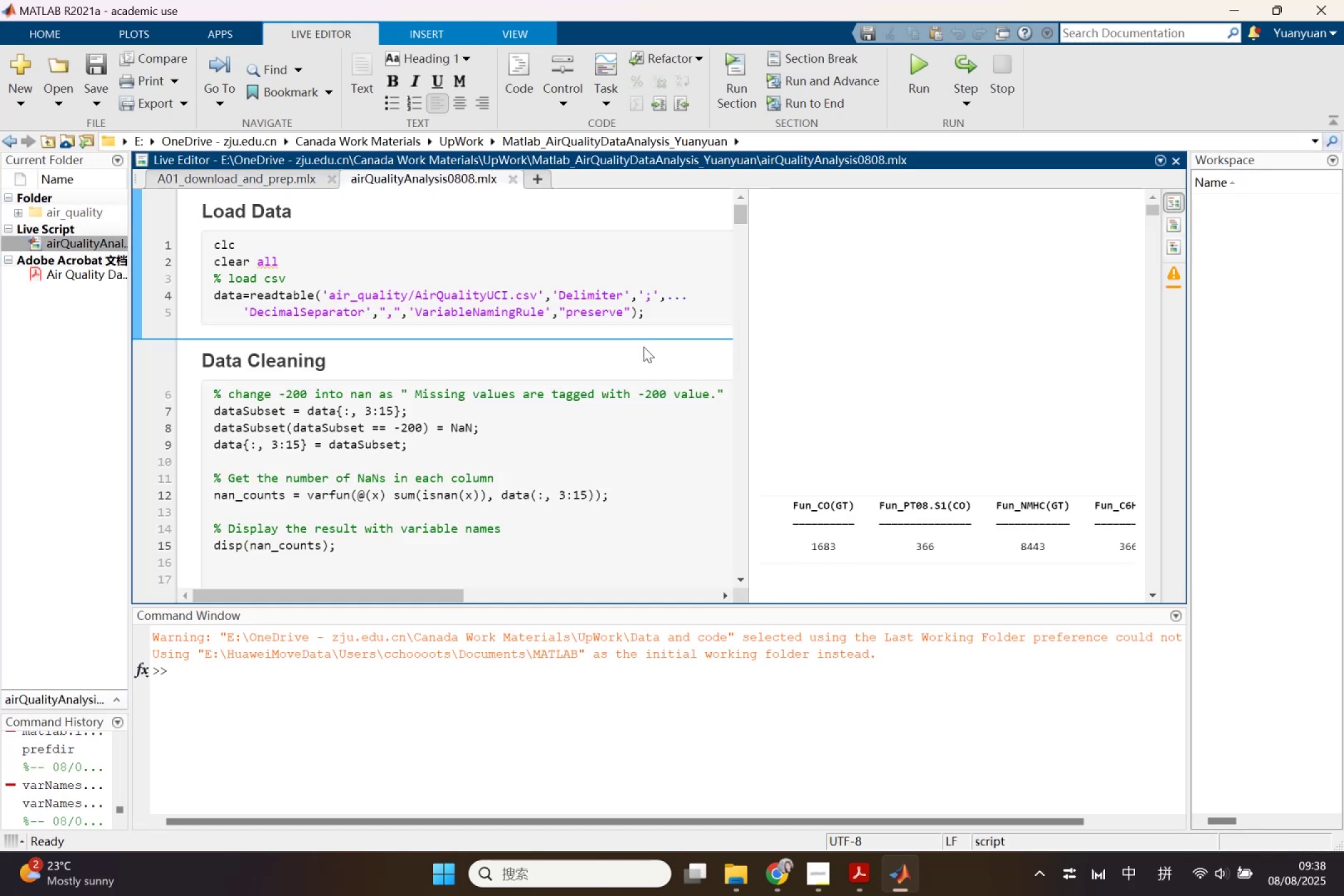 
left_click([460, 136])
 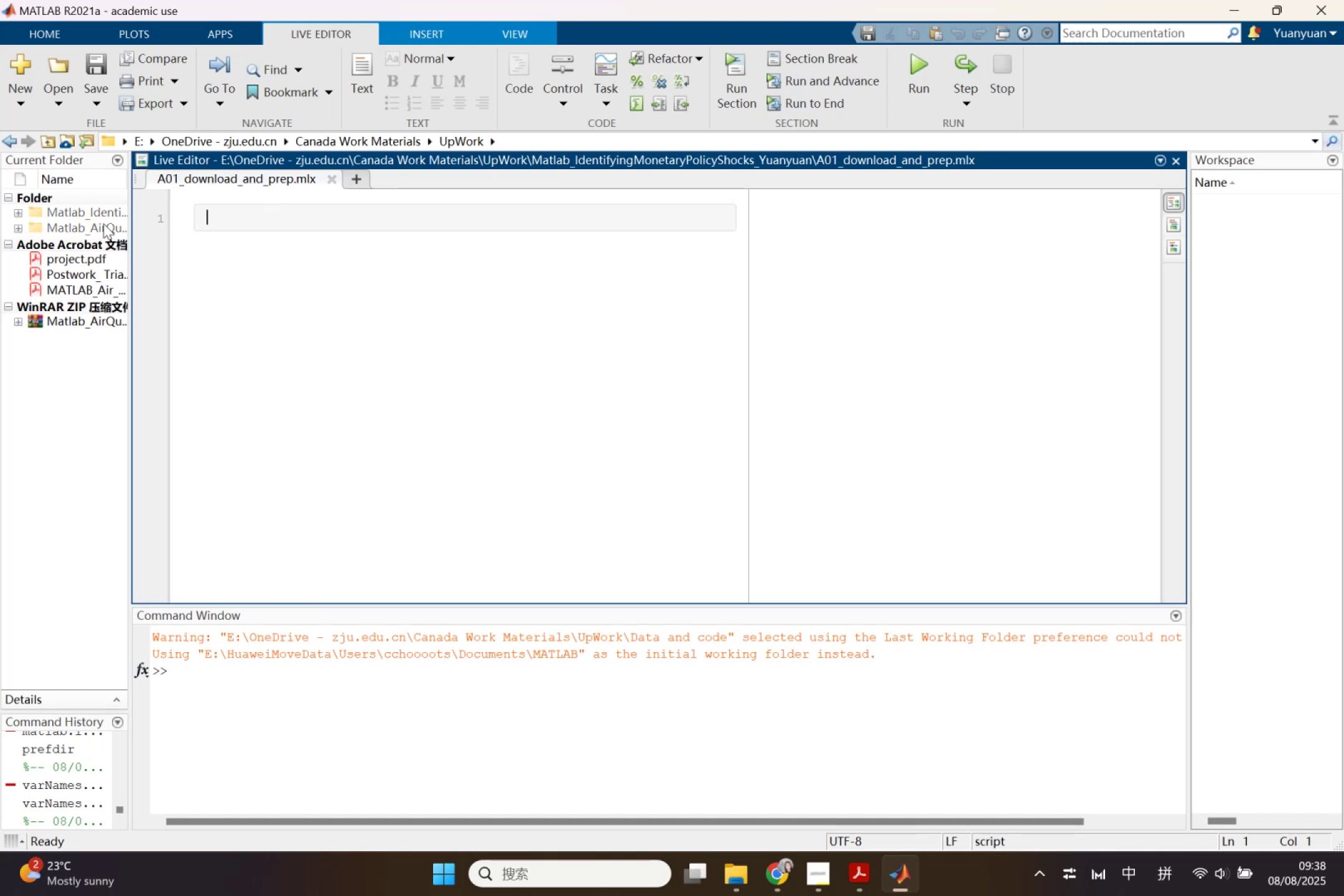 
left_click([103, 223])
 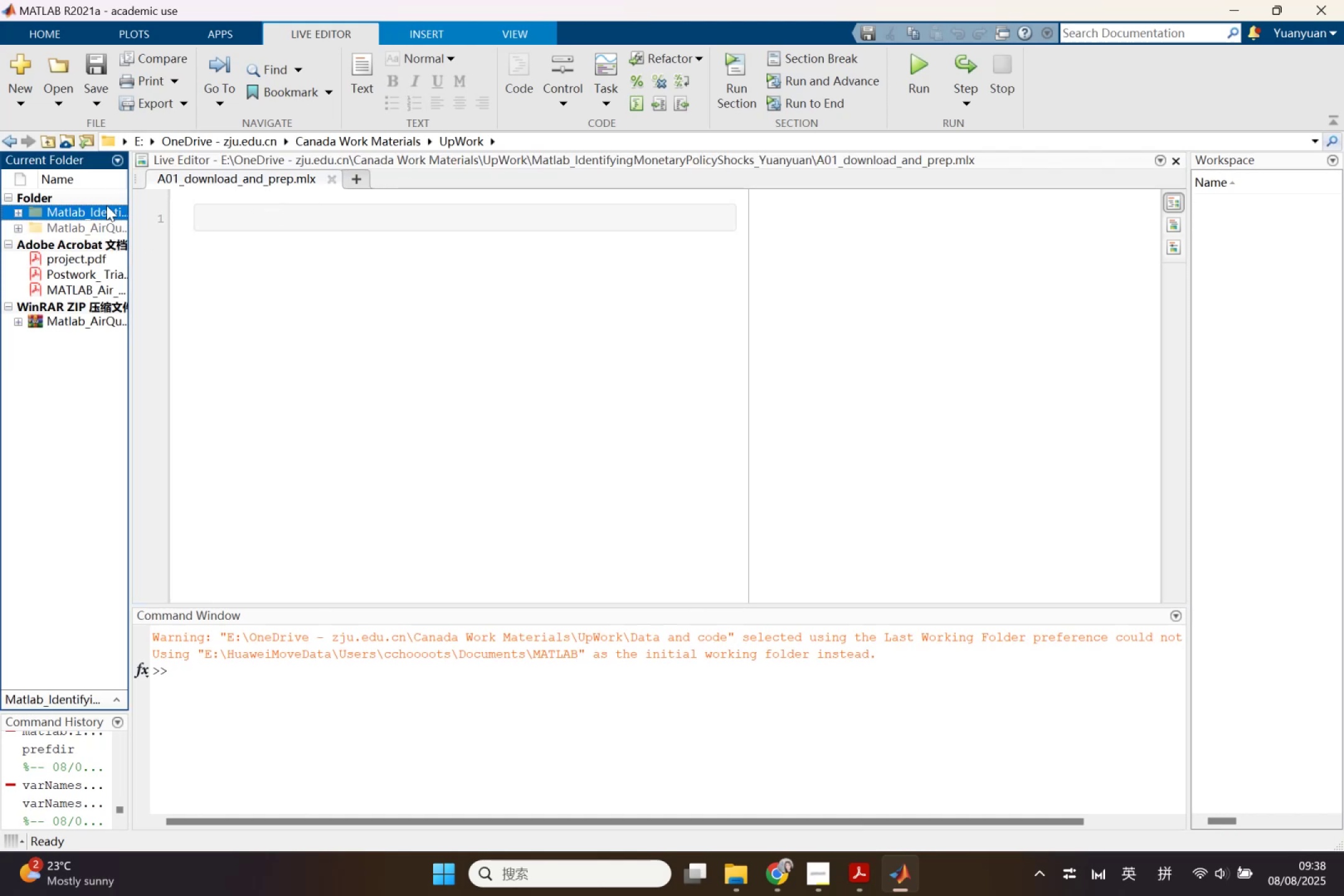 
double_click([106, 205])
 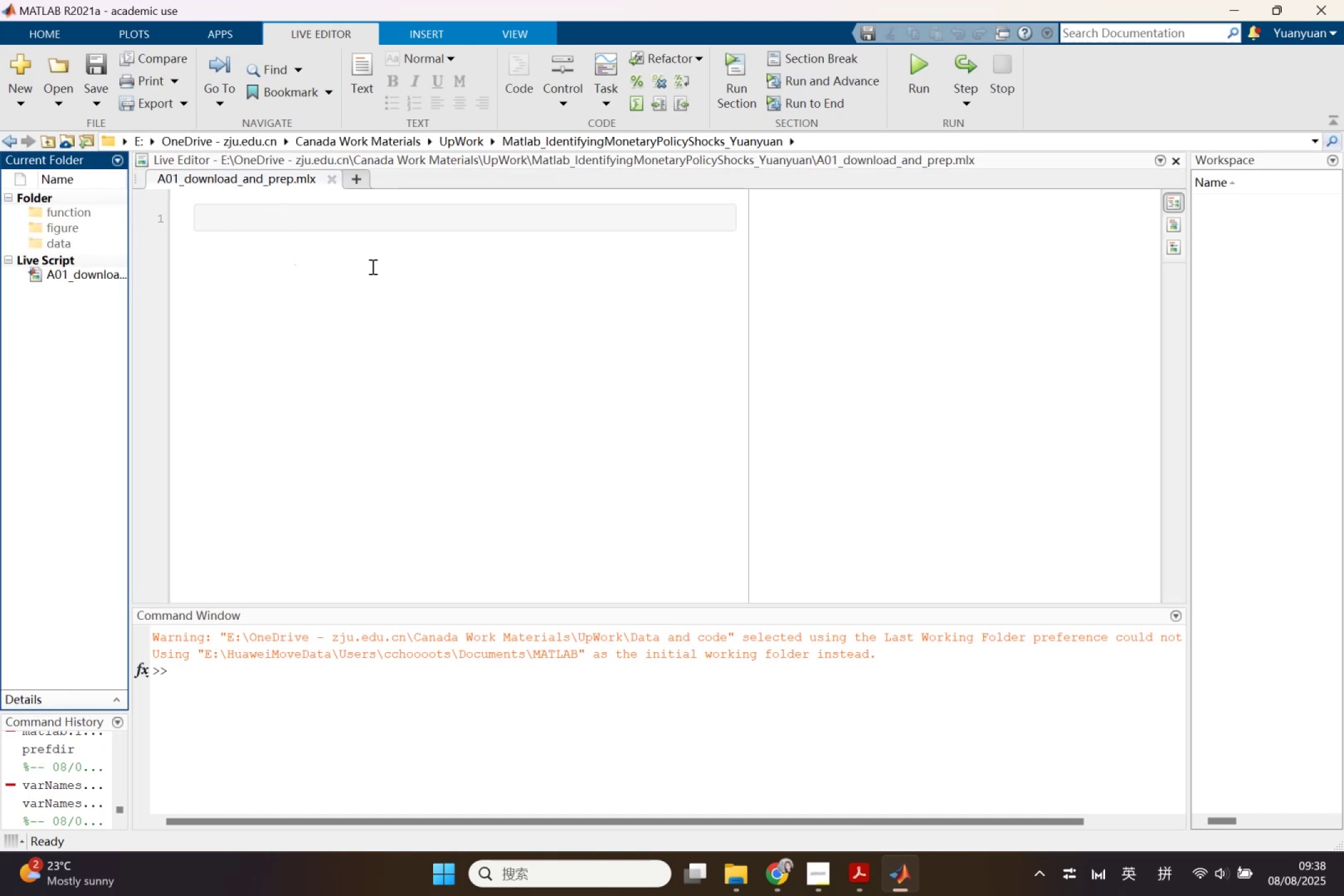 
left_click_drag(start_coordinate=[418, 286], to_coordinate=[427, 276])
 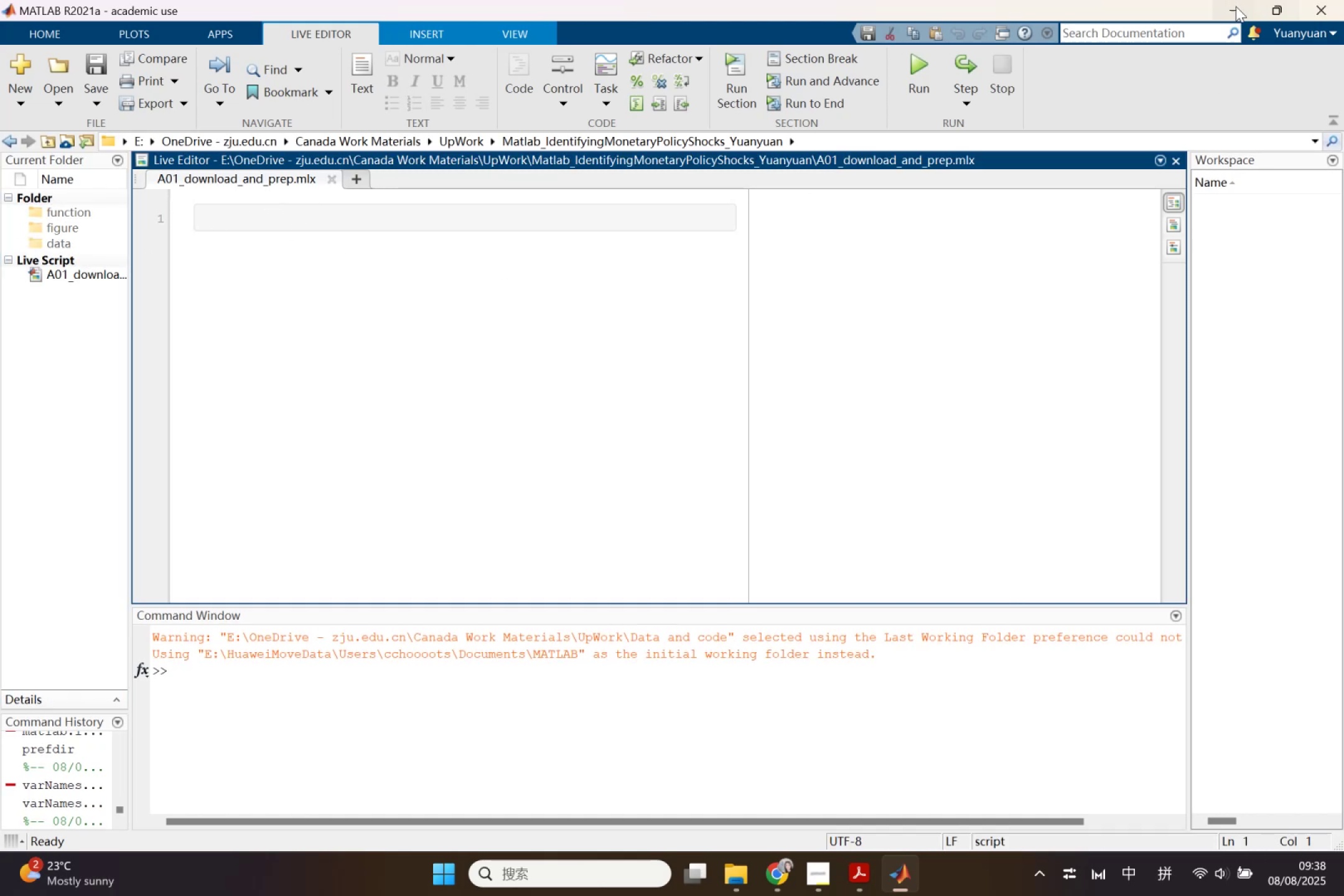 
left_click([1226, 6])
 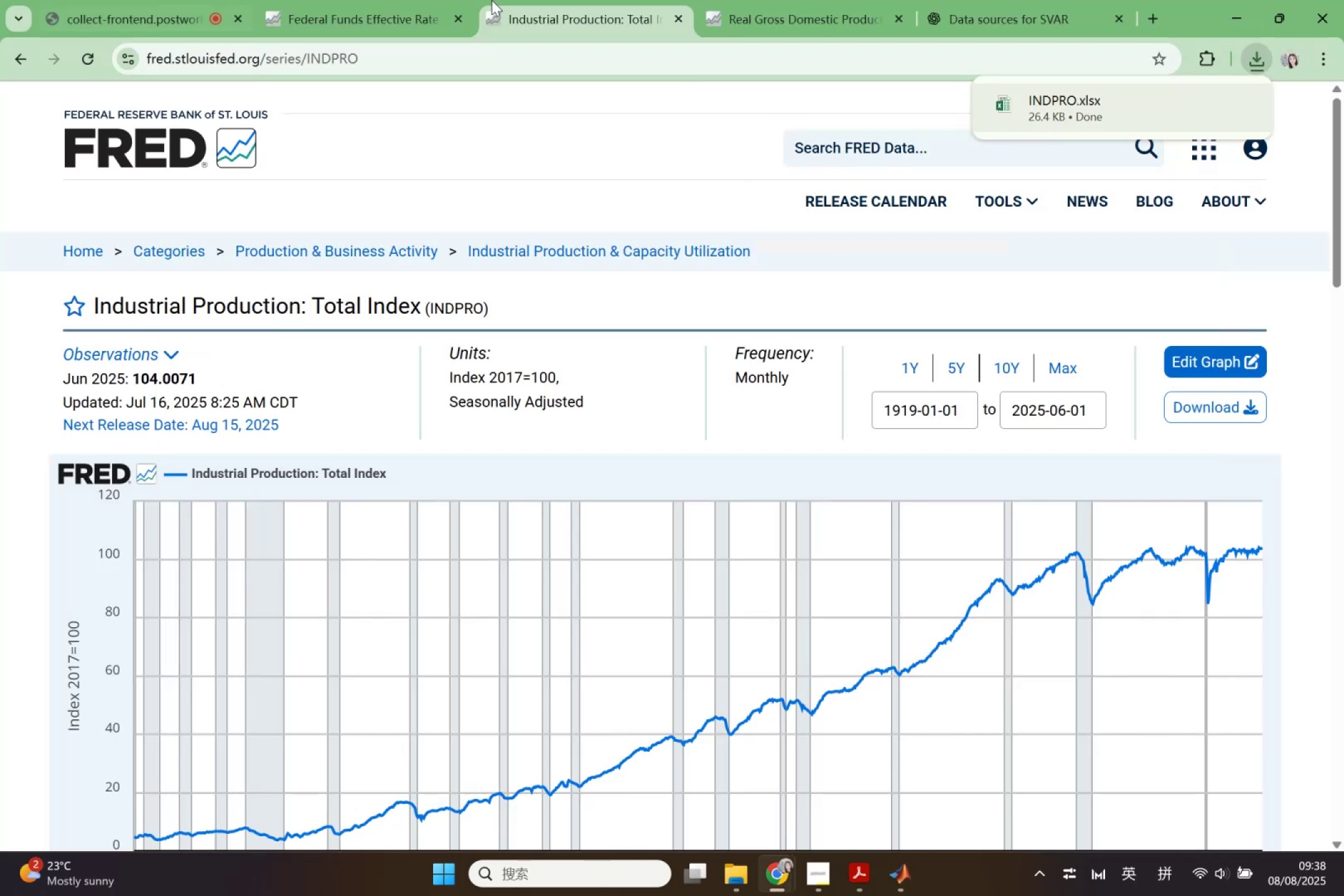 
double_click([754, 11])
 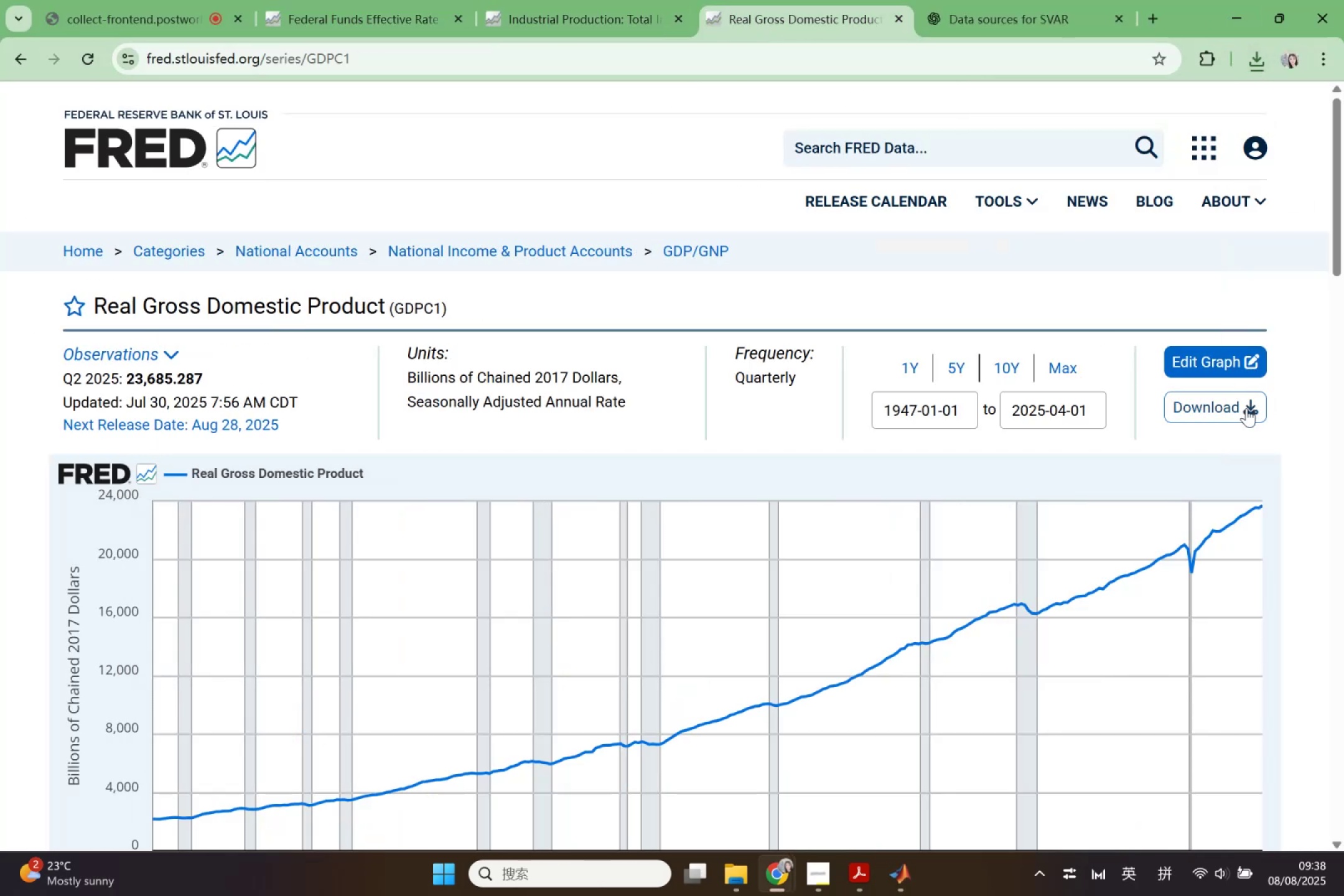 
left_click([1246, 408])
 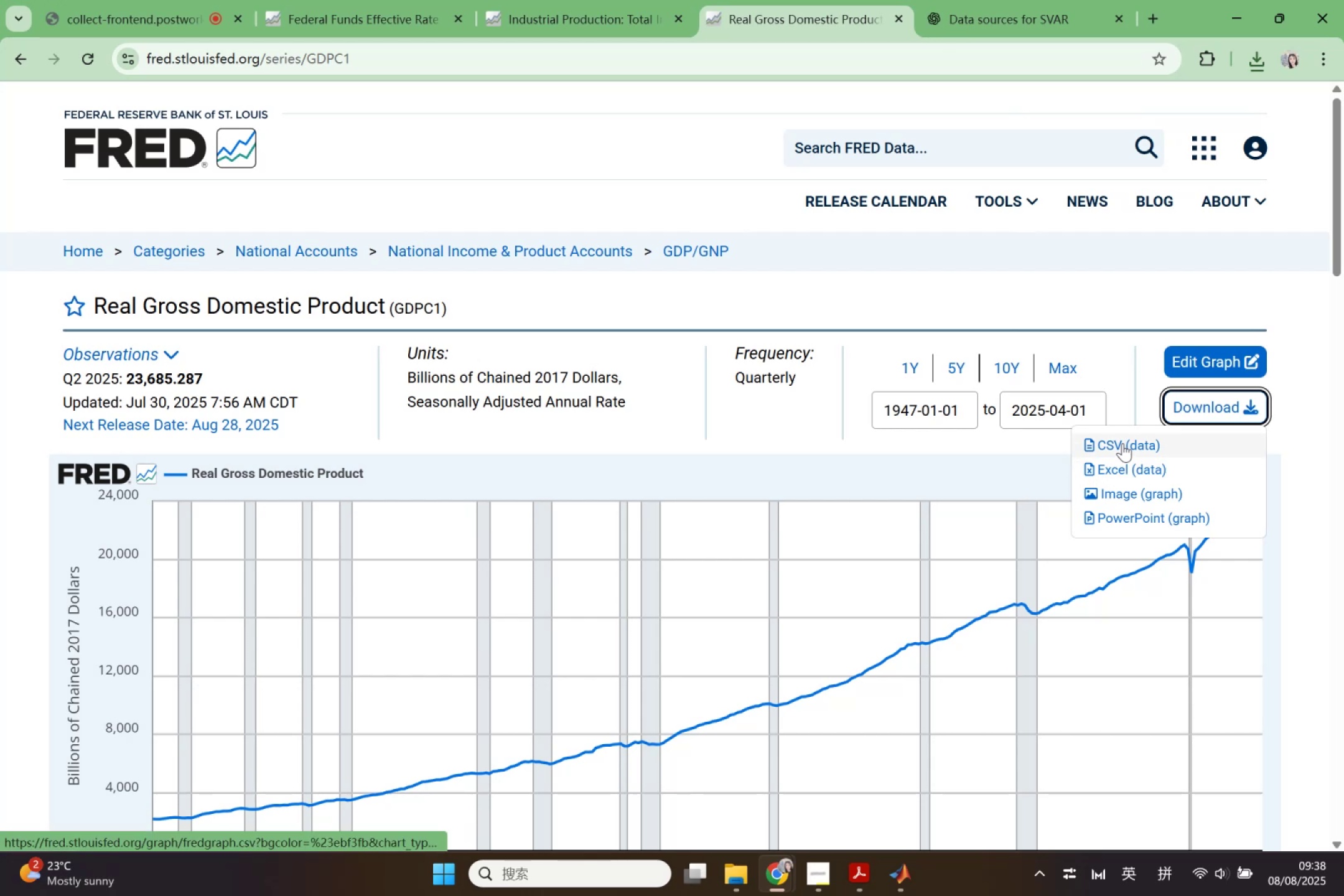 
left_click([1122, 443])
 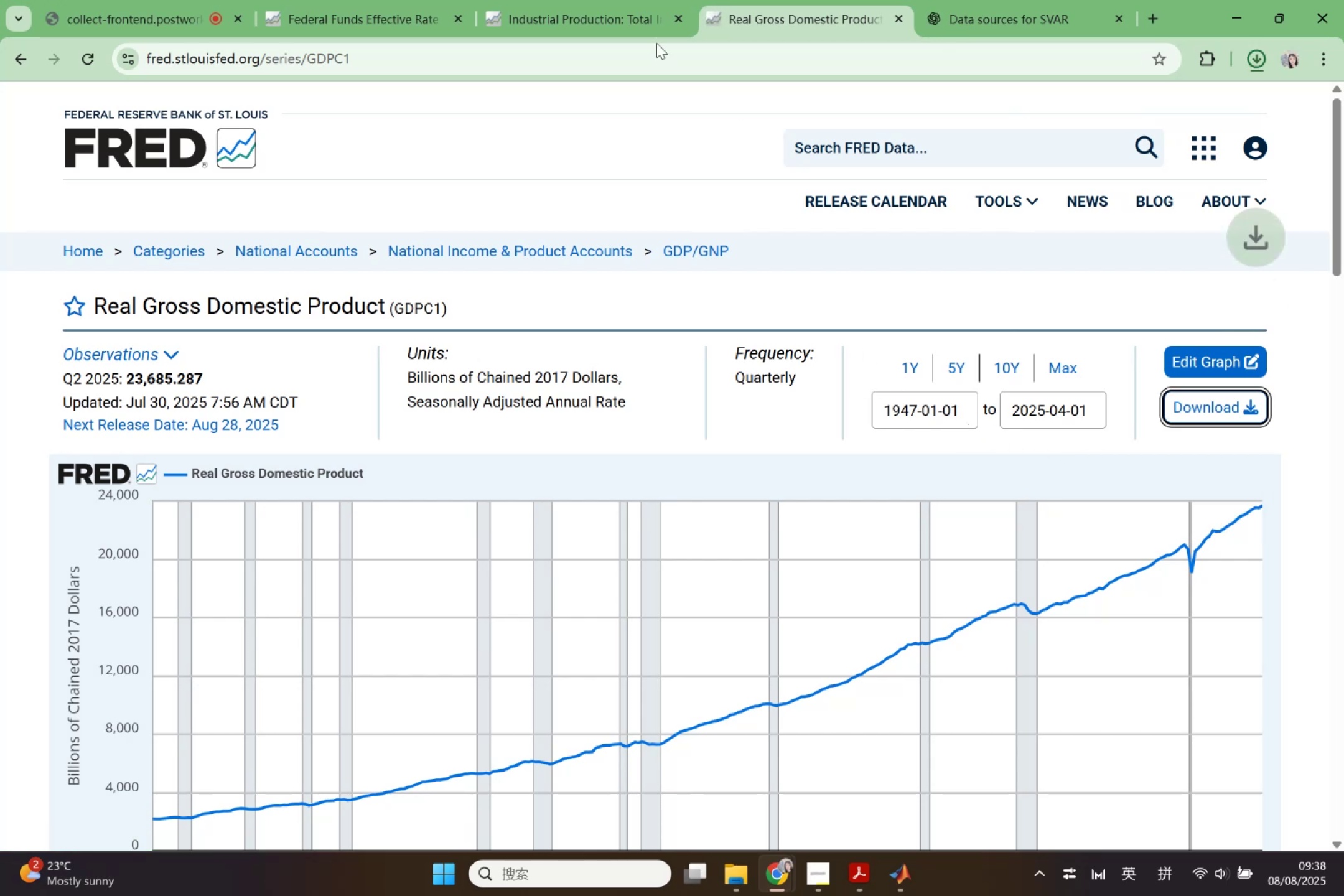 
left_click([592, 0])
 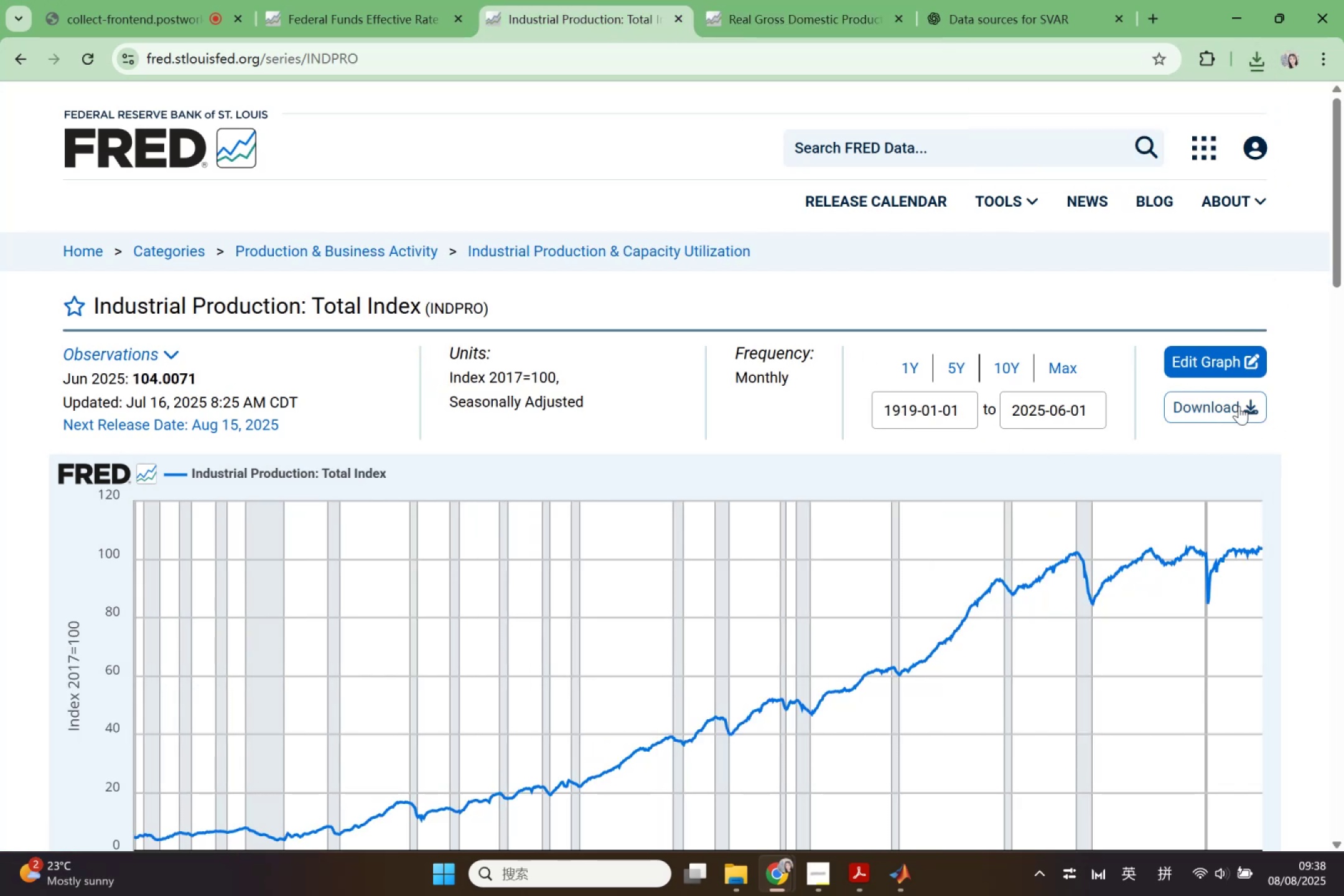 
left_click([1234, 406])
 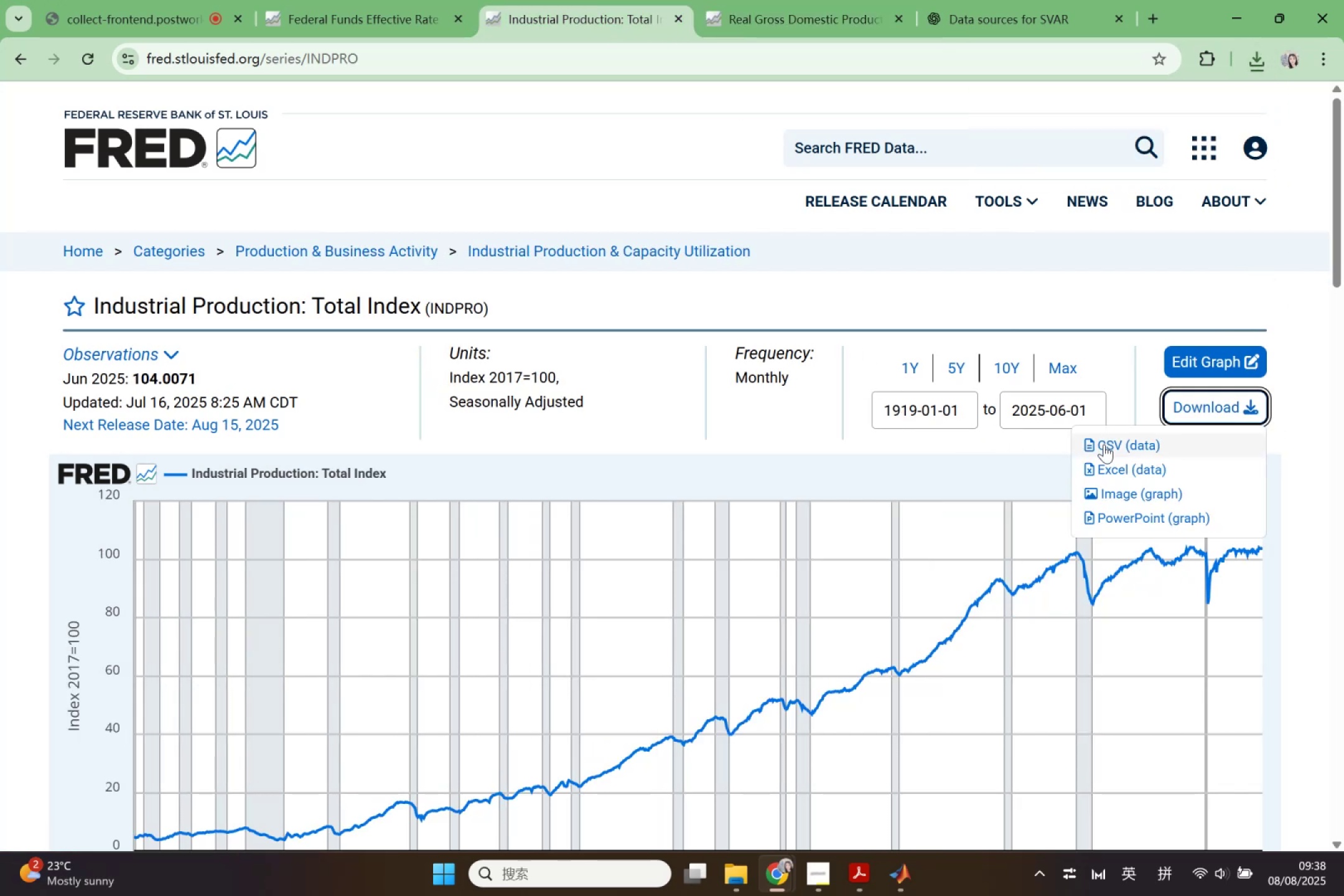 
left_click([1104, 444])
 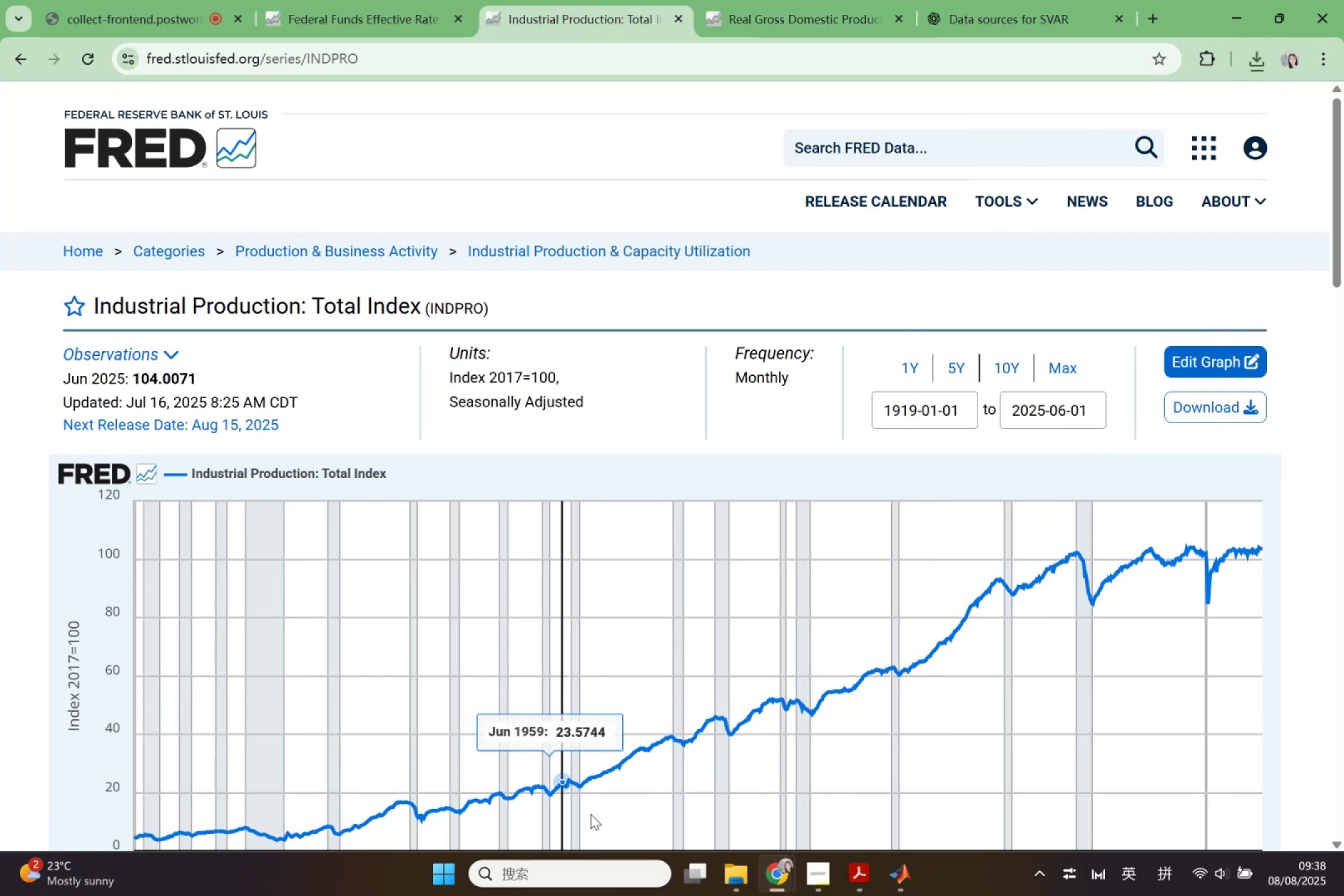 
left_click([724, 883])
 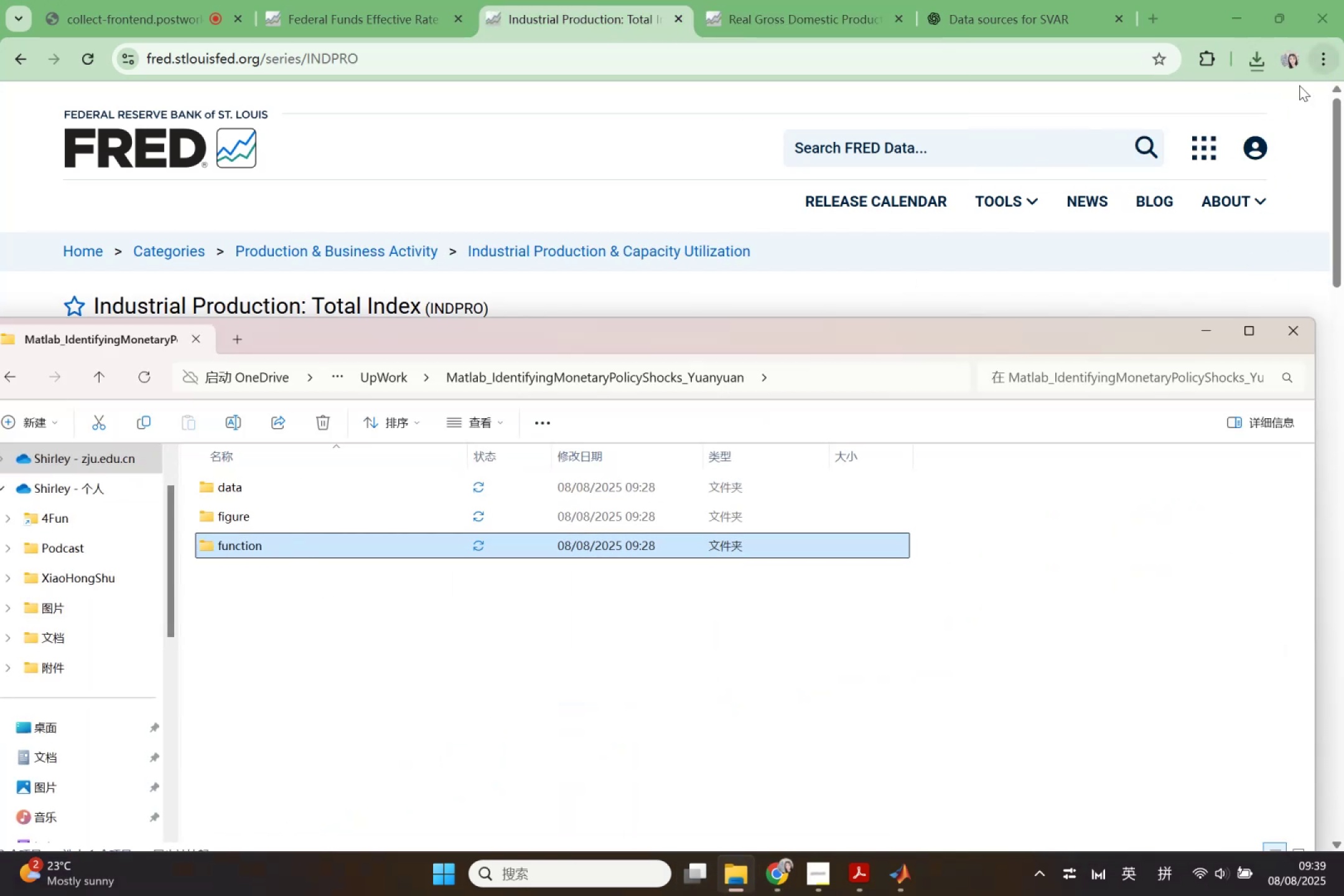 
left_click([1266, 71])
 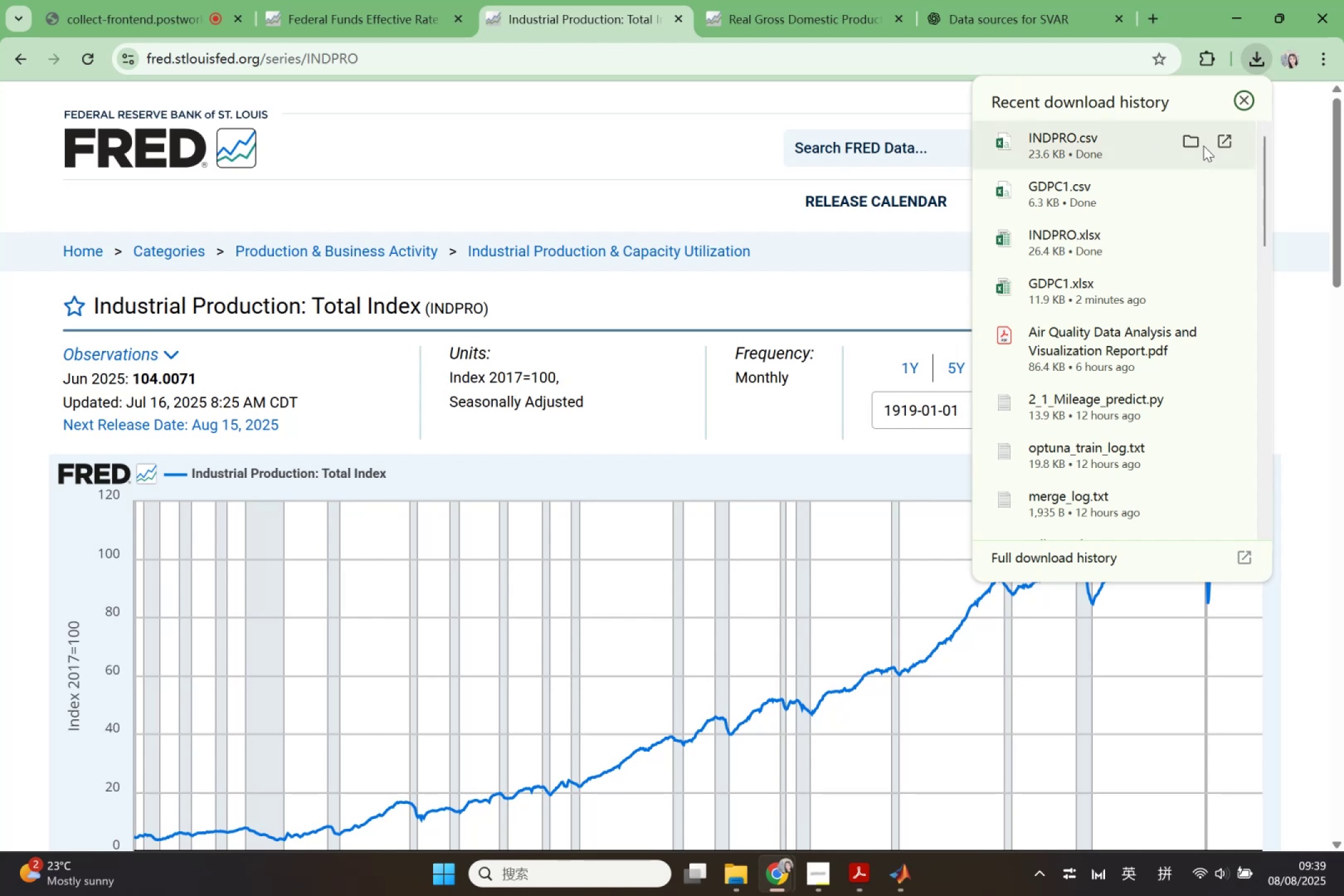 
left_click([1188, 142])
 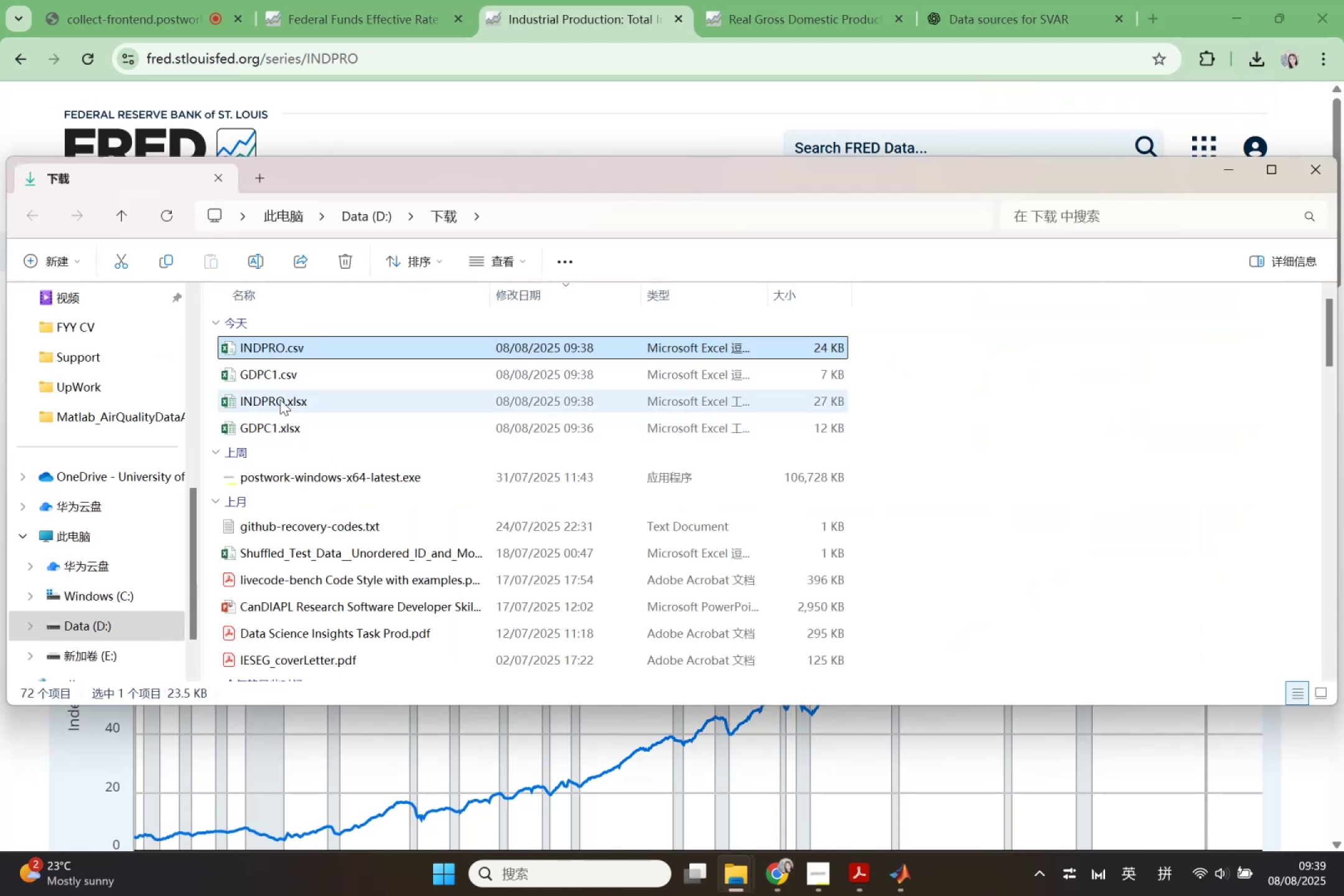 
left_click([280, 398])
 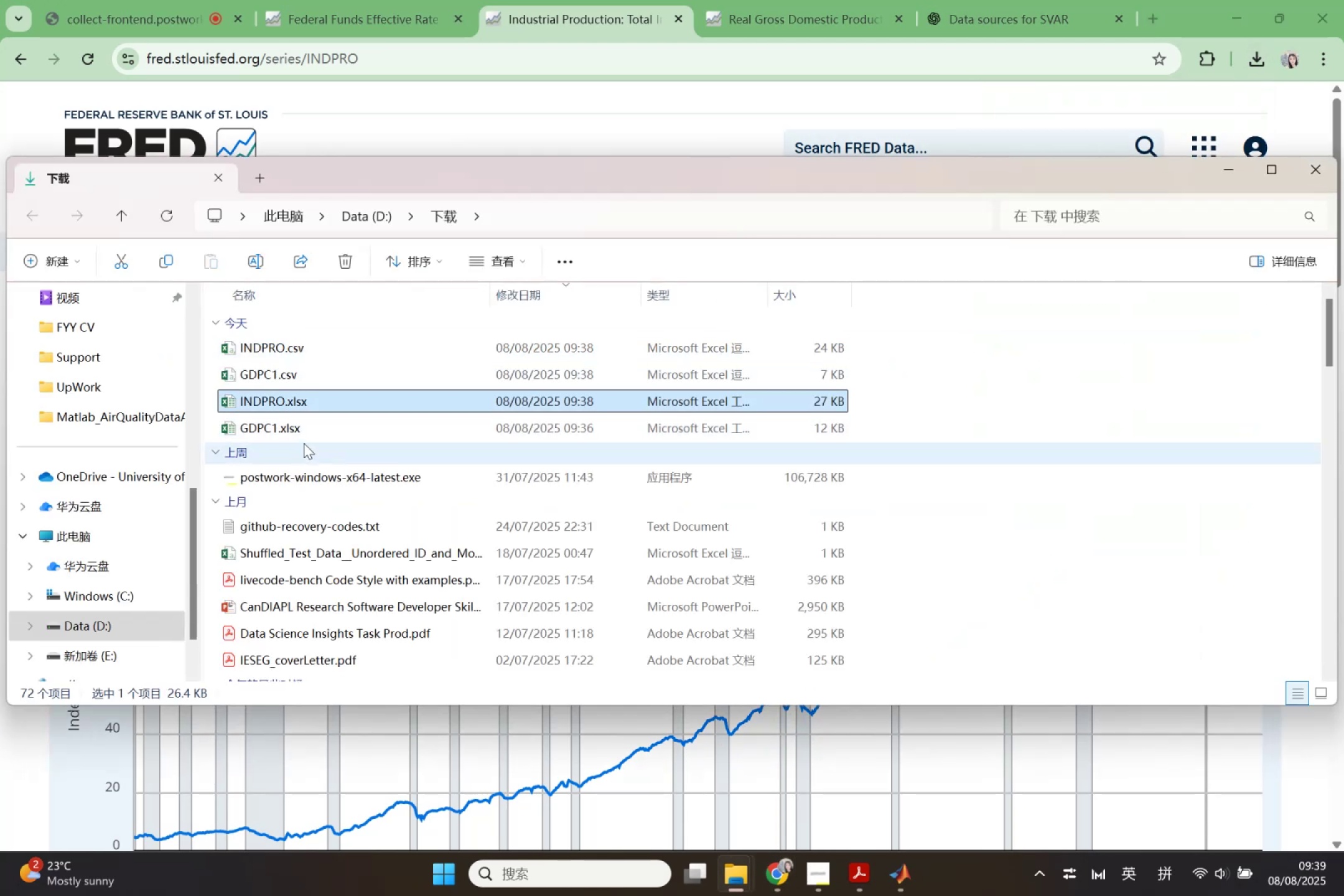 
hold_key(key=ShiftLeft, duration=0.63)
left_click([299, 423])
 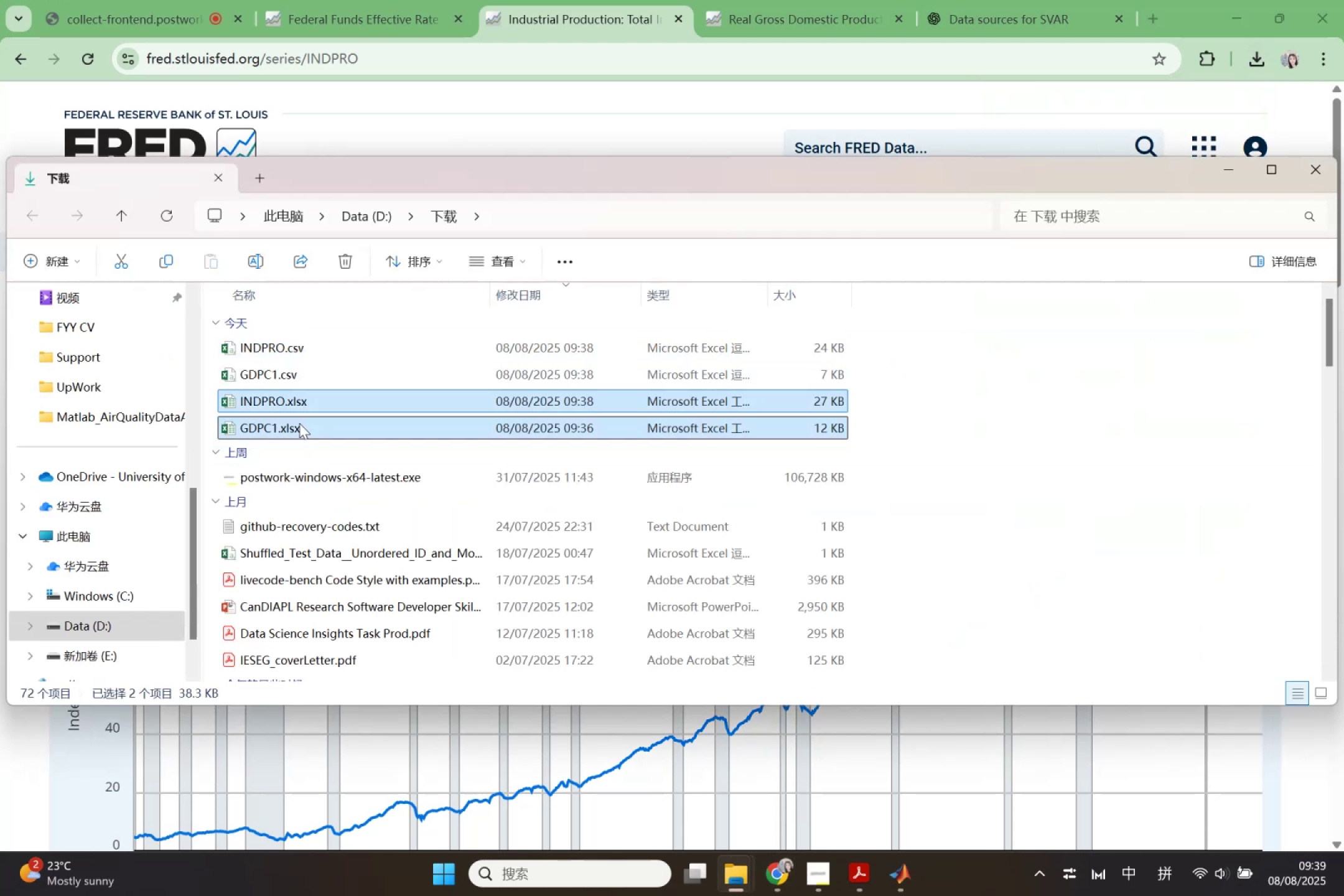 
key(Delete)
 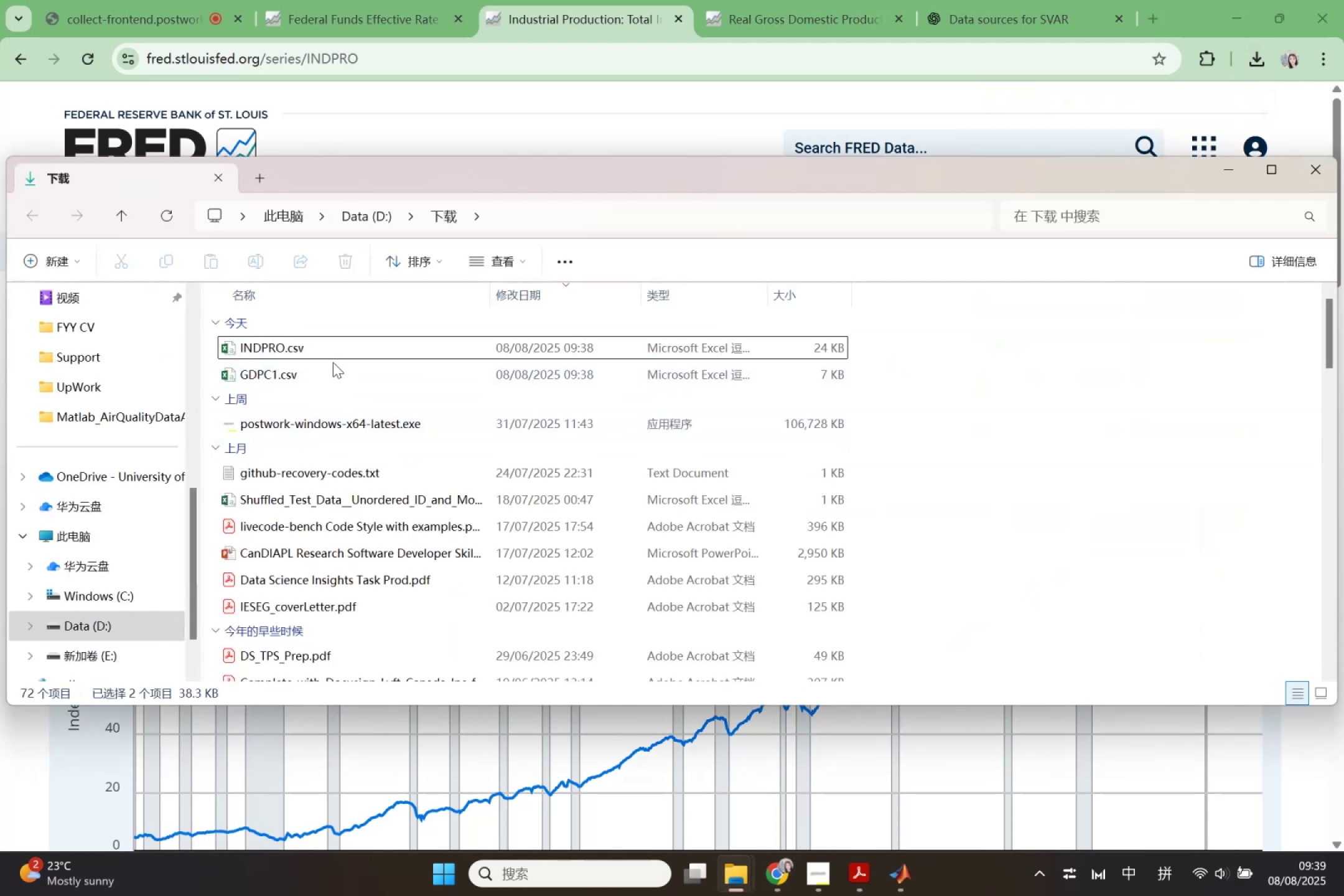 
left_click([332, 350])
 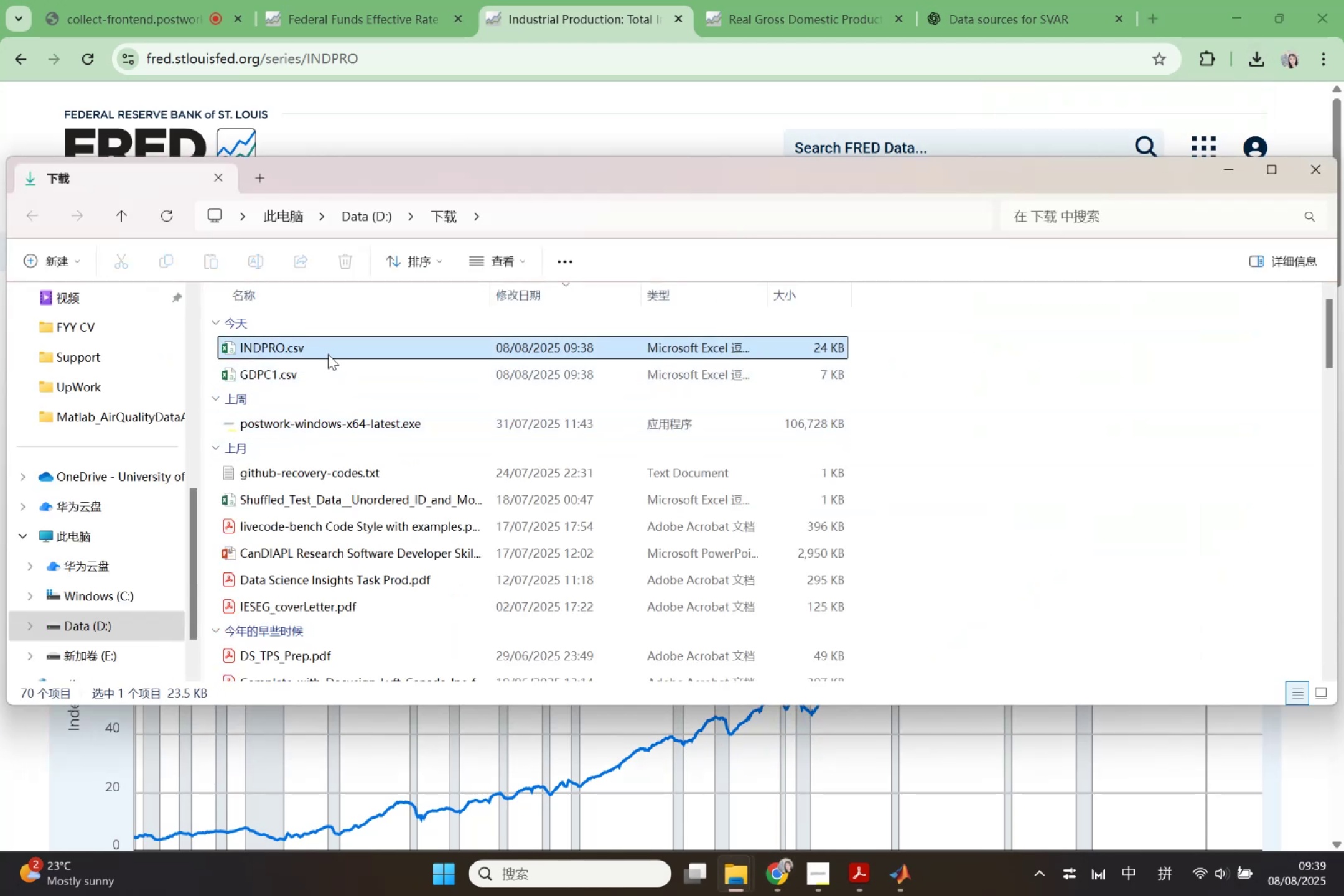 
left_click([298, 382])
 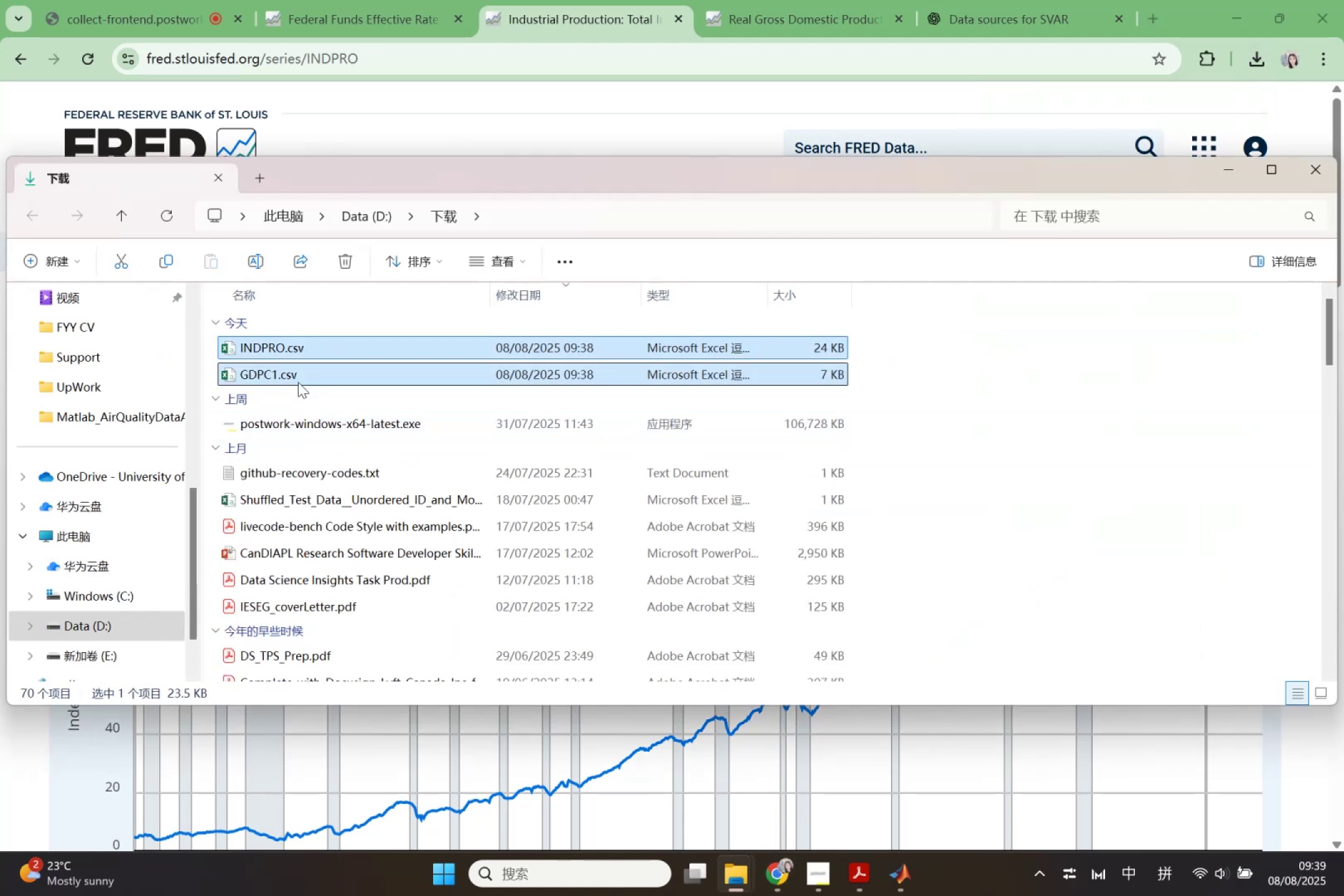 
key(Control+X)
 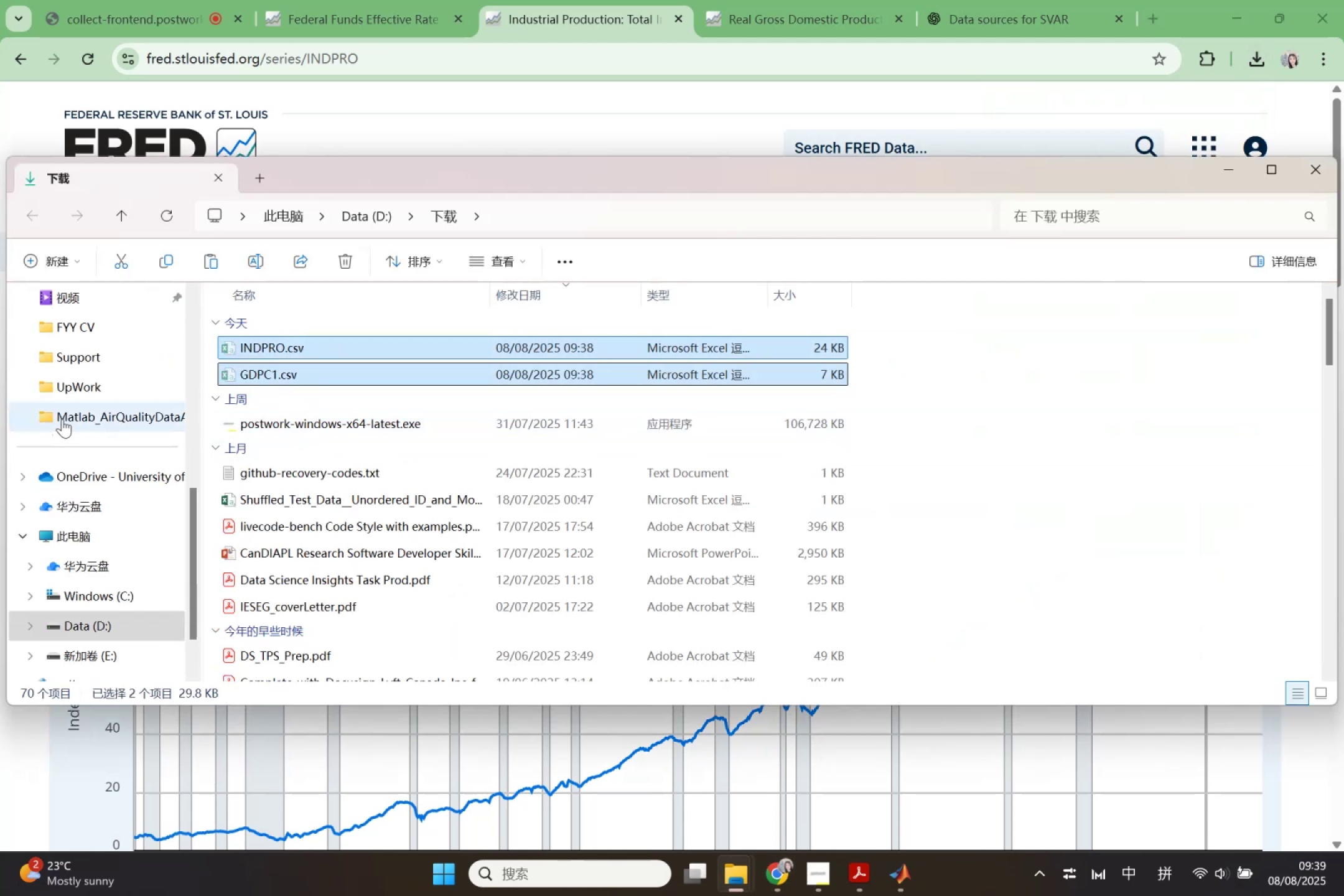 
left_click([67, 409])
 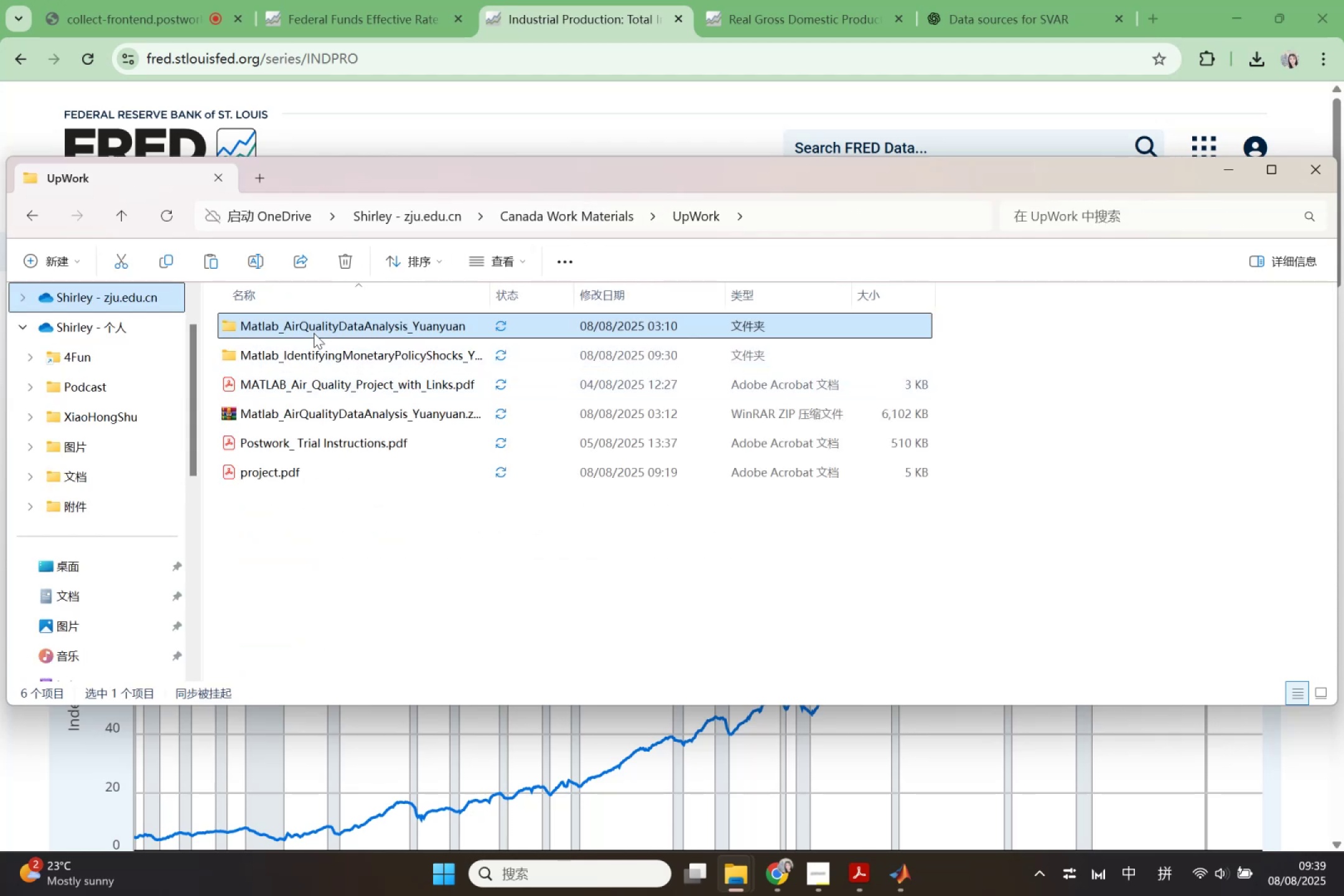 
double_click([314, 357])
 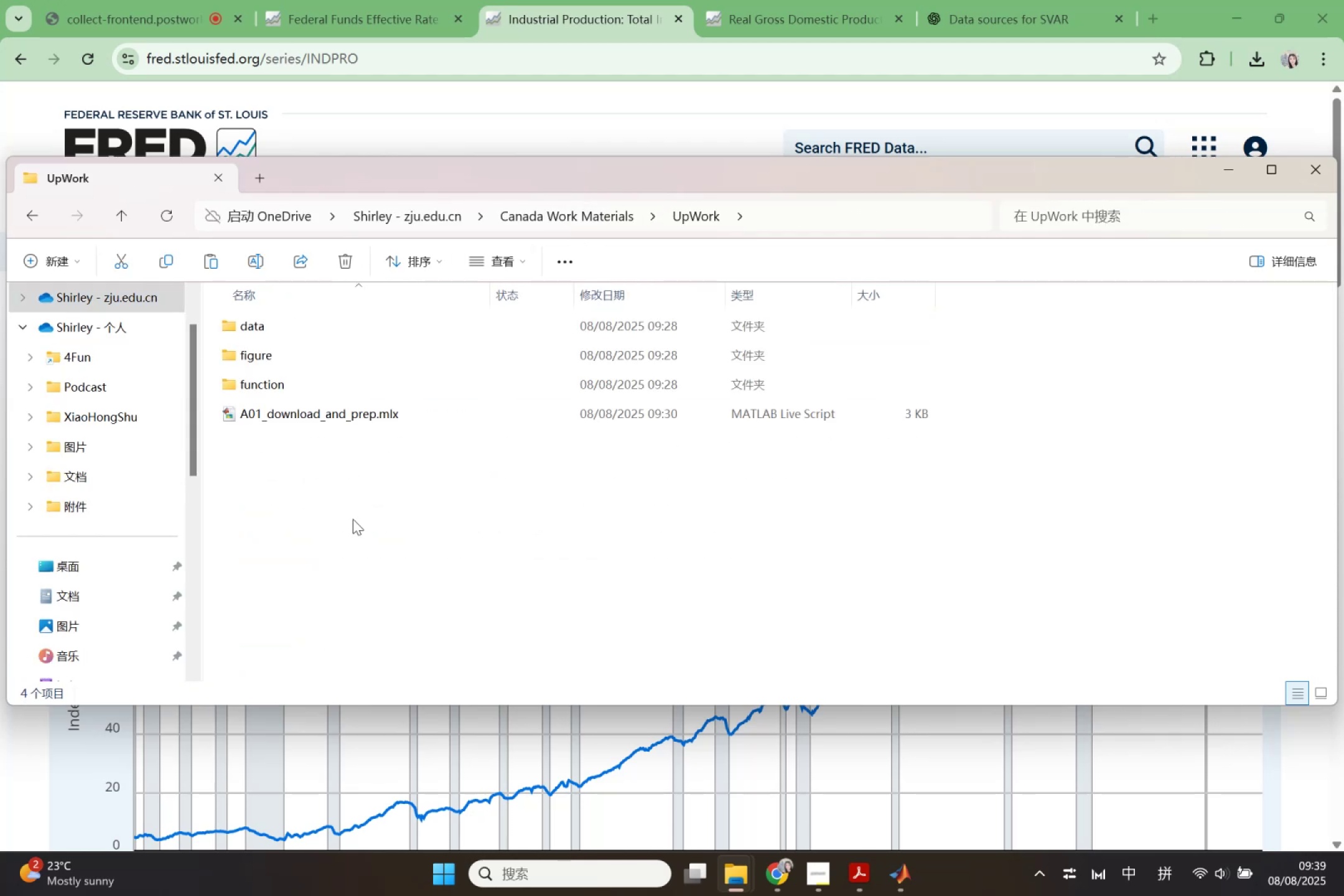 
left_click([353, 519])
 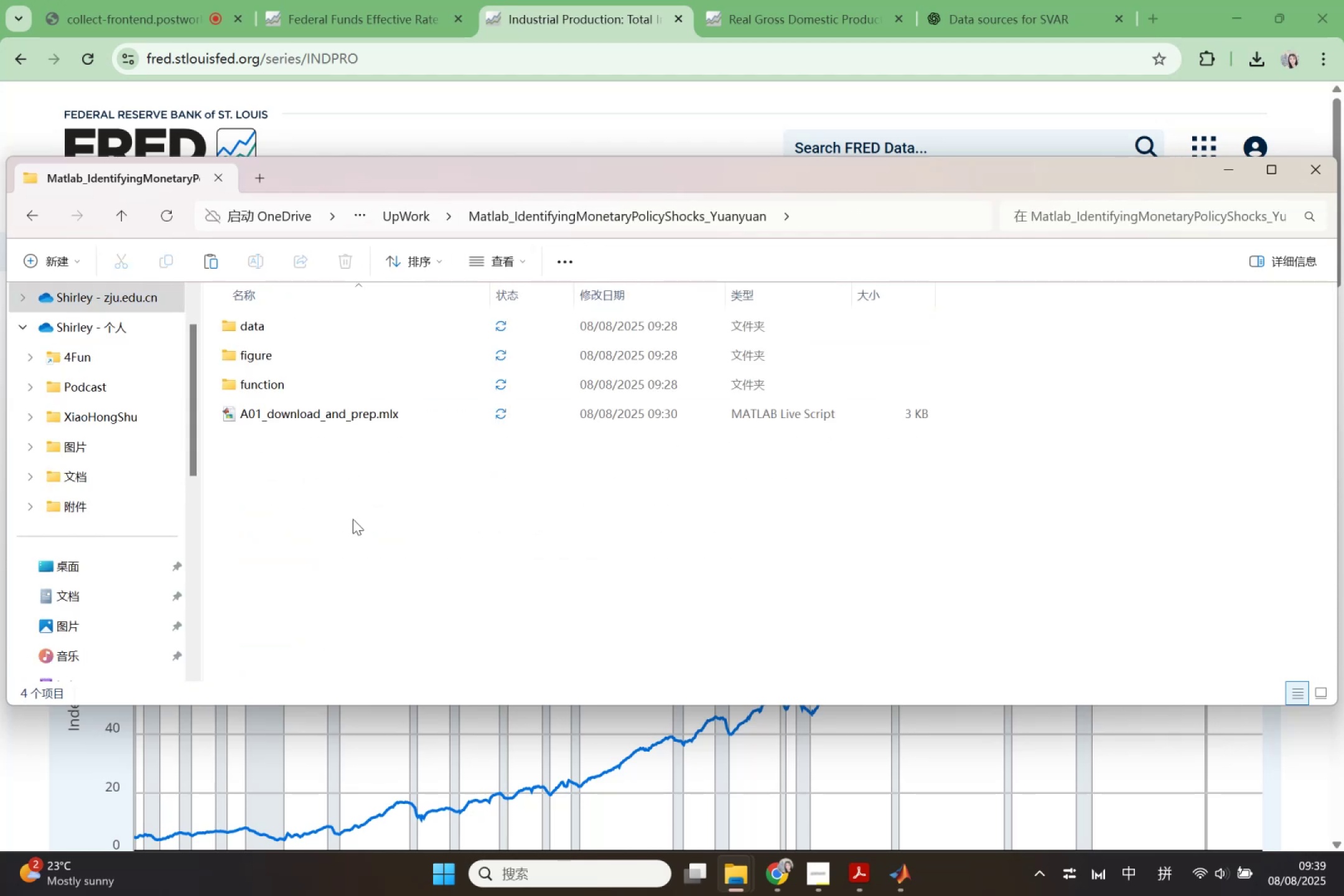 
key(Control+V)
 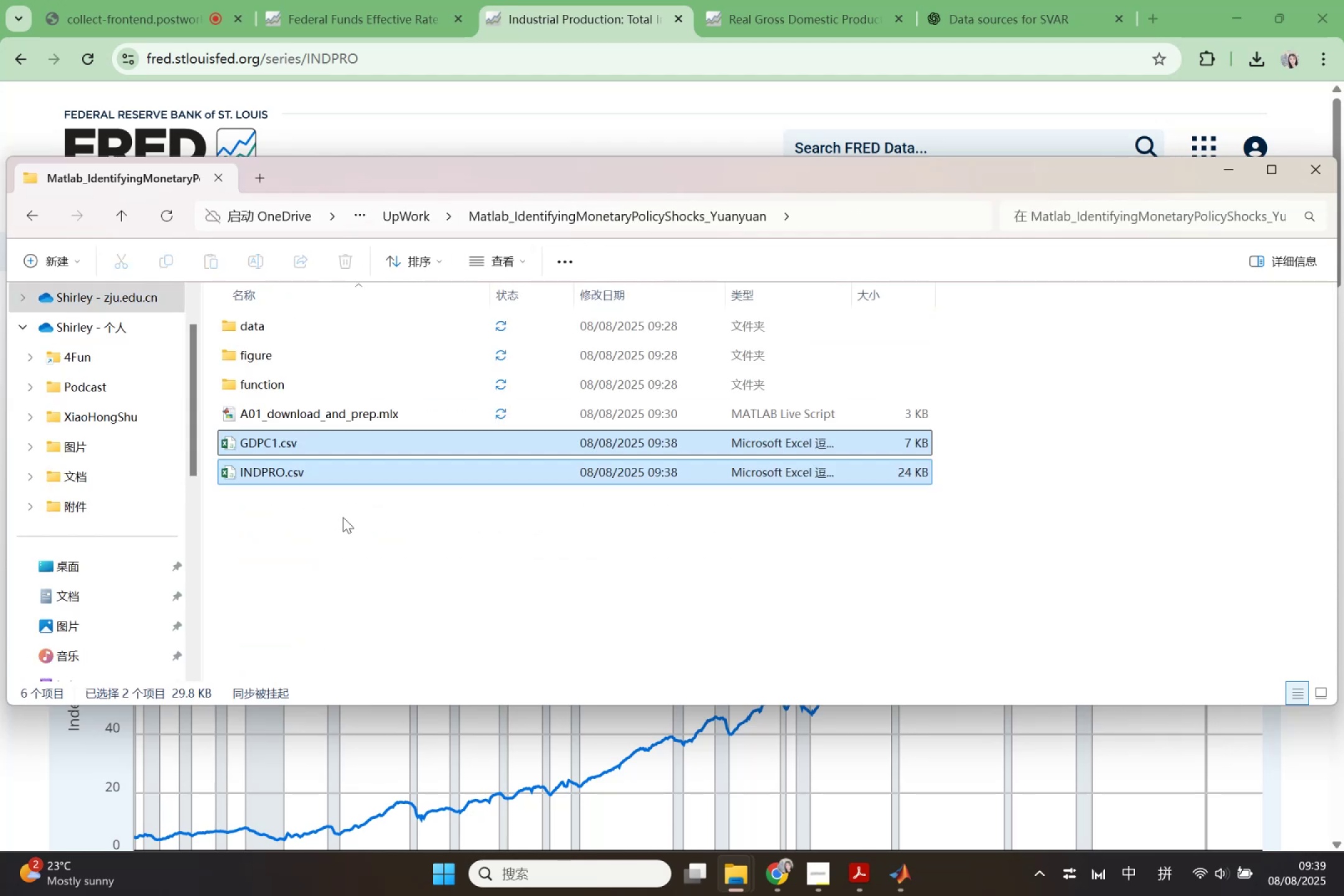 
key(Control+Z)
 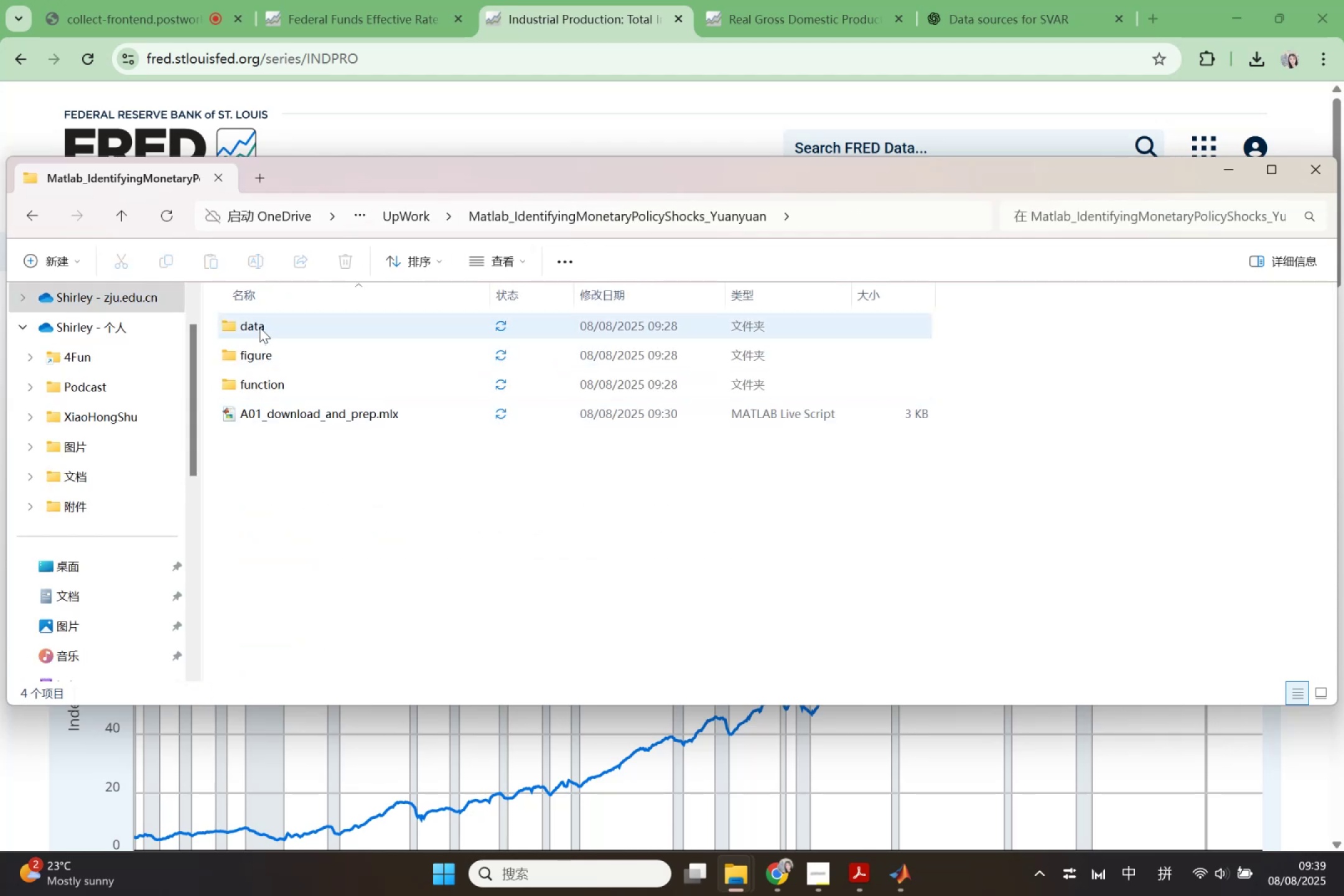 
double_click([259, 327])
 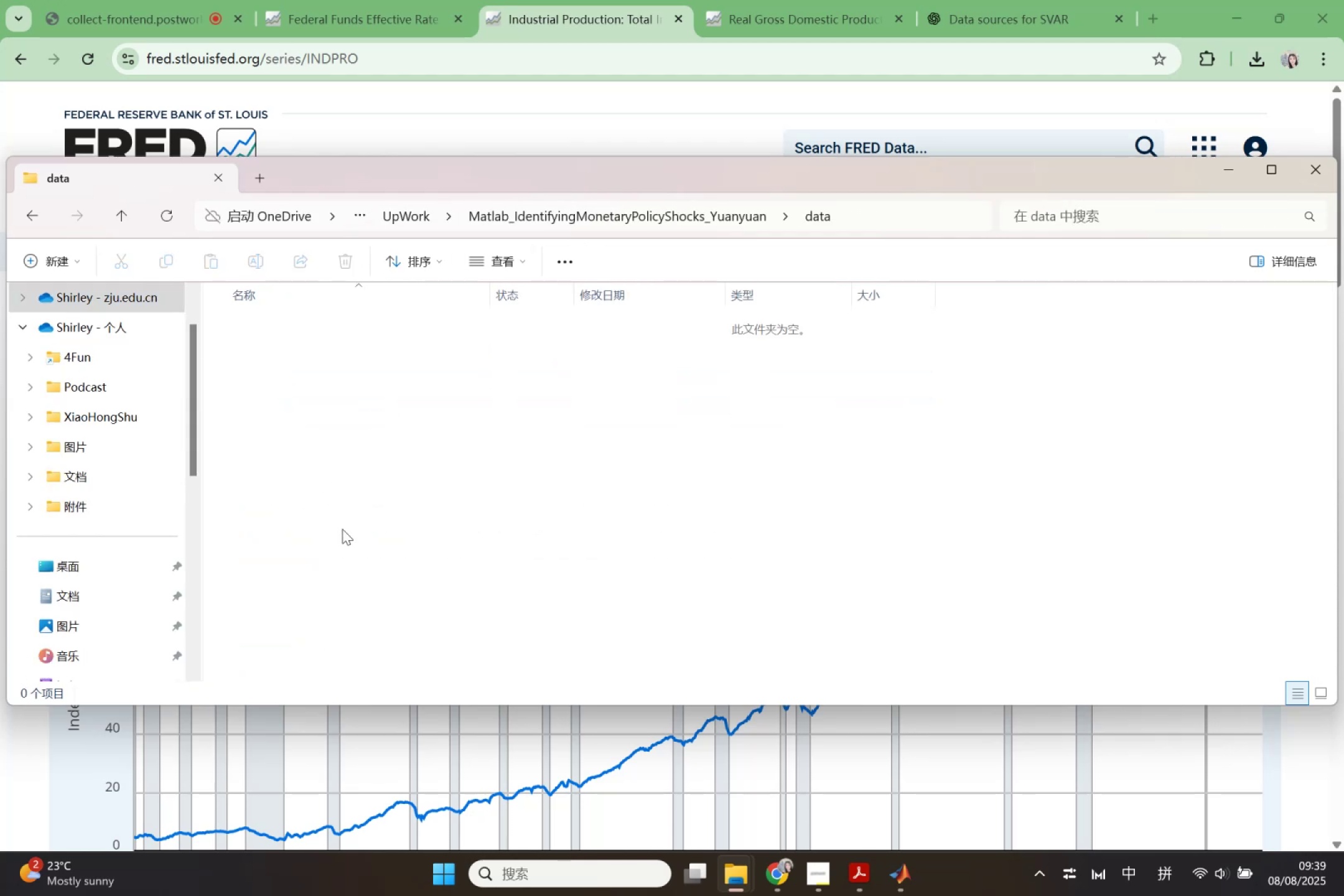 
left_click([342, 529])
 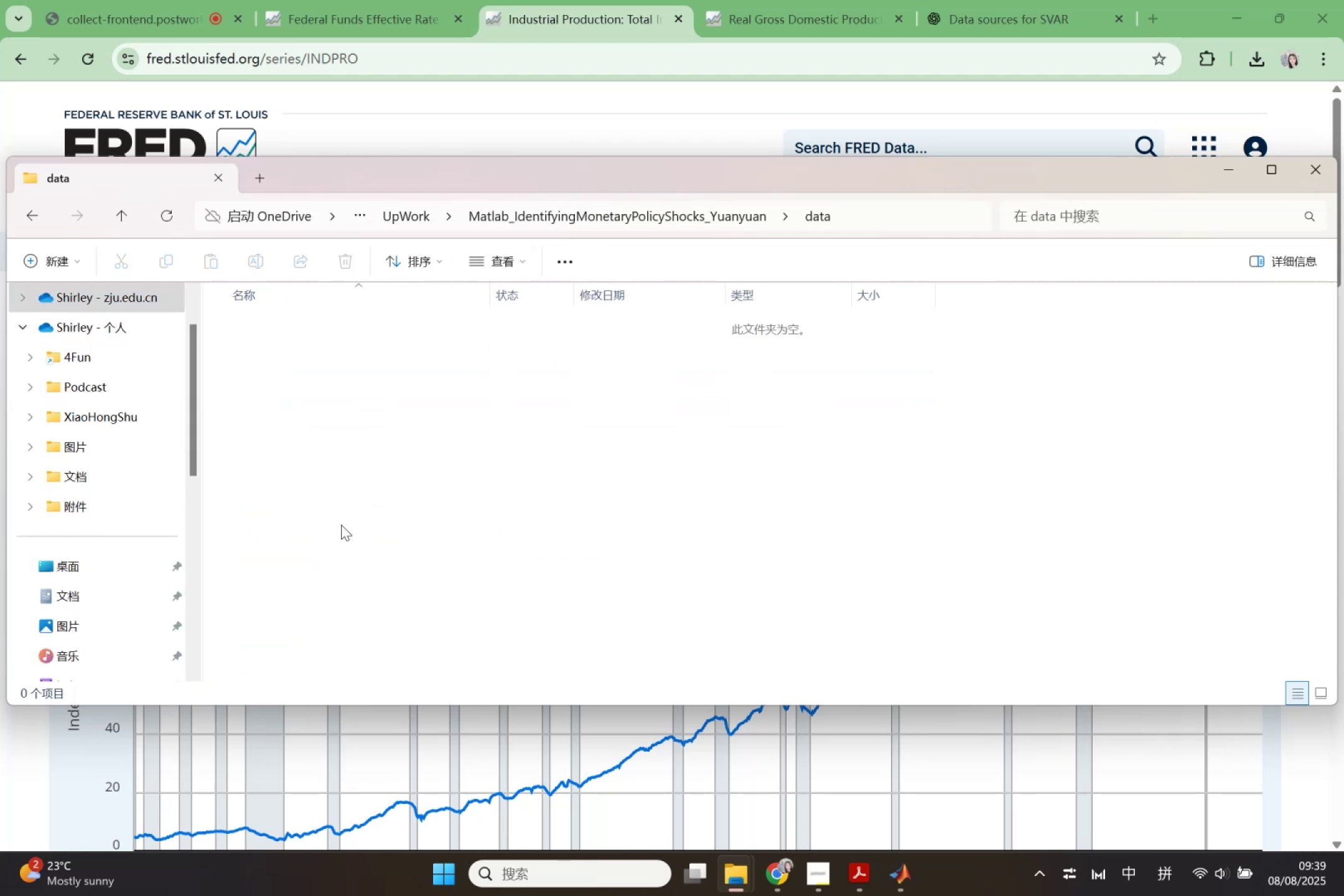 
key(Control+V)
 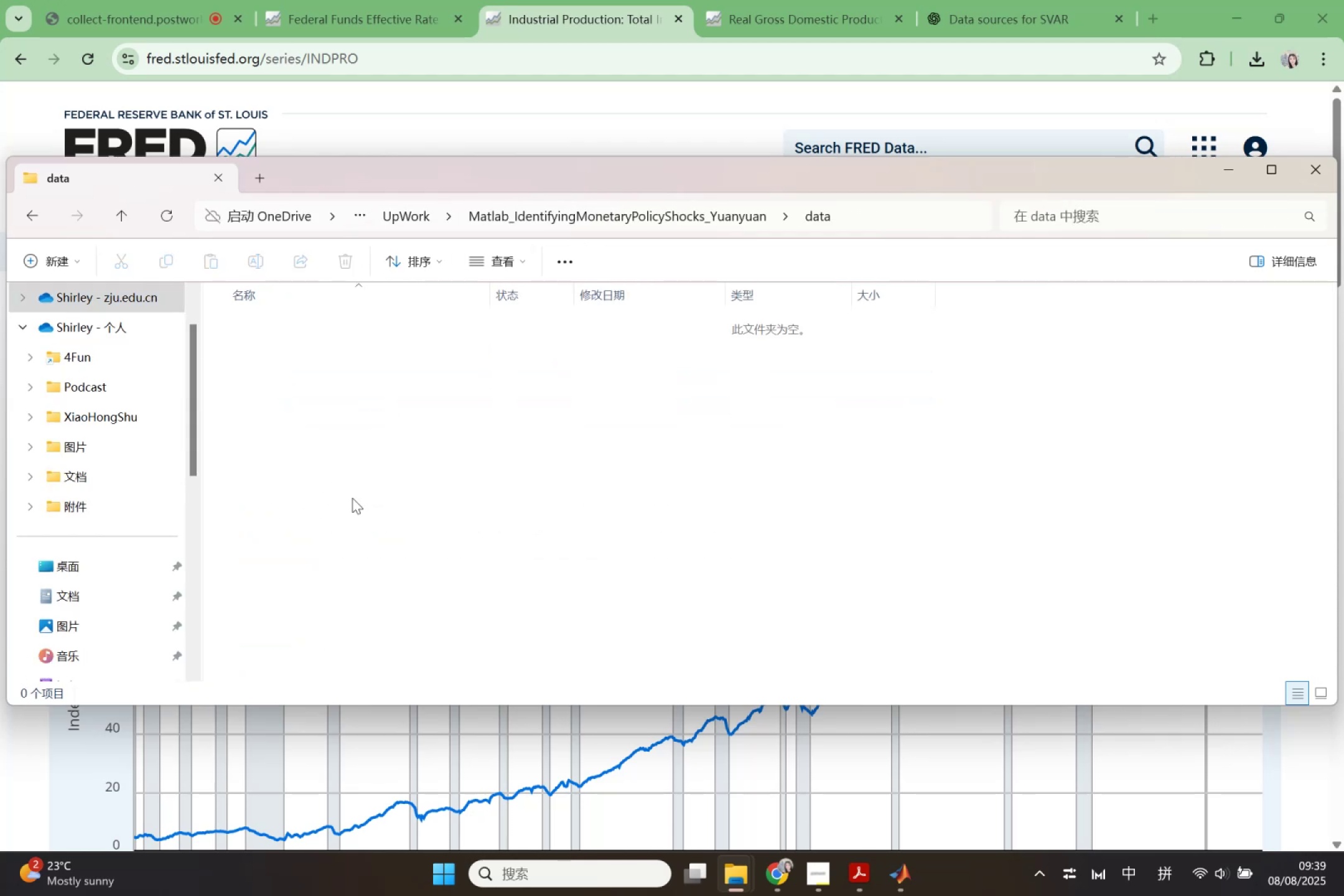 
left_click([421, 494])
 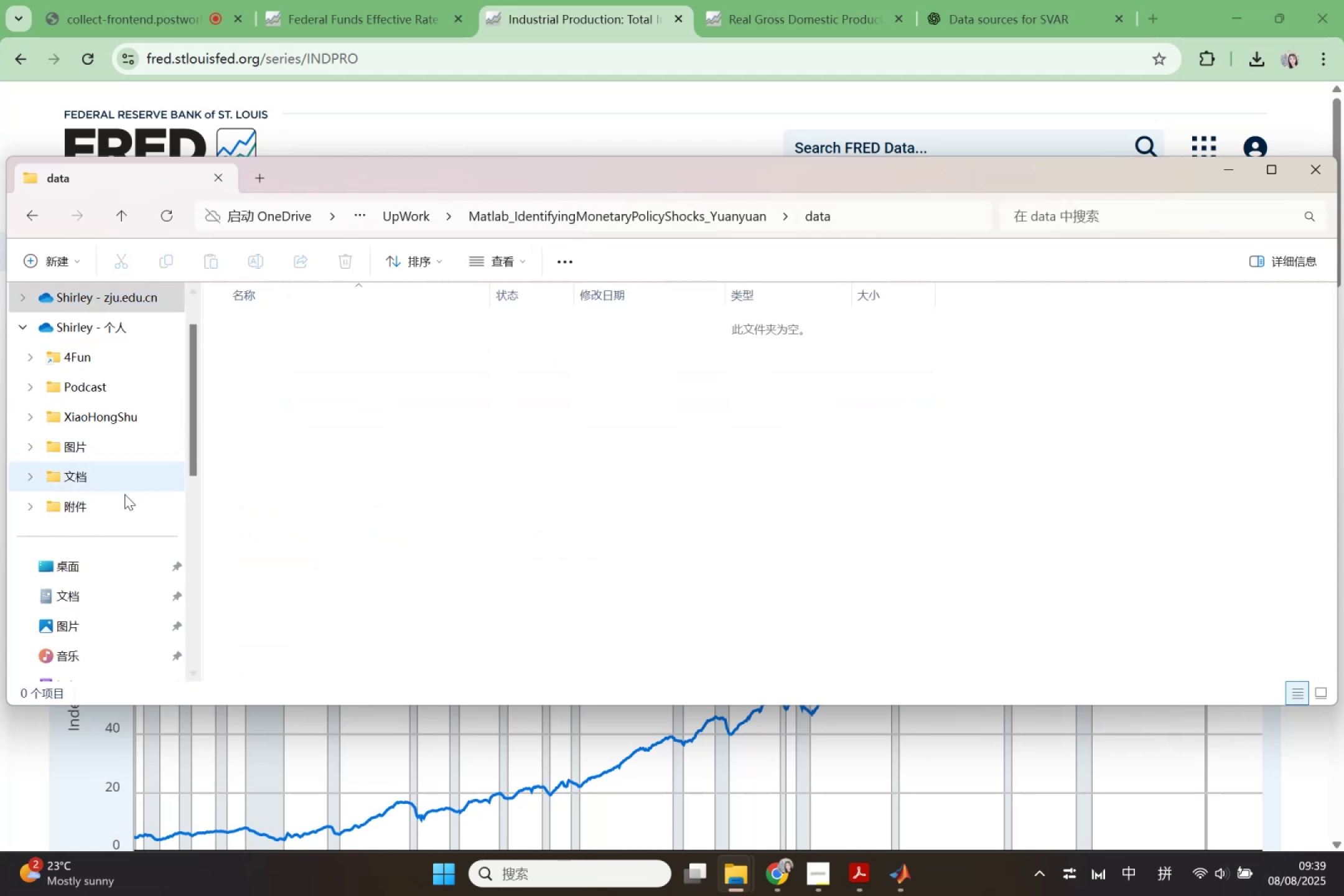 
scroll: coordinate [137, 503], scroll_direction: down, amount: 3.0
 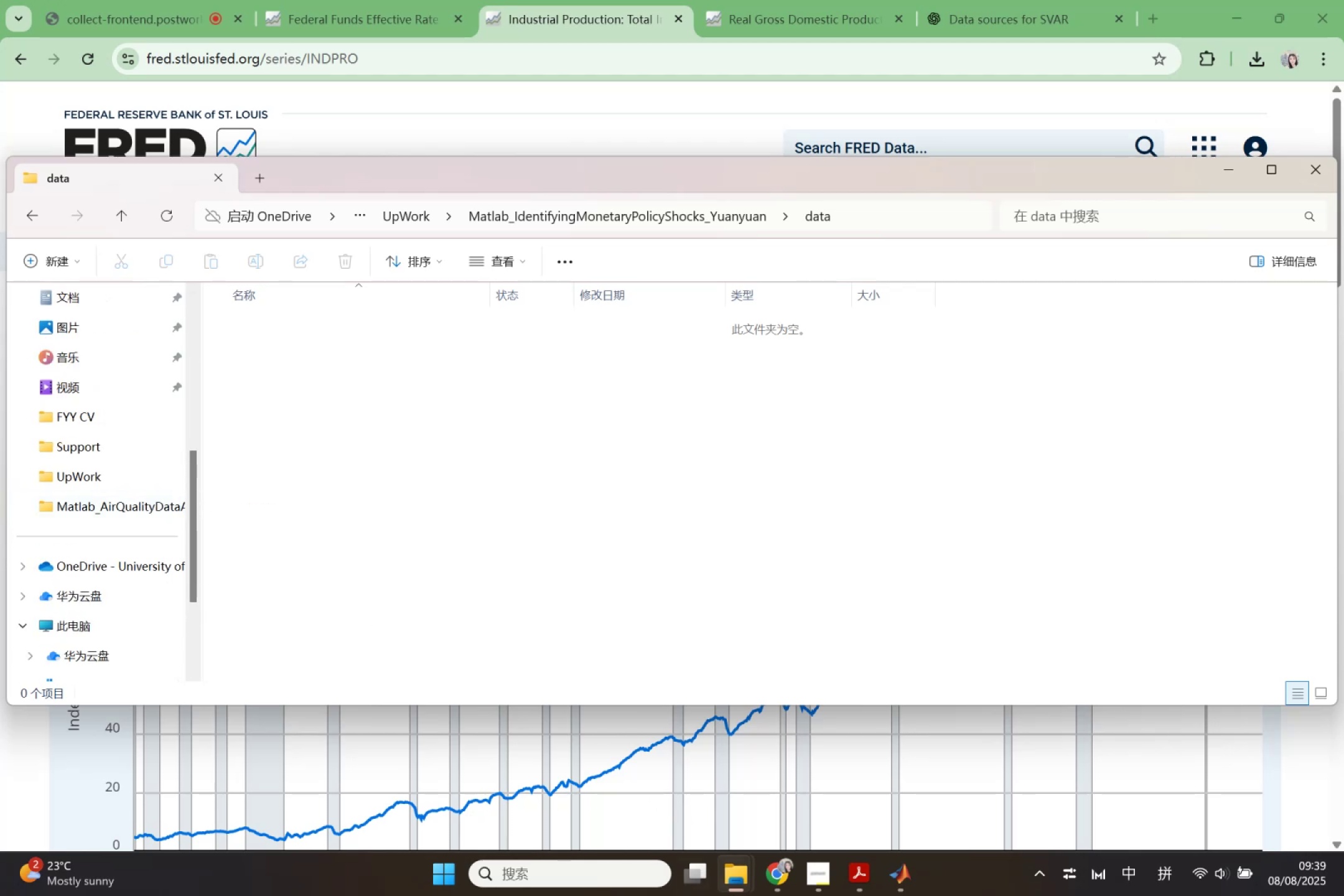 
left_click([730, 878])
 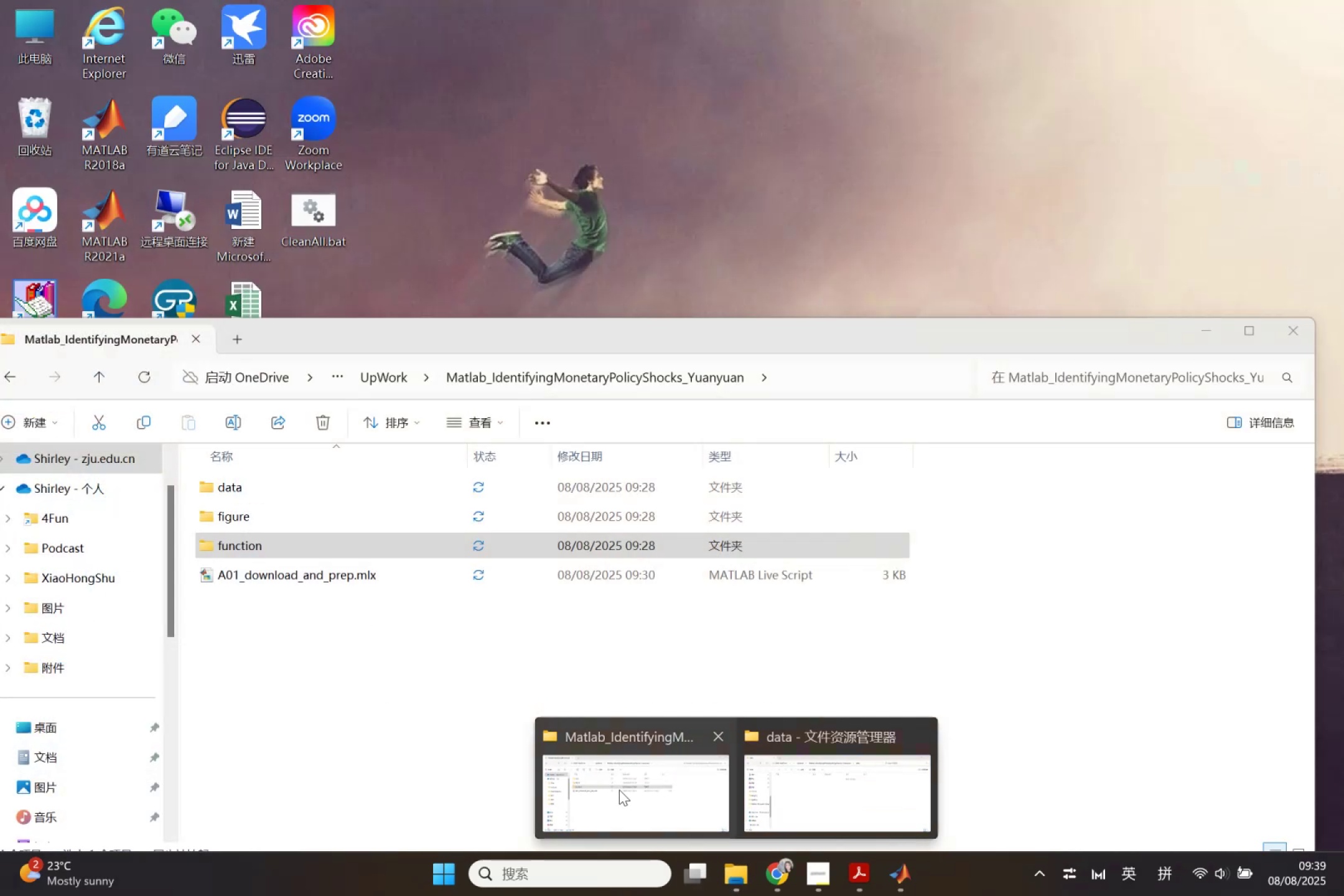 
left_click([619, 790])
 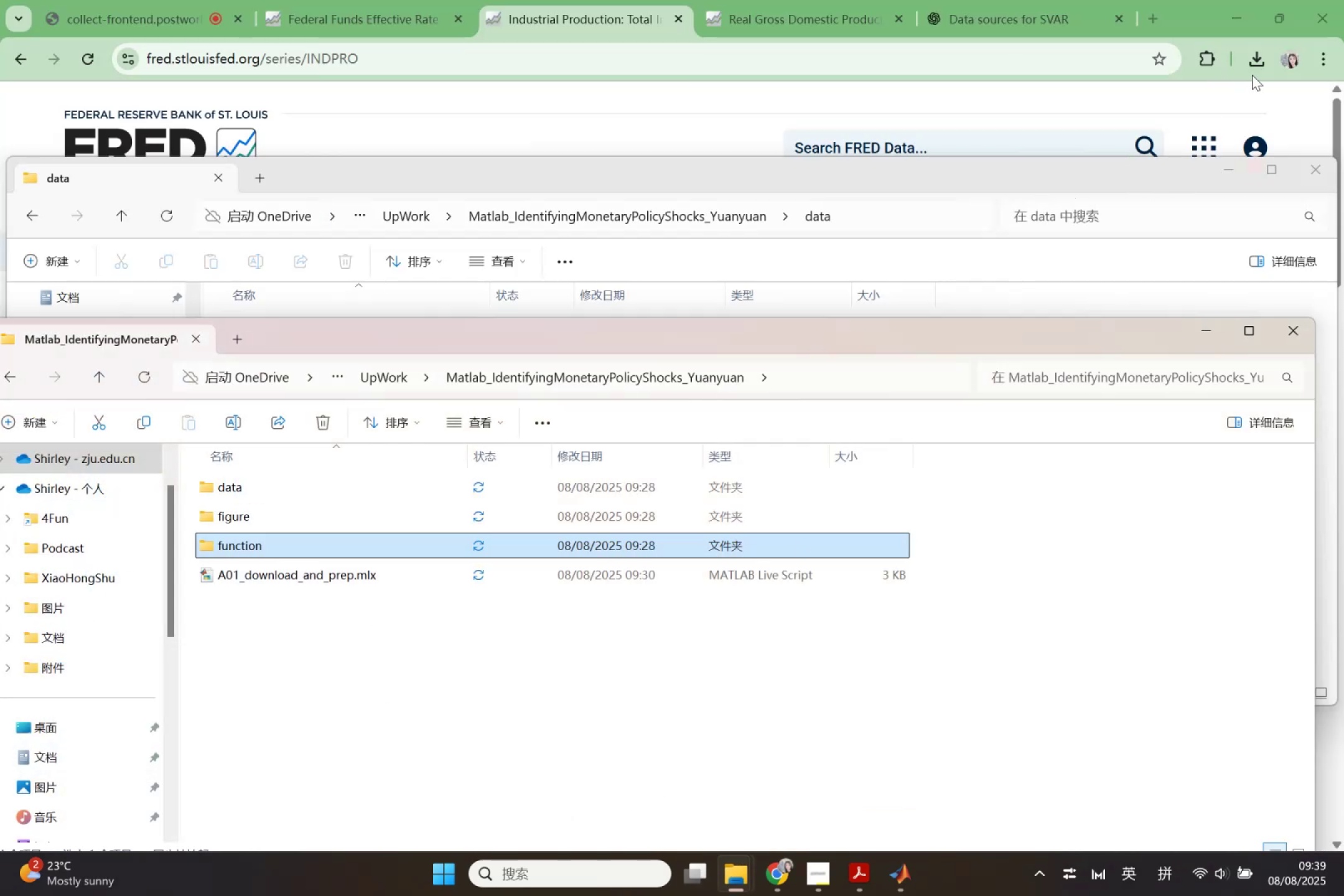 
left_click([1259, 58])
 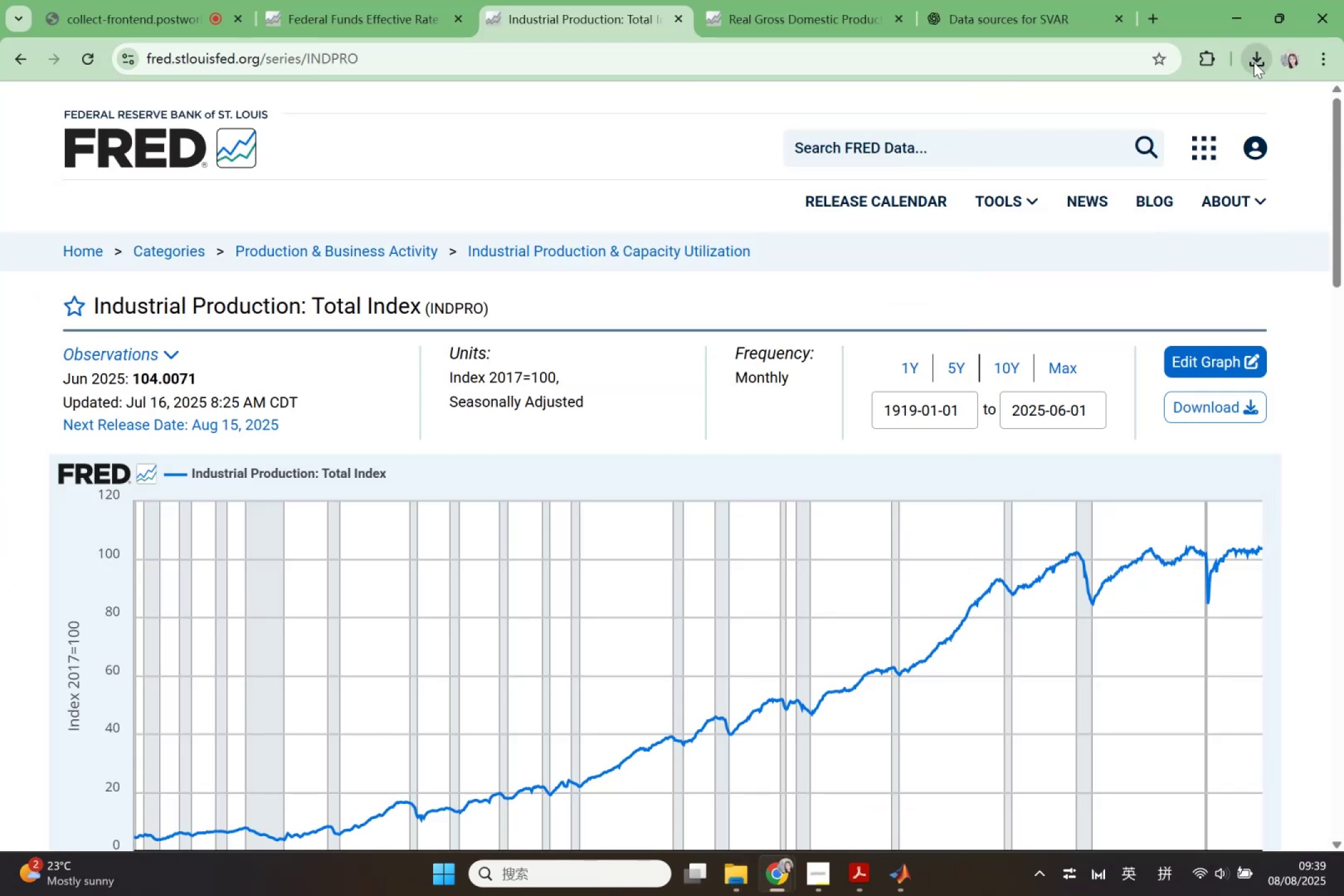 
double_click([1254, 62])
 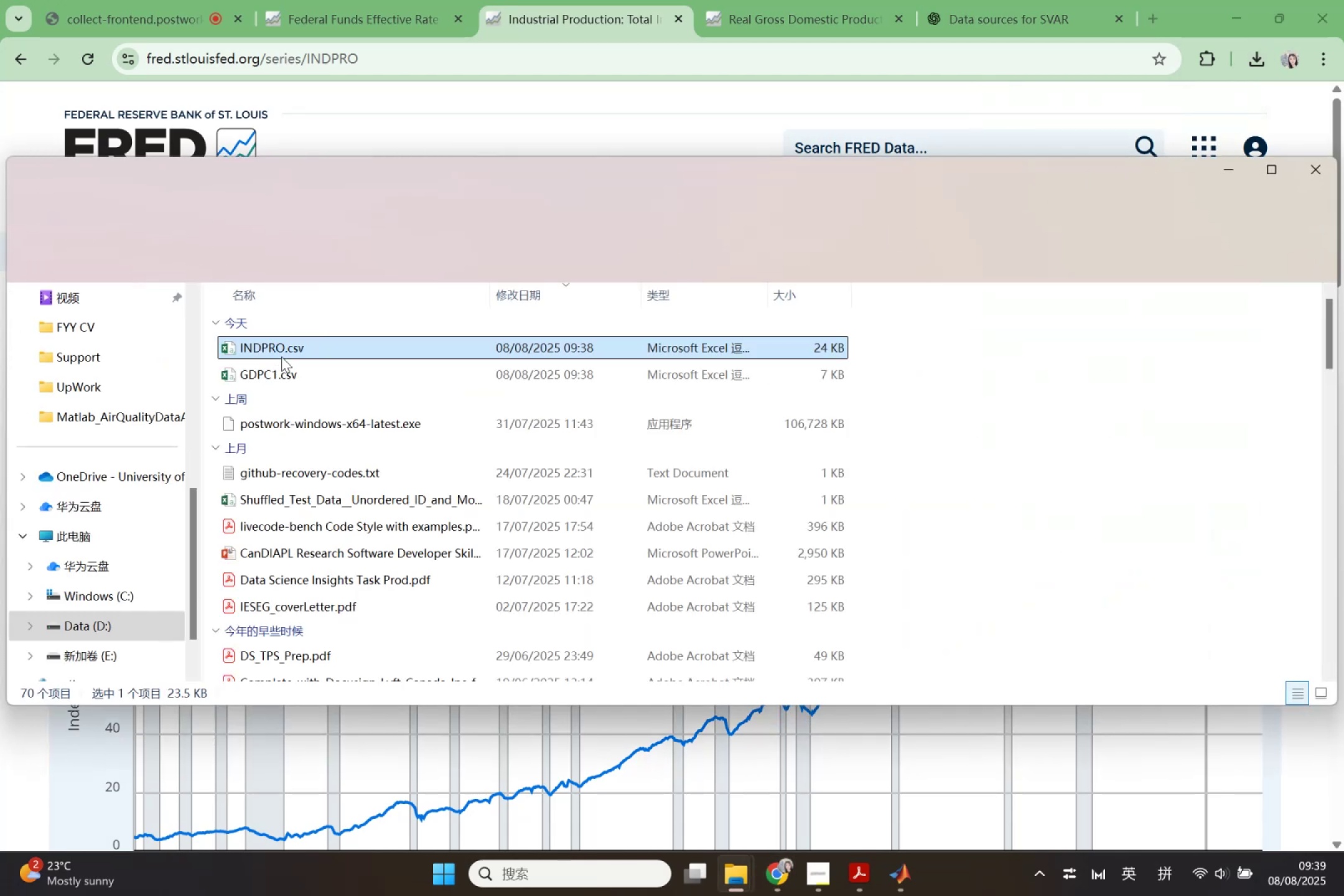 
left_click([264, 373])
 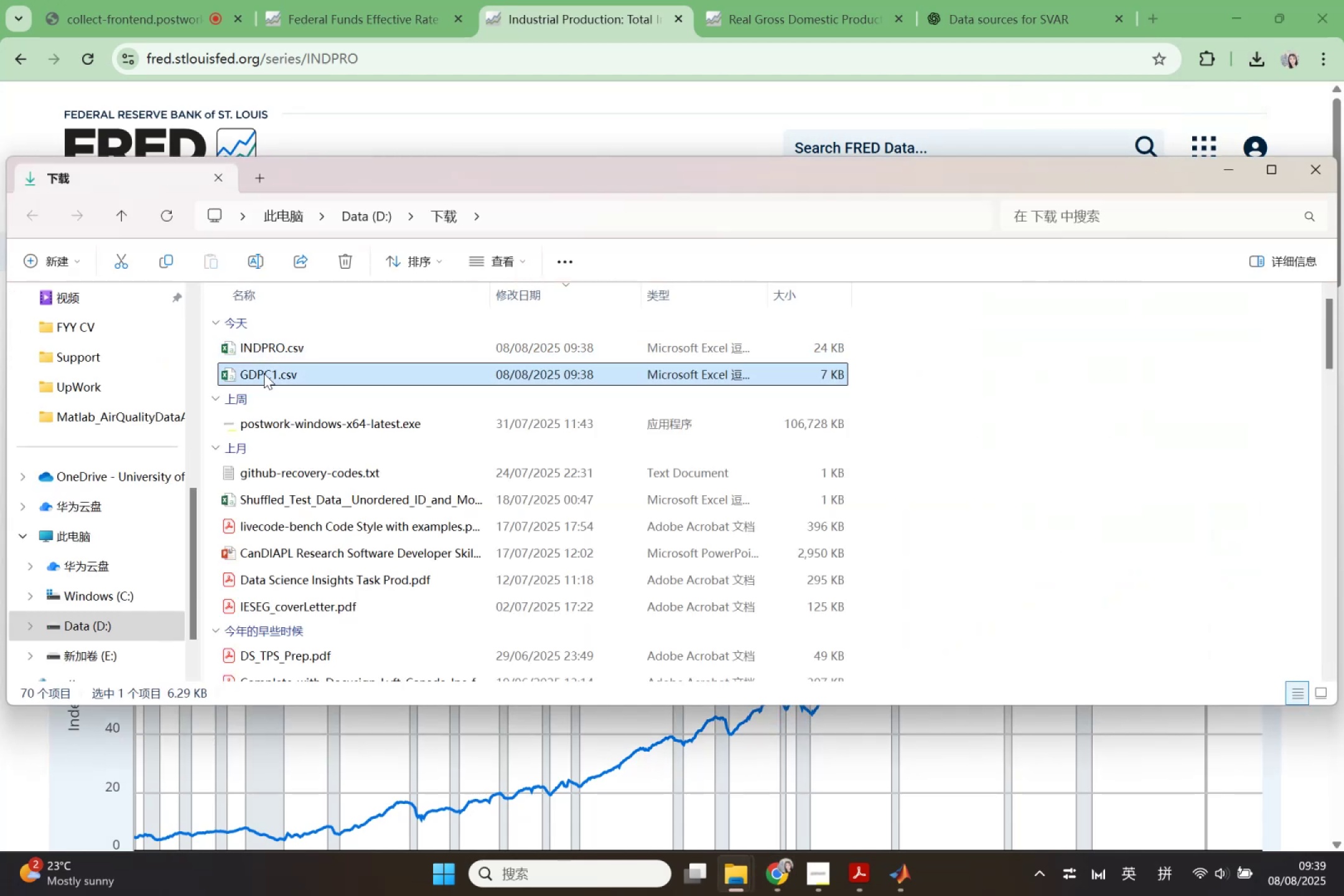 
hold_key(key=ShiftLeft, duration=0.54)
double_click([265, 351])
 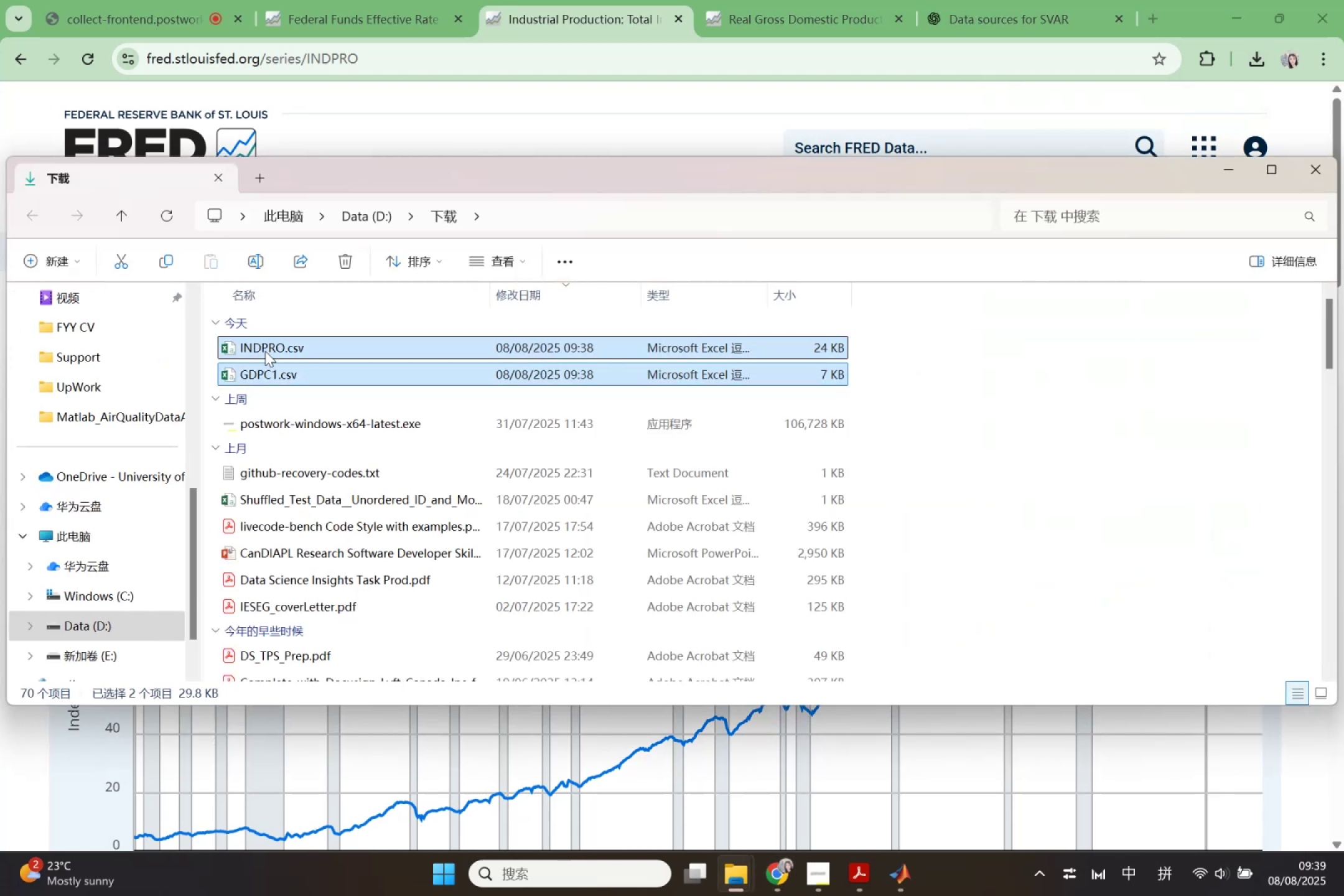 
key(Control+X)
 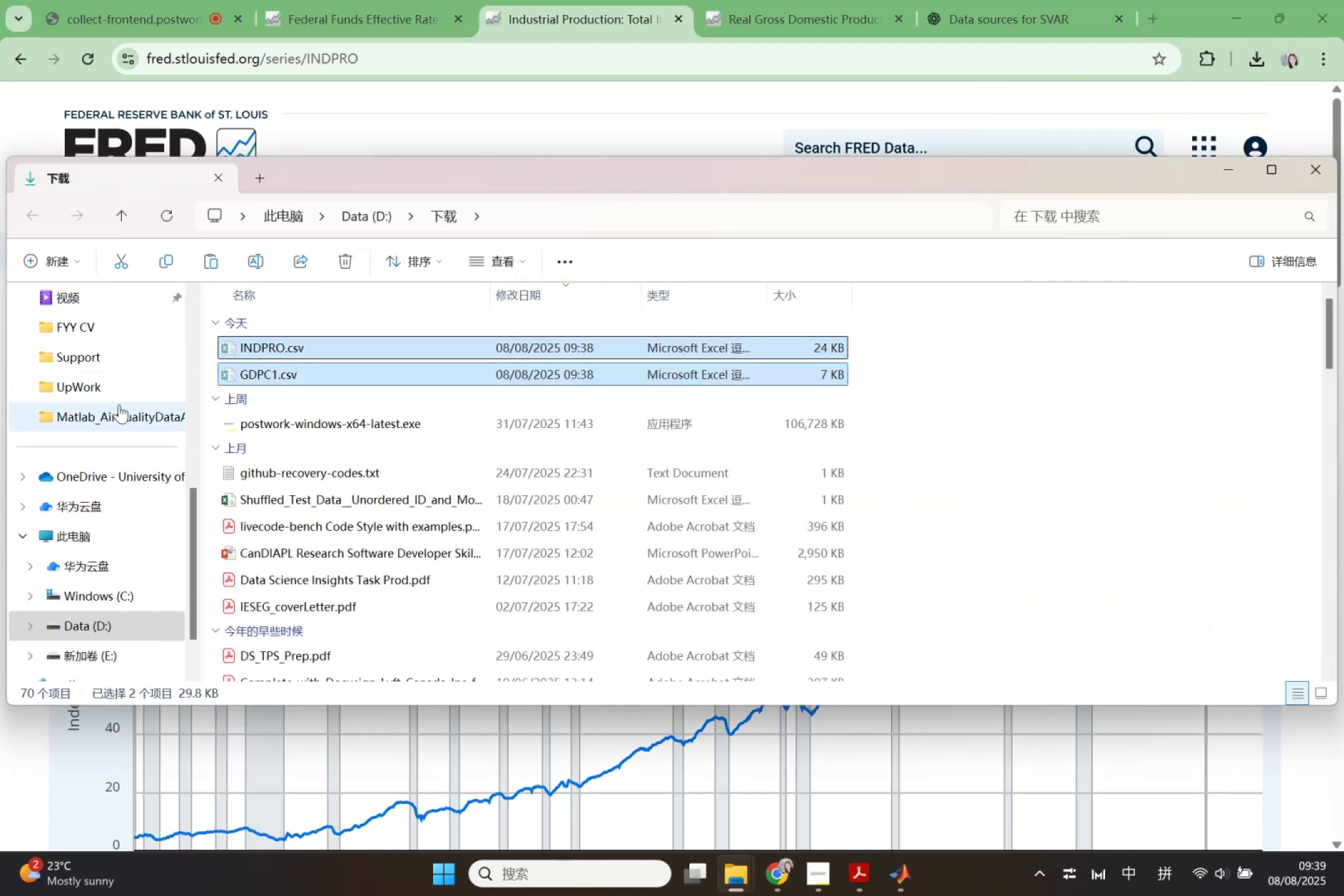 
left_click([116, 413])
 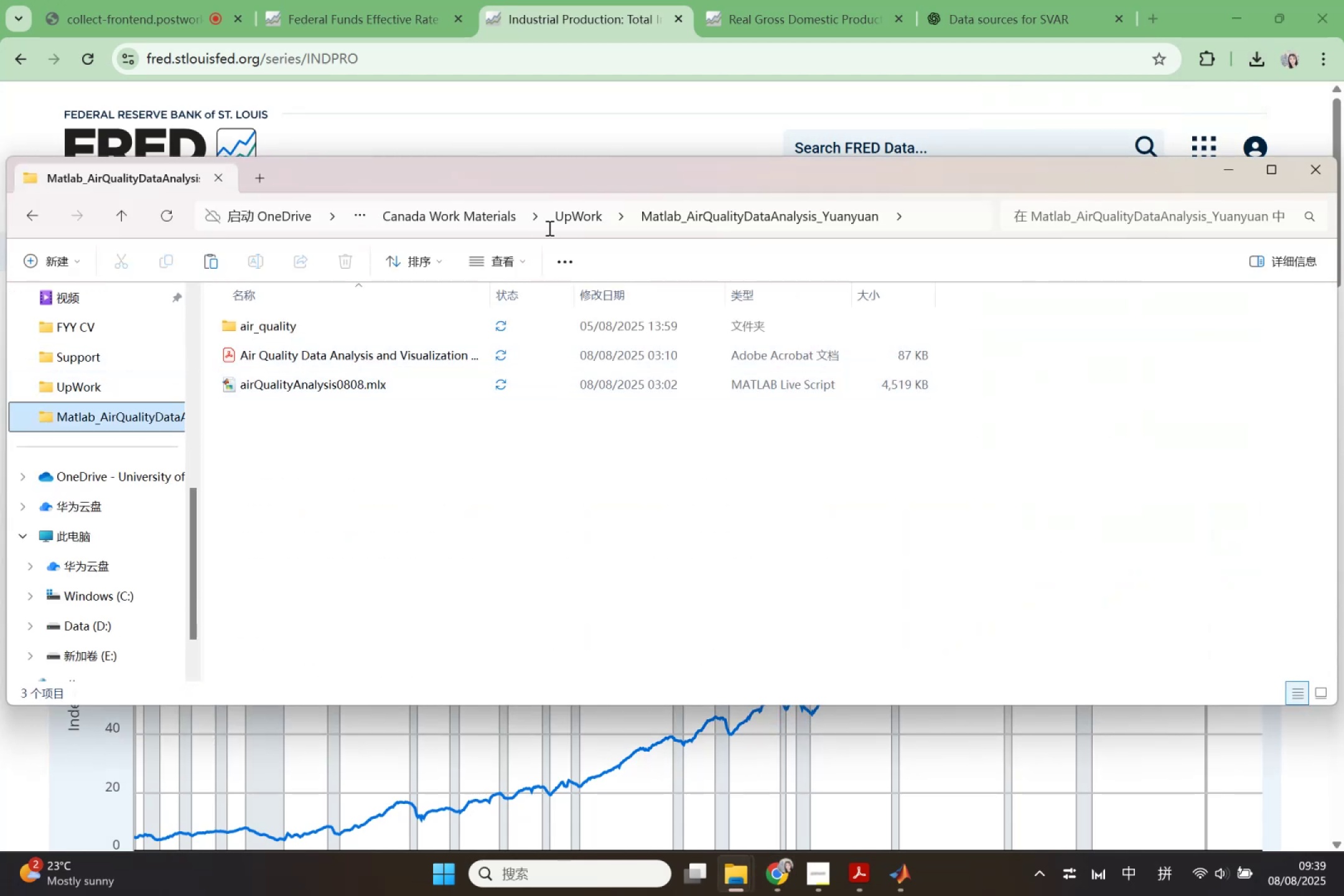 
left_click([577, 208])
 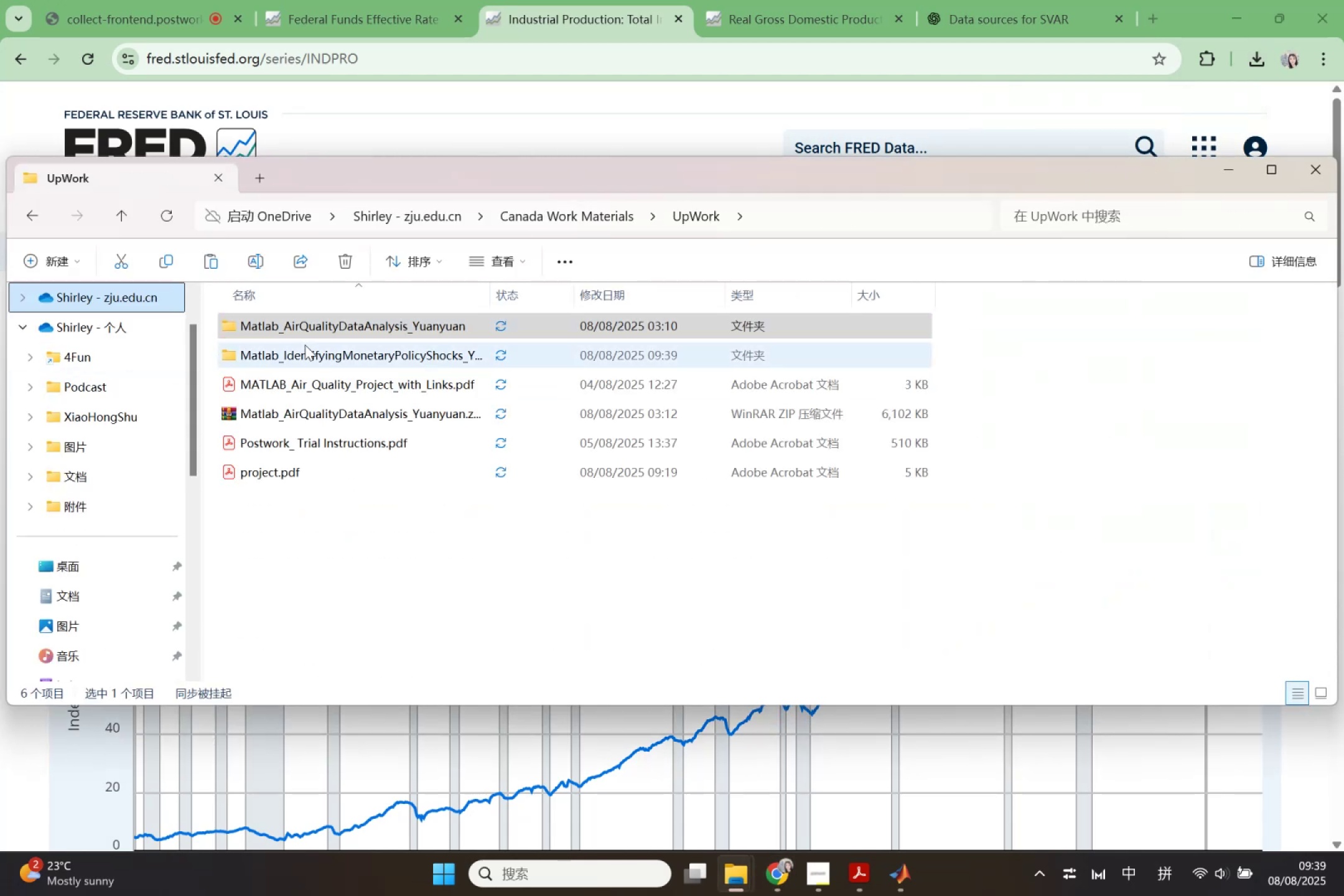 
left_click([305, 345])
 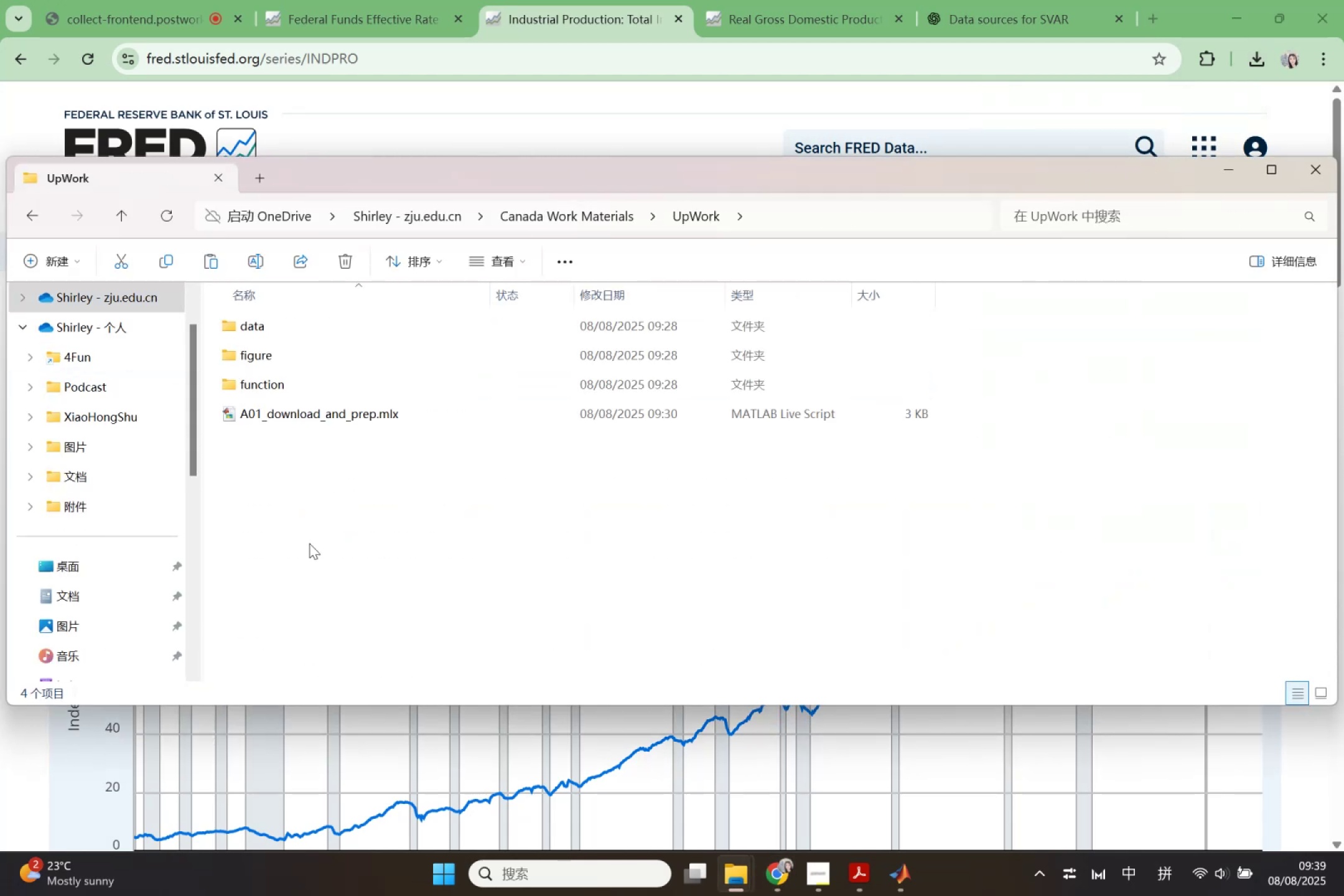 
left_click([309, 543])
 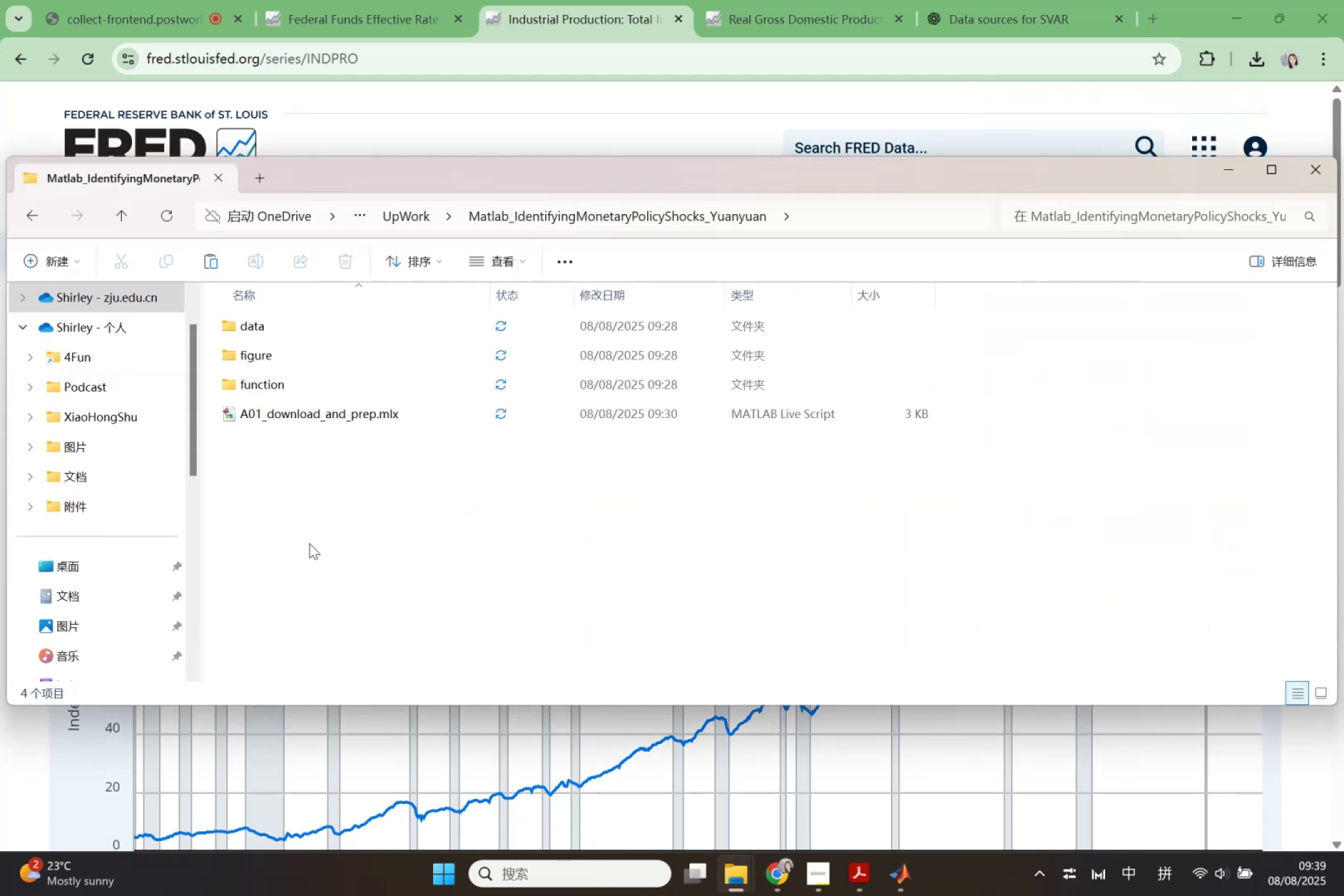 
key(Control+ControlLeft)
 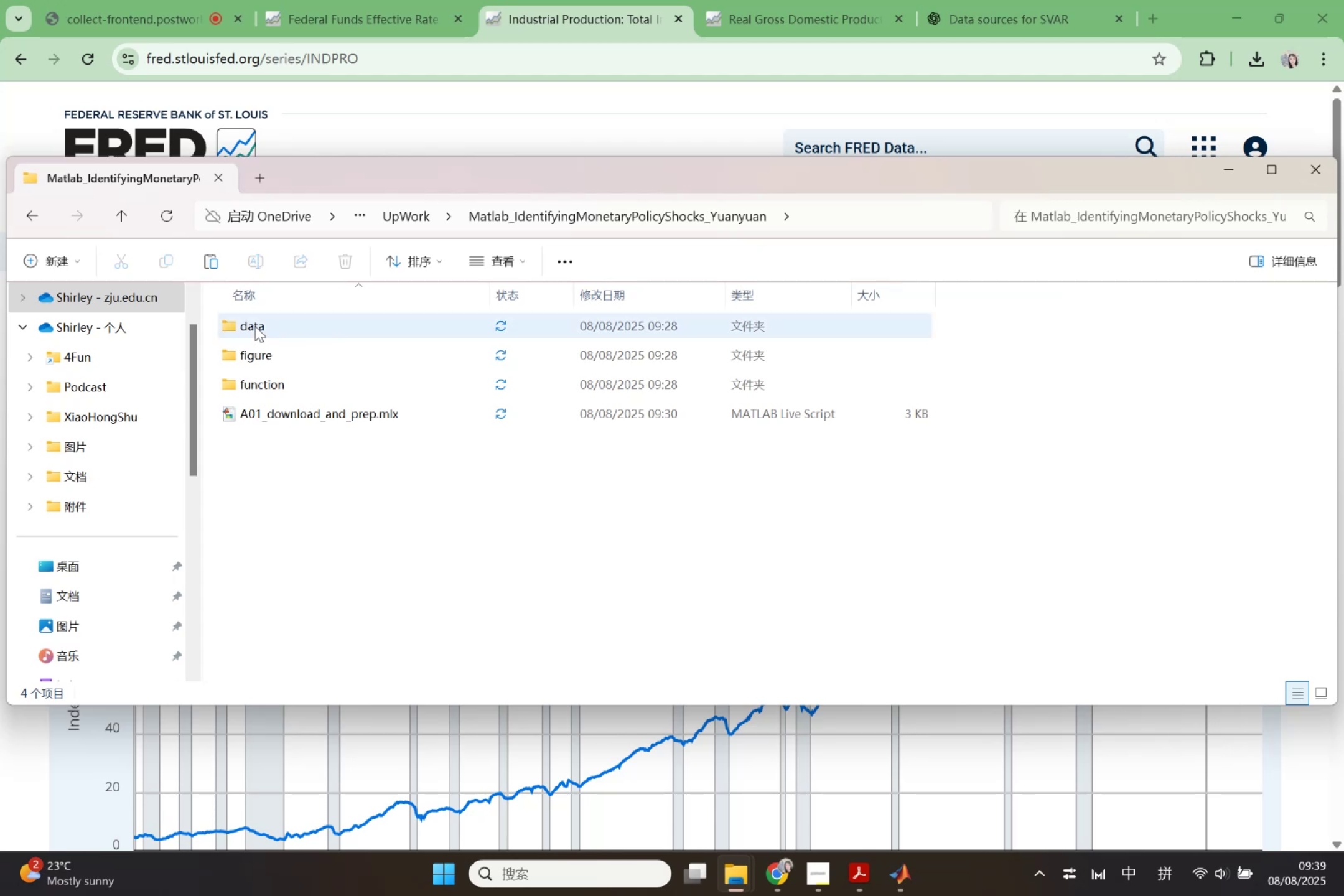 
double_click([255, 326])
 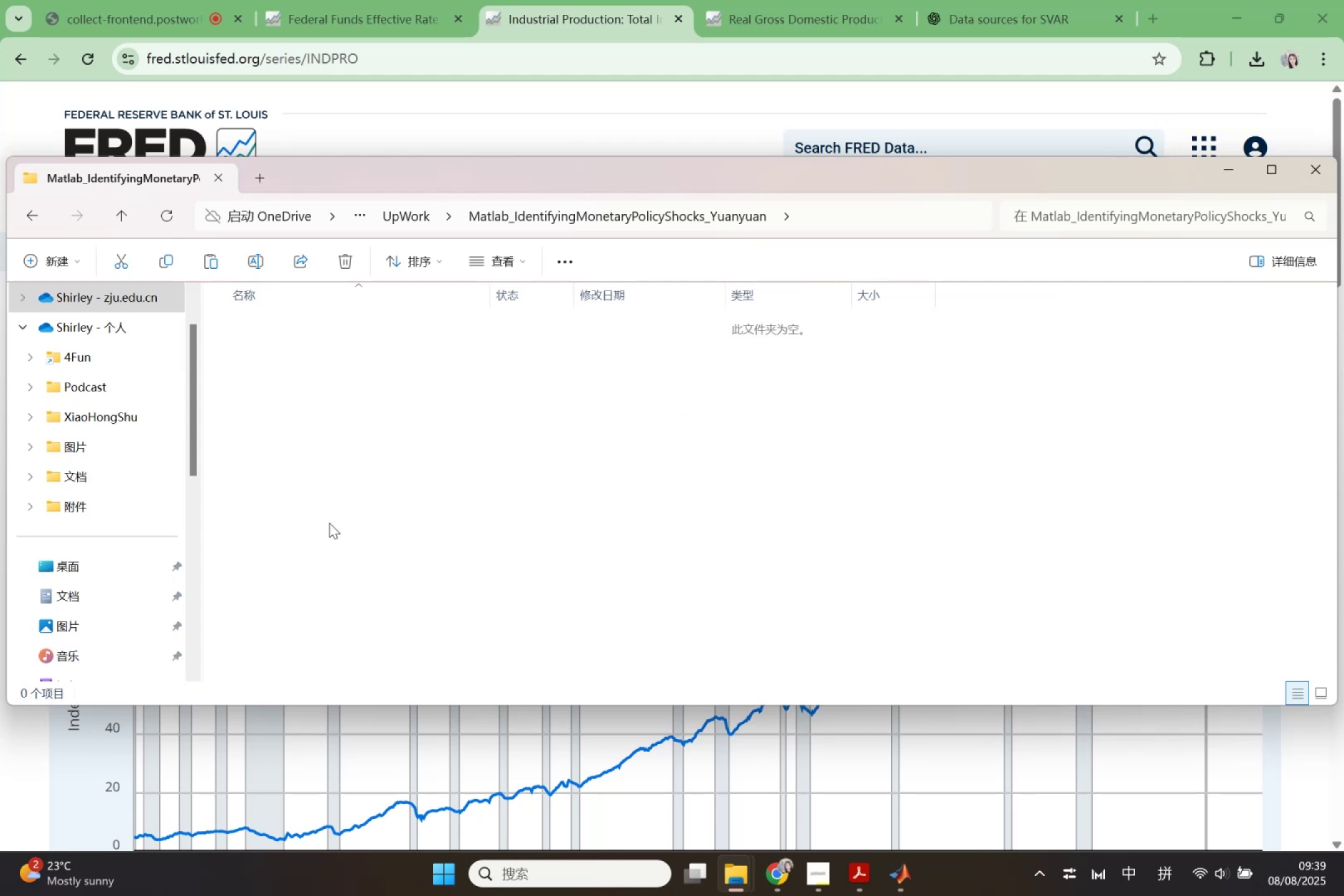 
left_click([329, 523])
 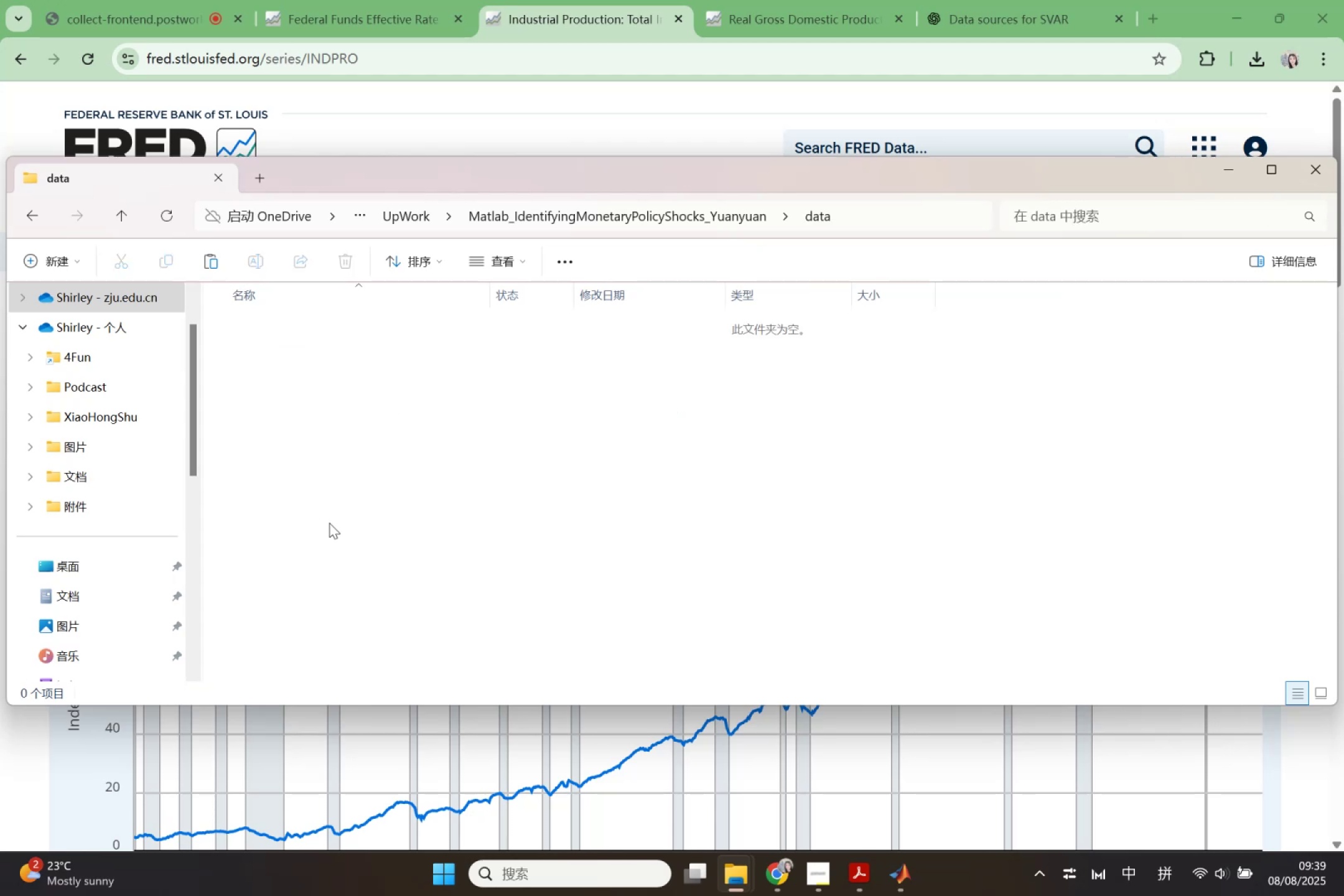 
key(Control+V)
 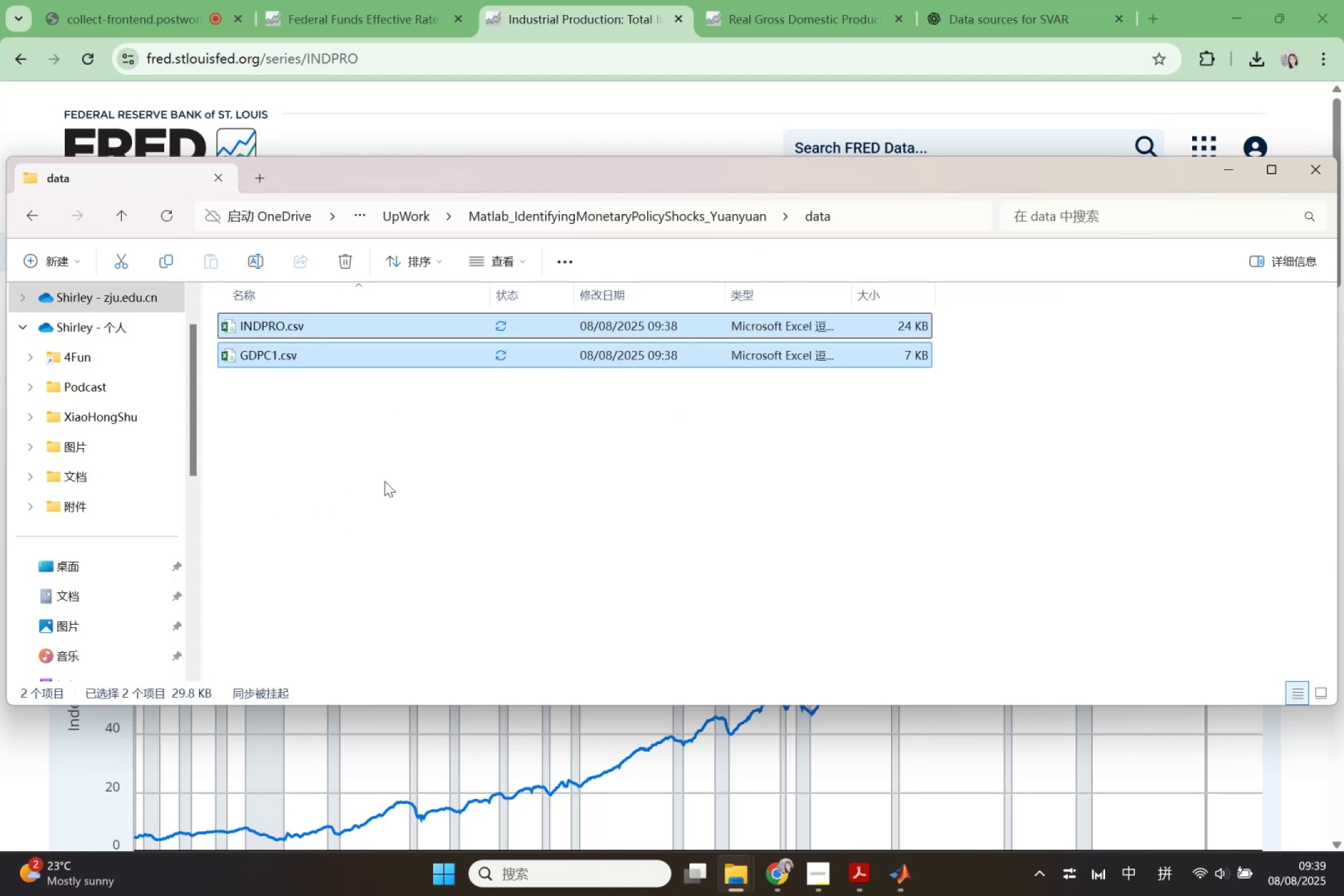 
left_click([457, 482])
 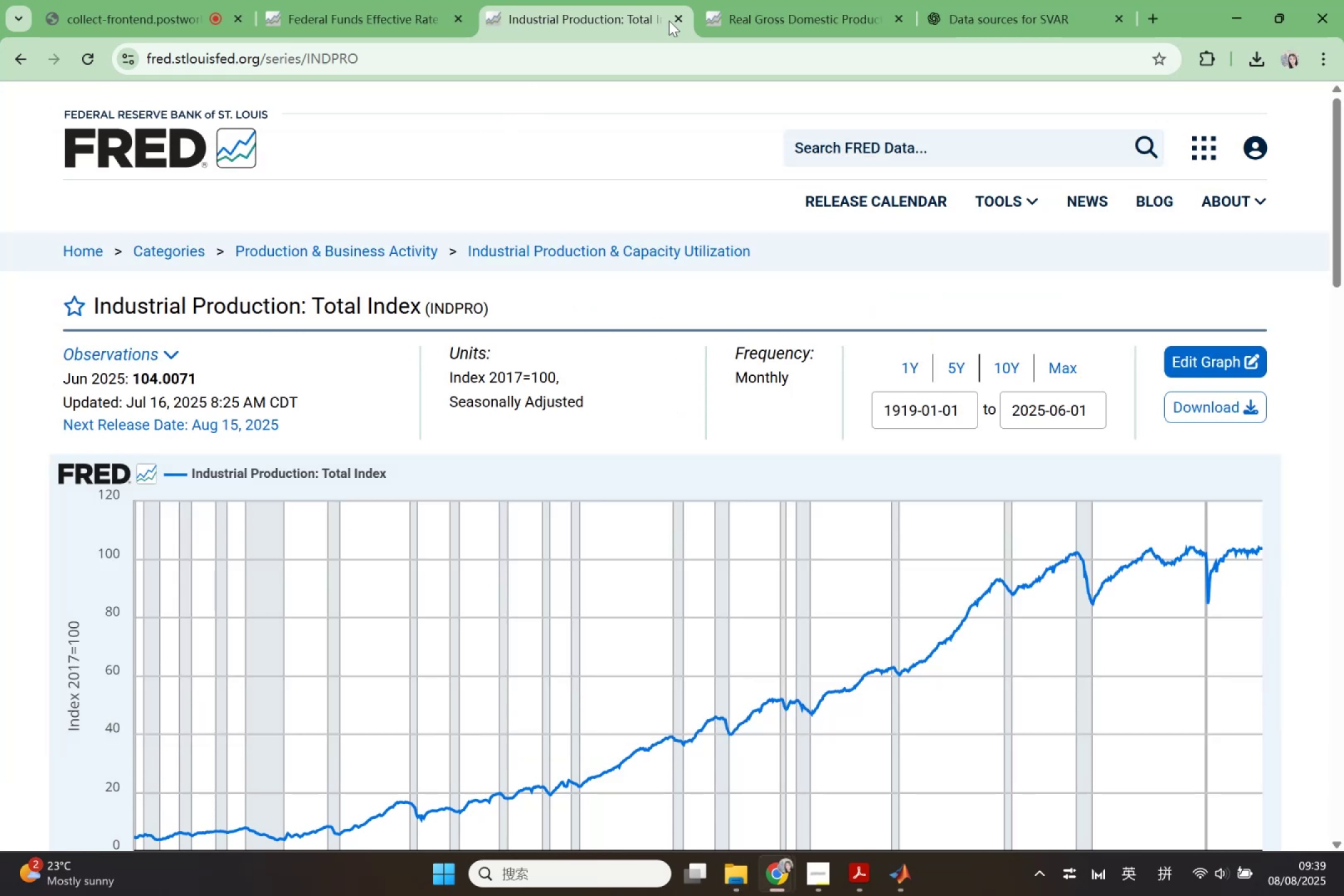 
mouse_move([674, 39])
 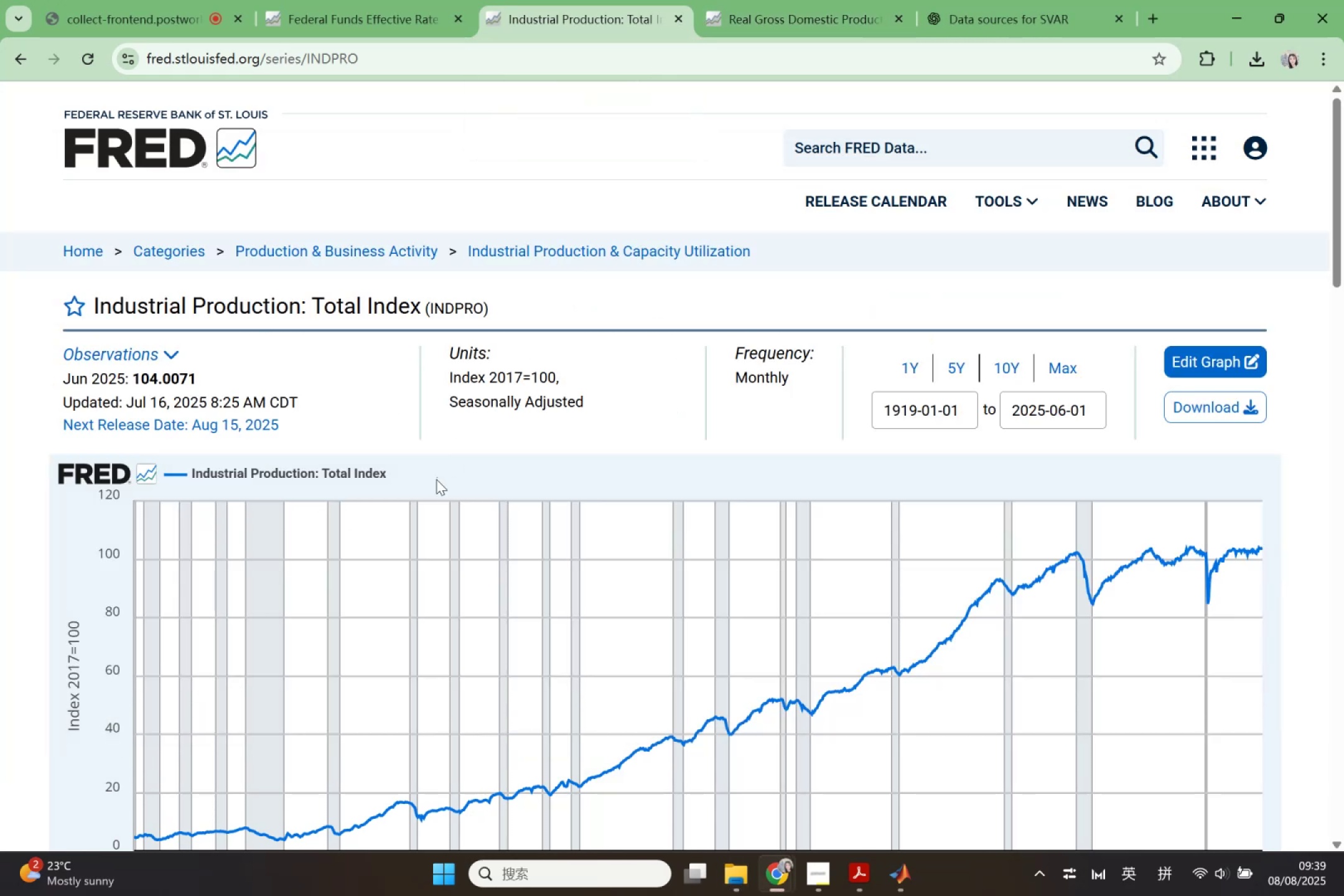 
scroll: coordinate [430, 479], scroll_direction: down, amount: 7.0
 